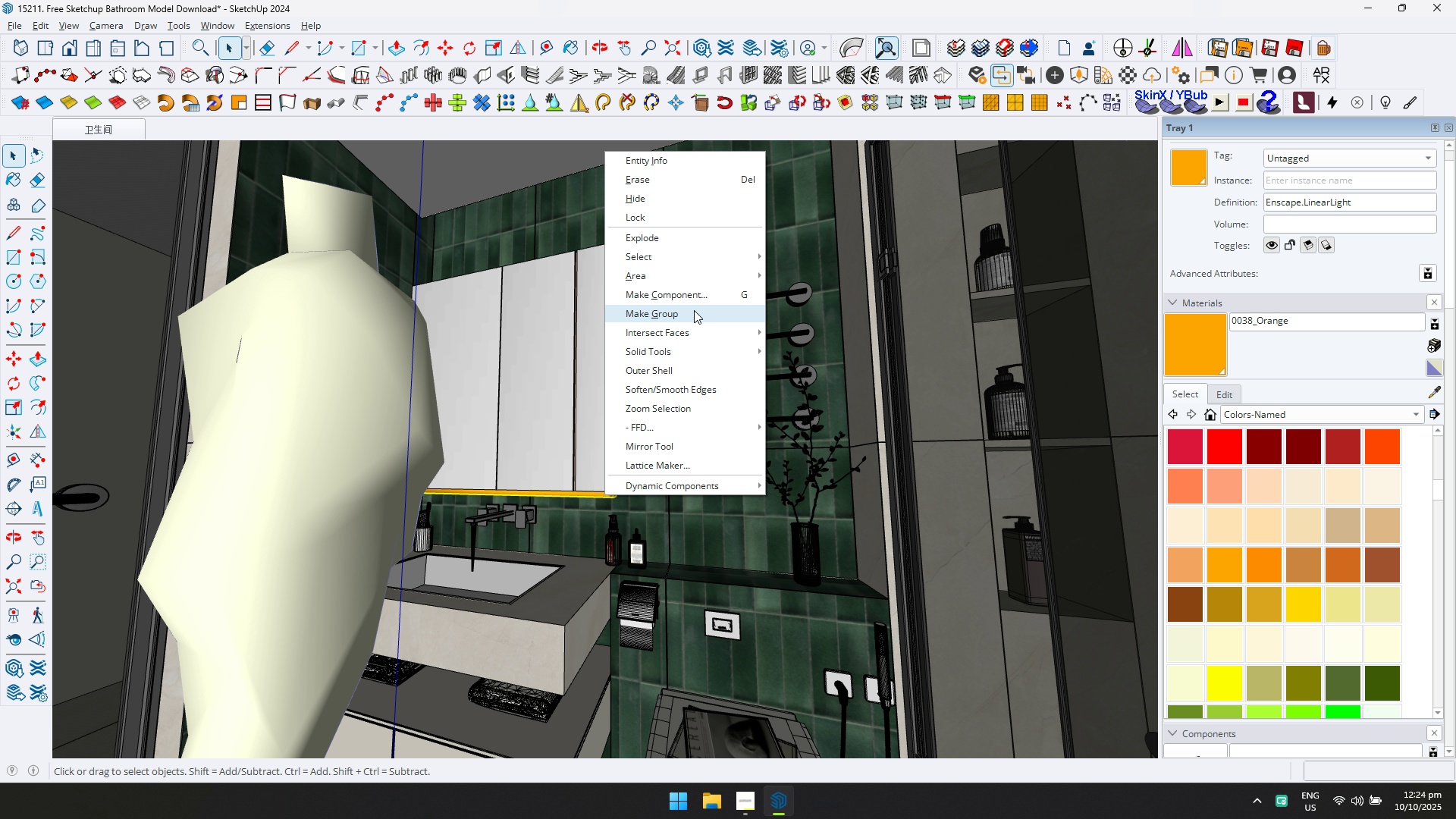 
left_click([694, 312])
 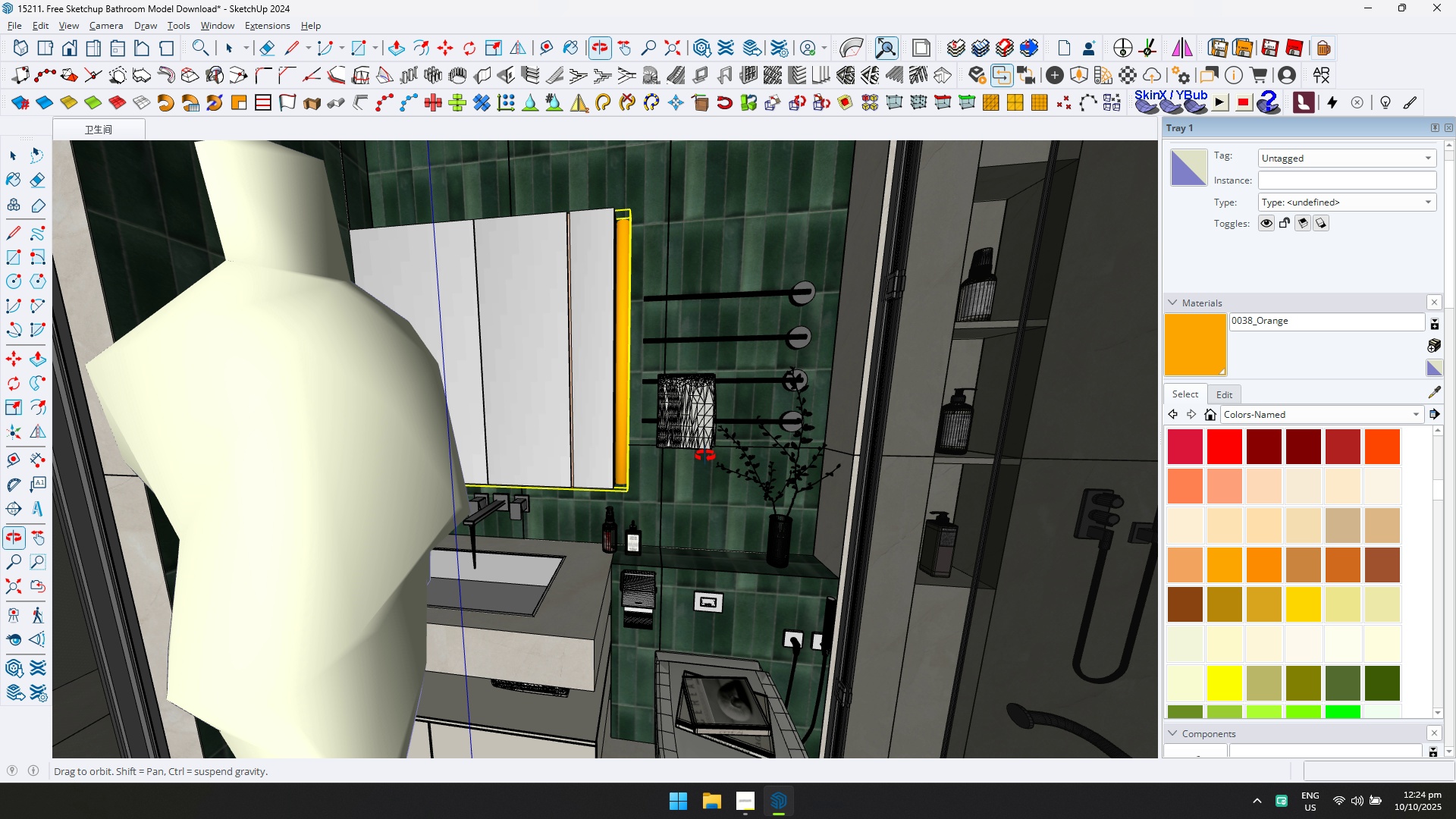 
hold_key(key=ShiftLeft, duration=0.37)
 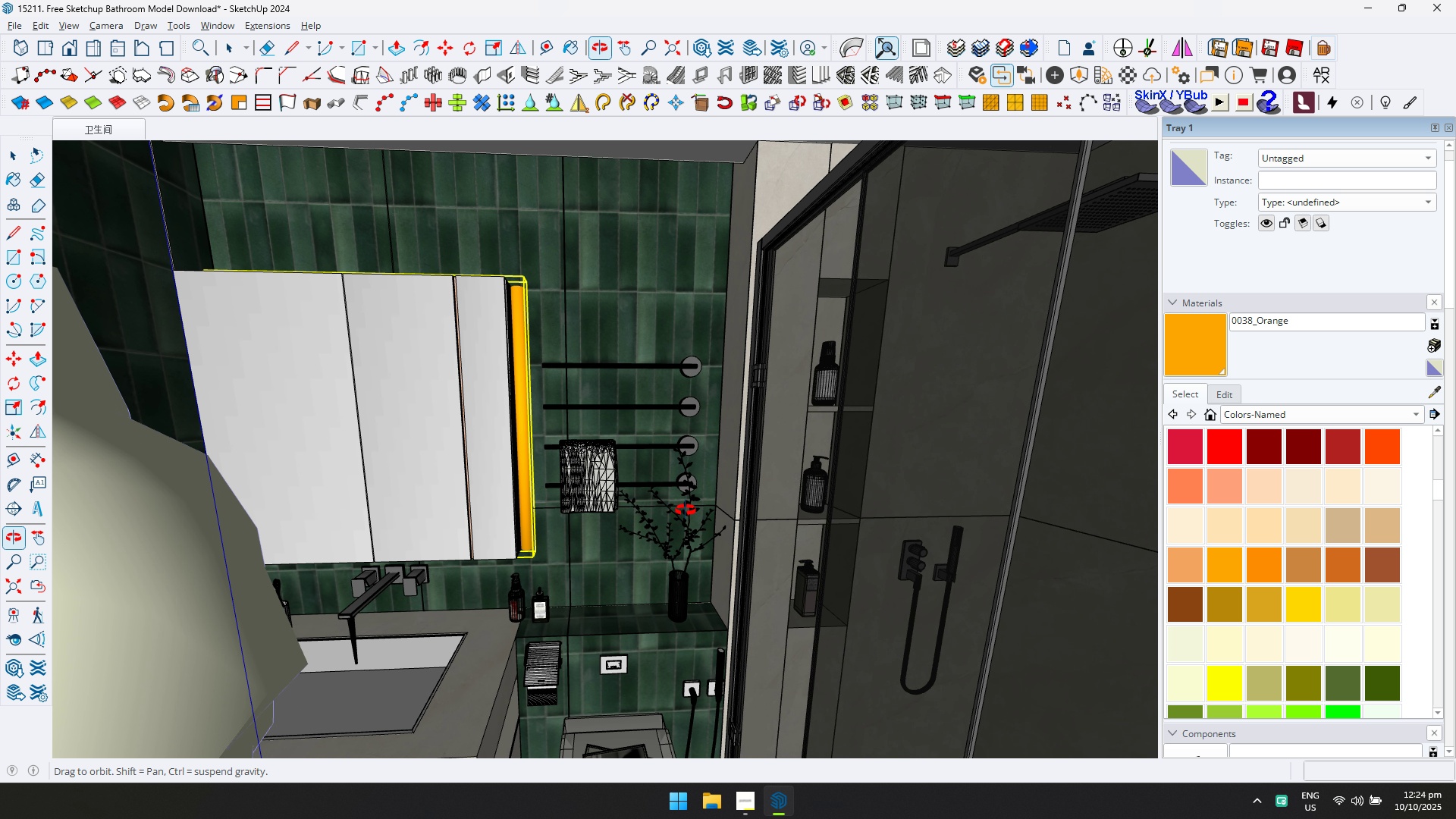 
key(Control+ControlLeft)
 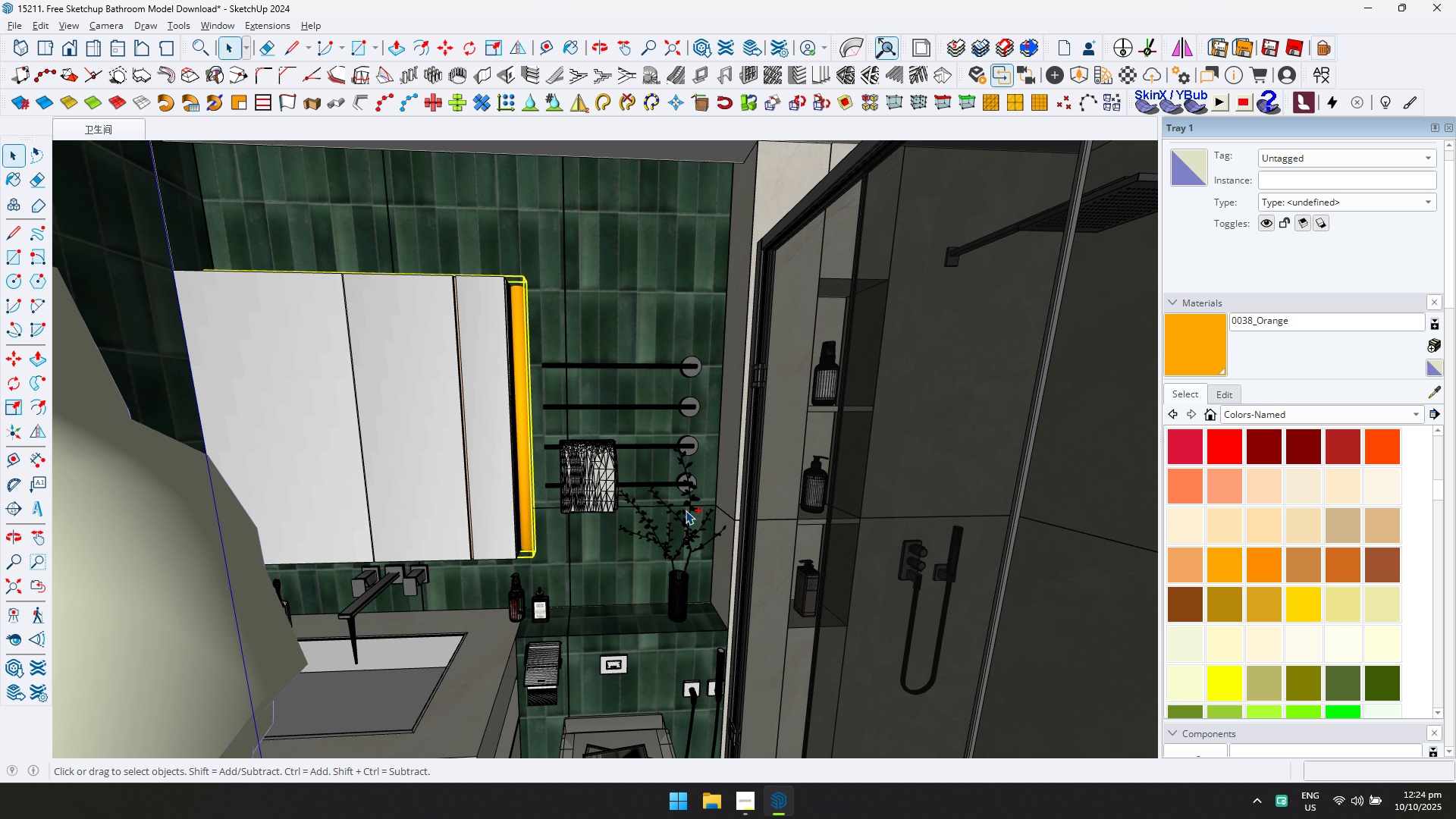 
key(Control+S)
 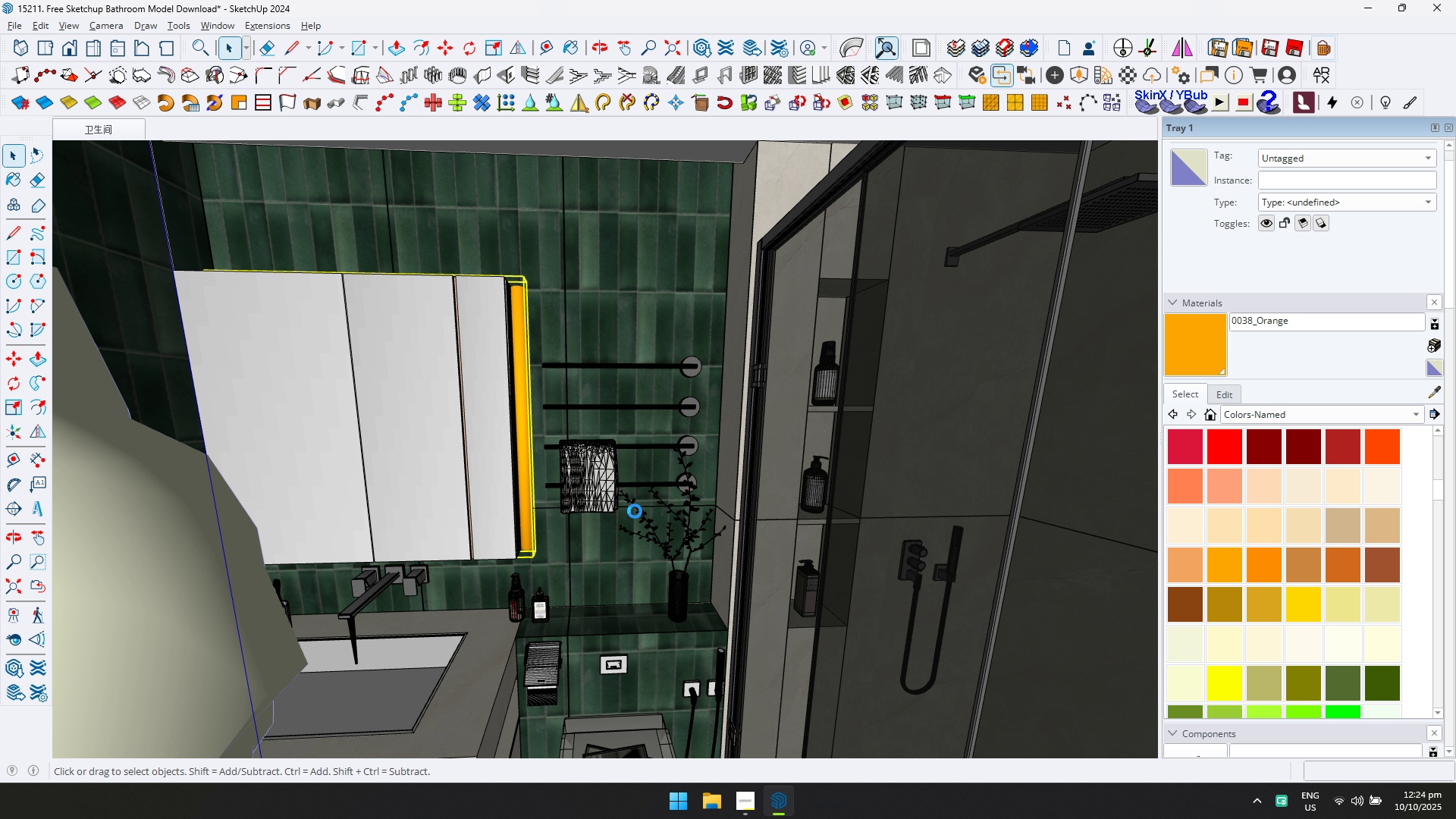 
wait(5.27)
 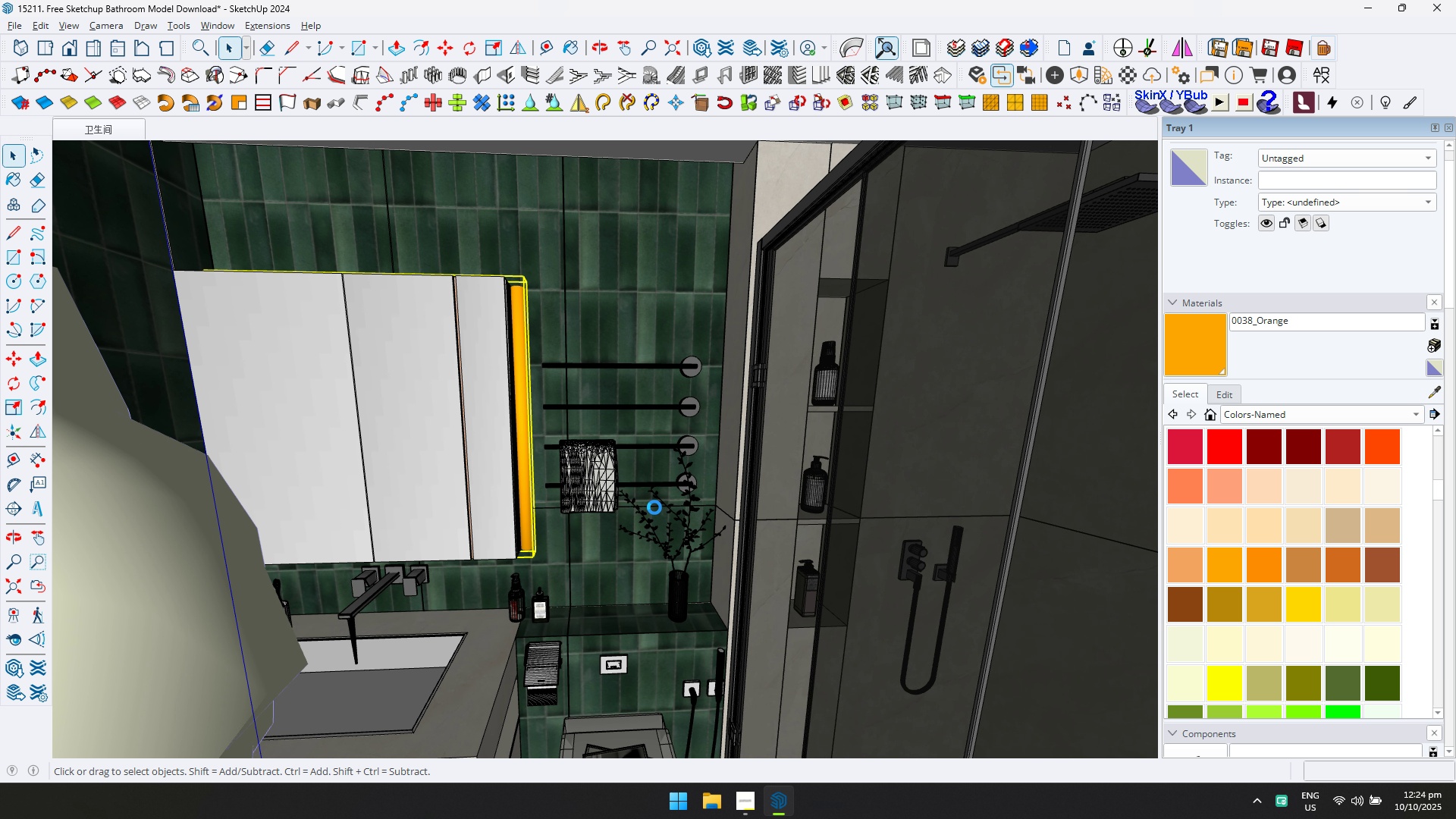 
scroll: coordinate [758, 423], scroll_direction: down, amount: 6.0
 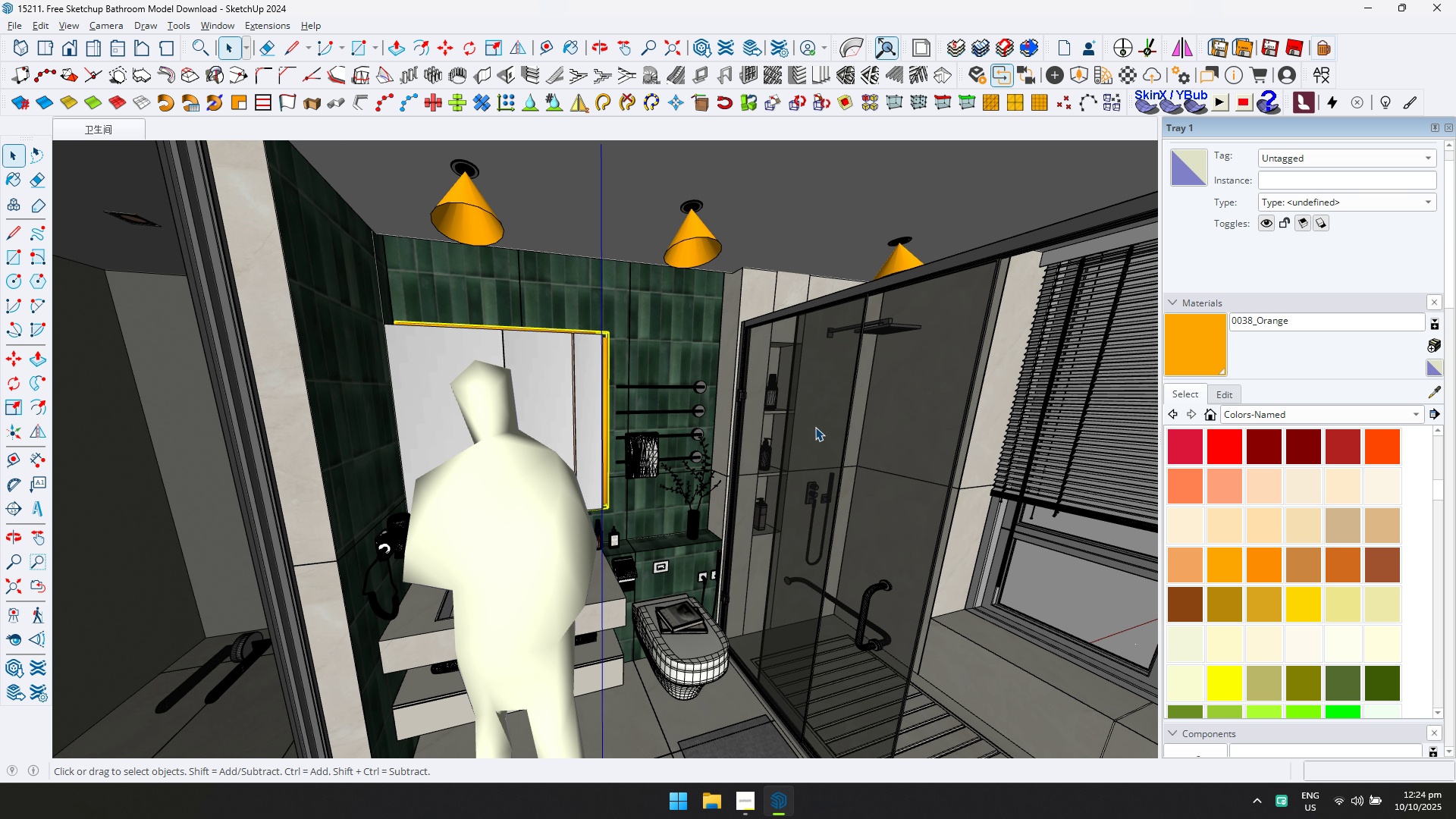 
scroll: coordinate [620, 560], scroll_direction: up, amount: 5.0
 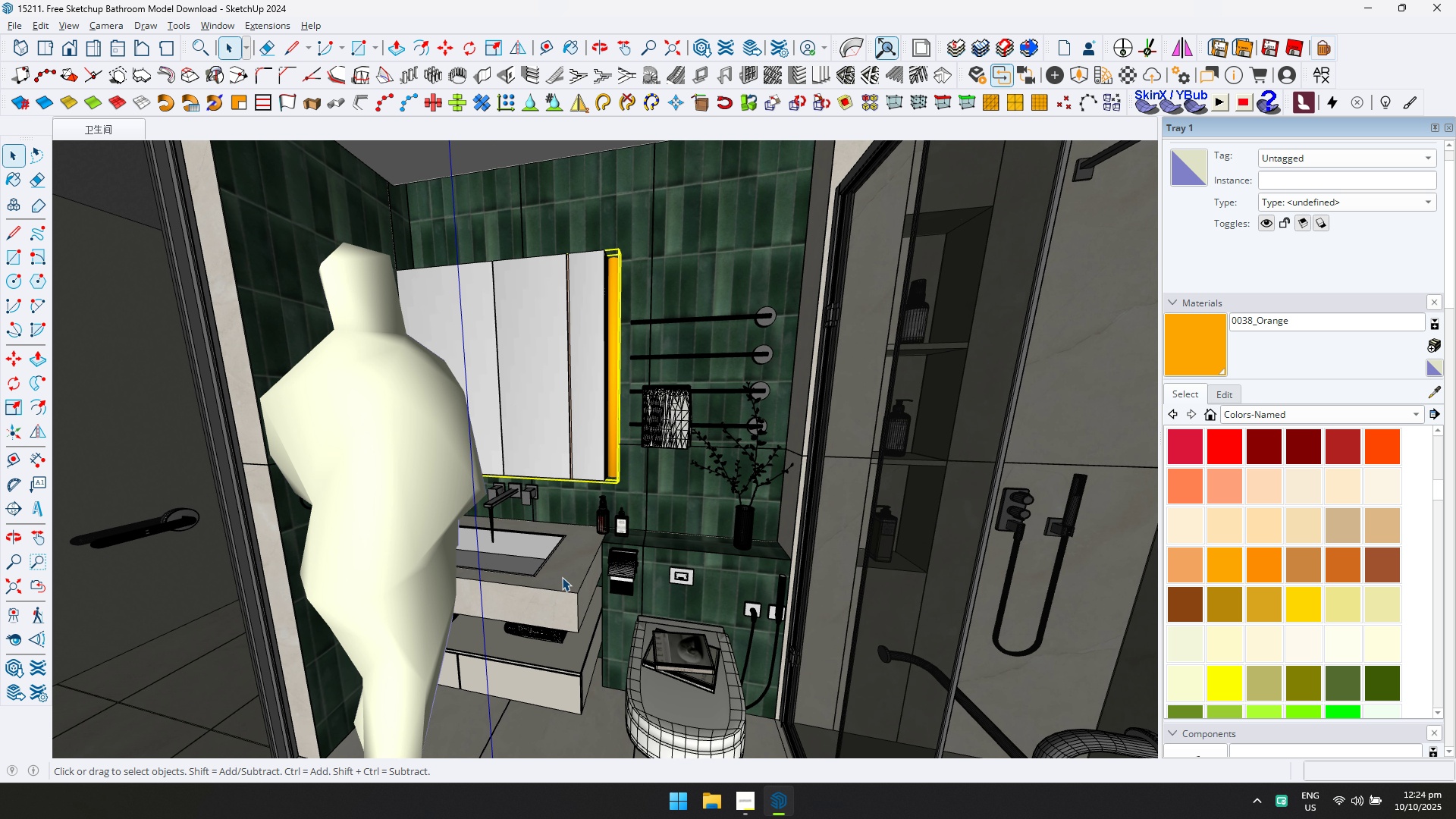 
left_click([562, 577])
 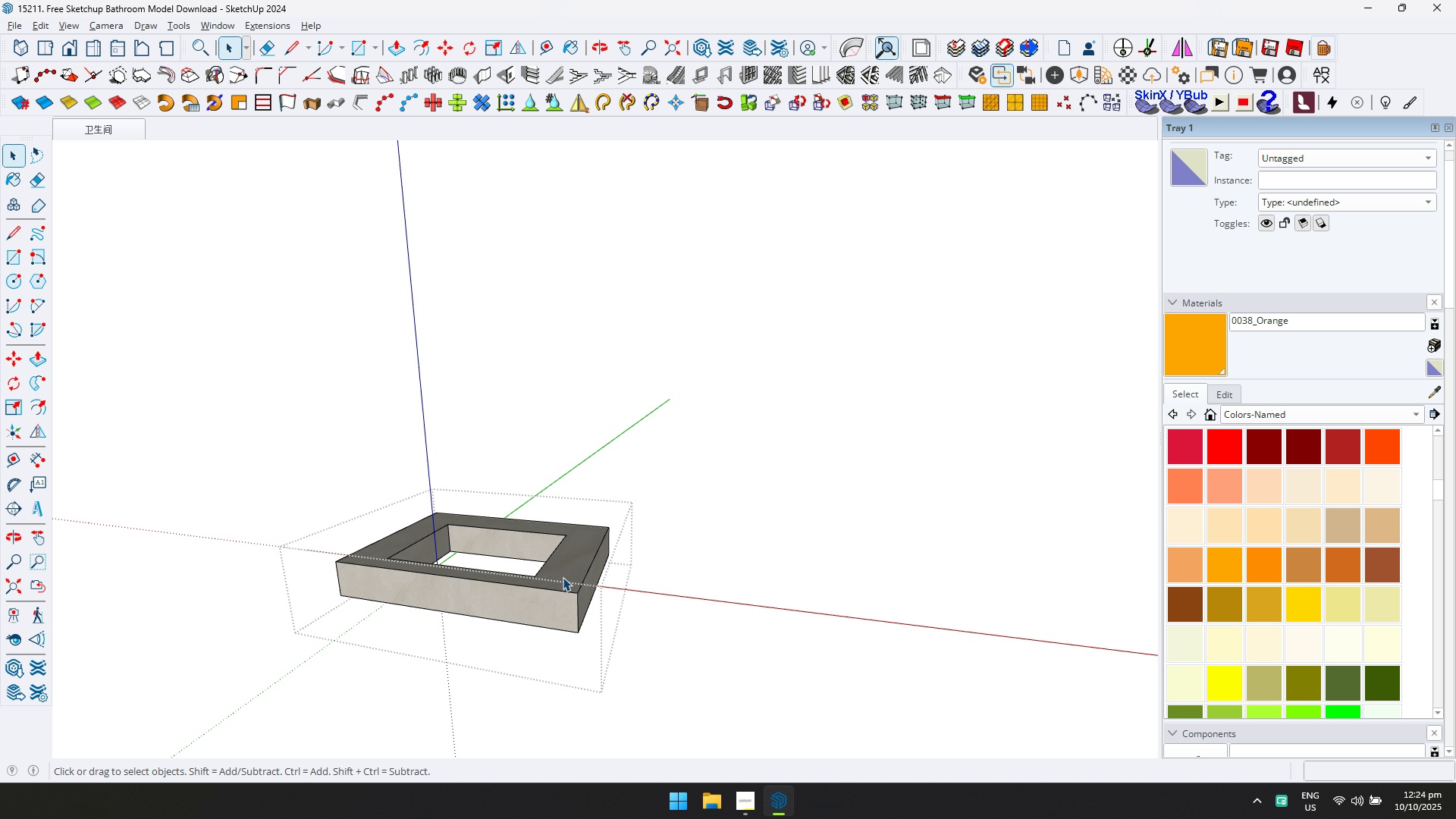 
scroll: coordinate [563, 577], scroll_direction: up, amount: 4.0
 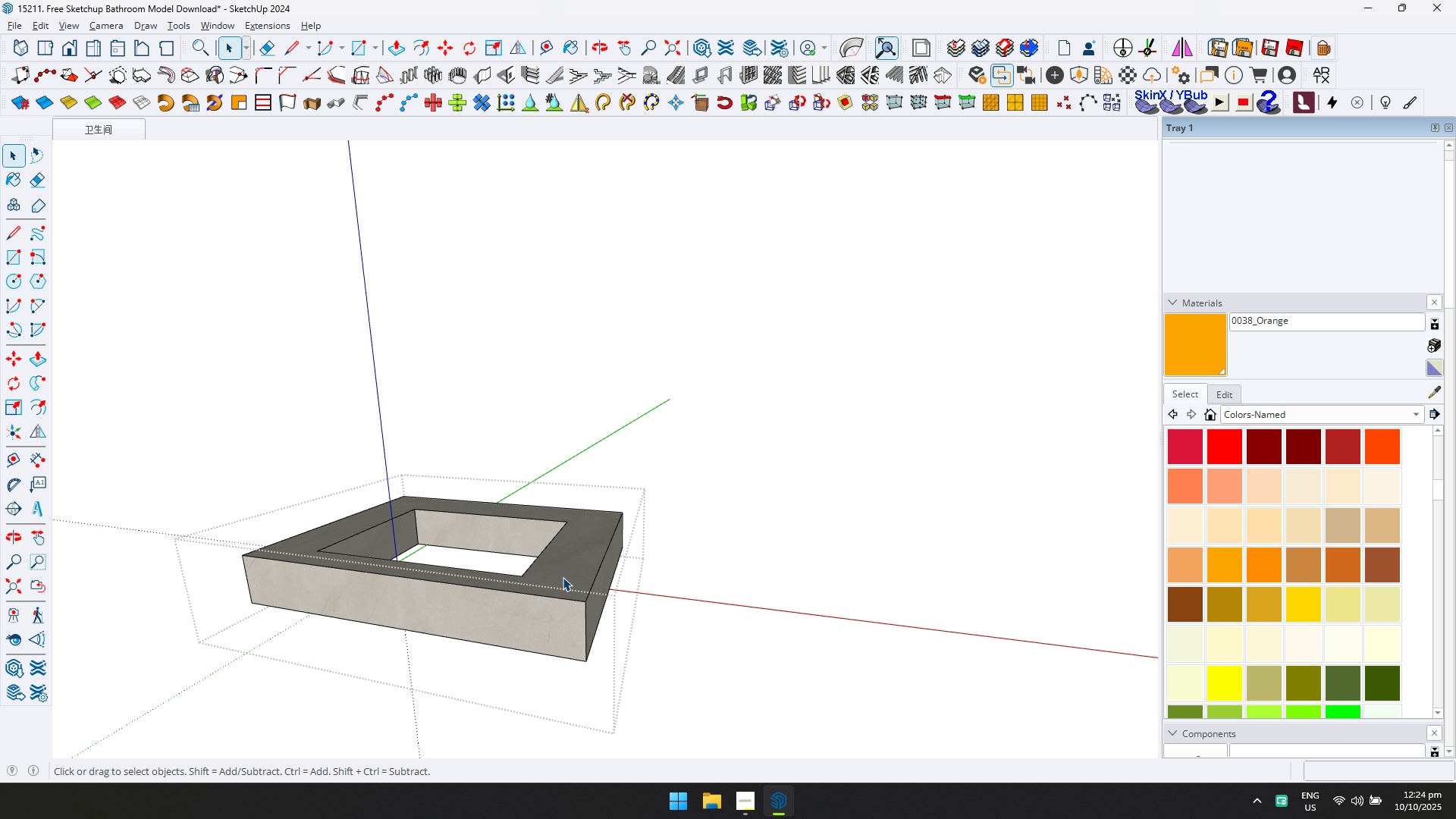 
left_click([563, 577])
 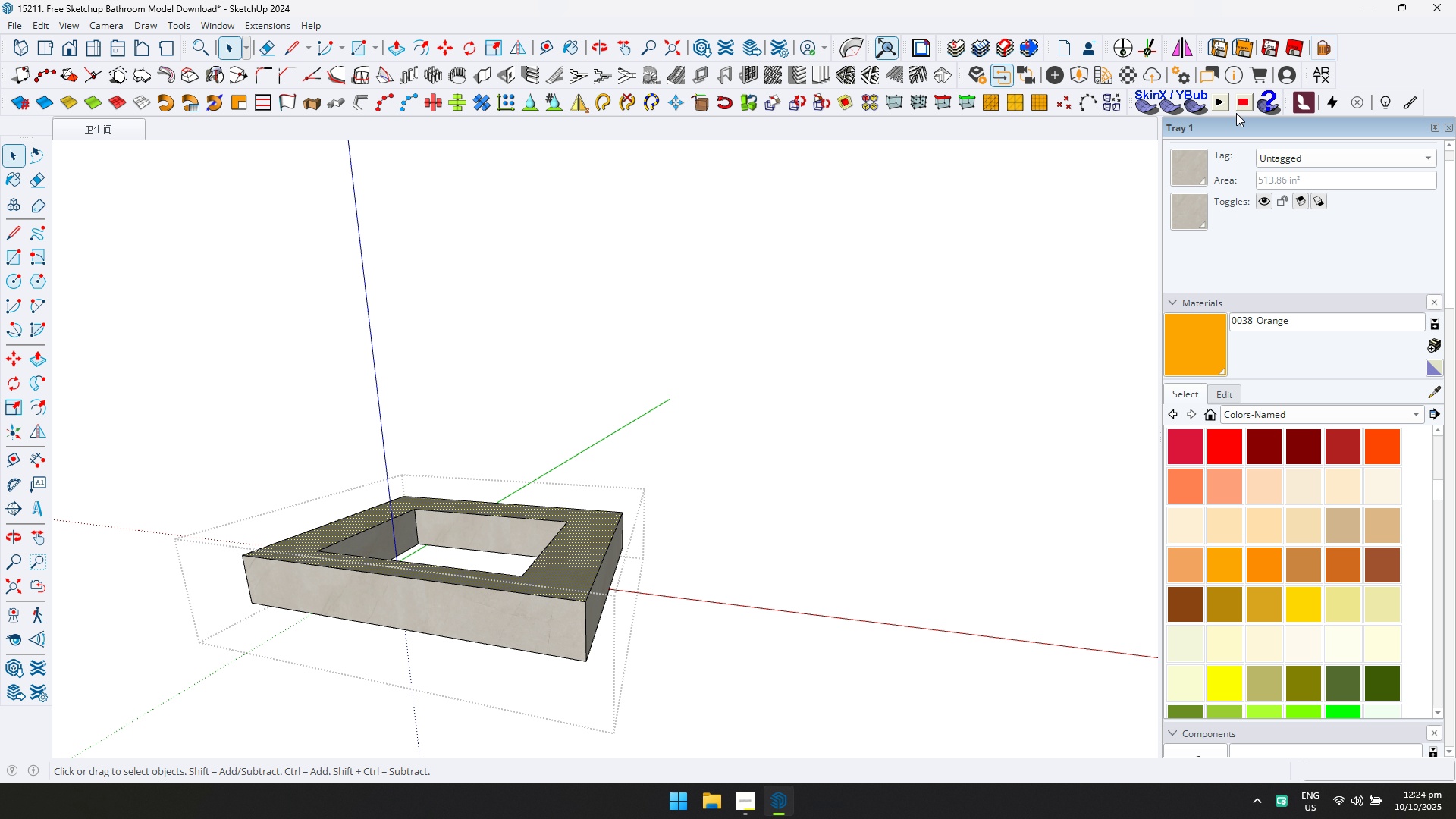 
left_click([1323, 75])
 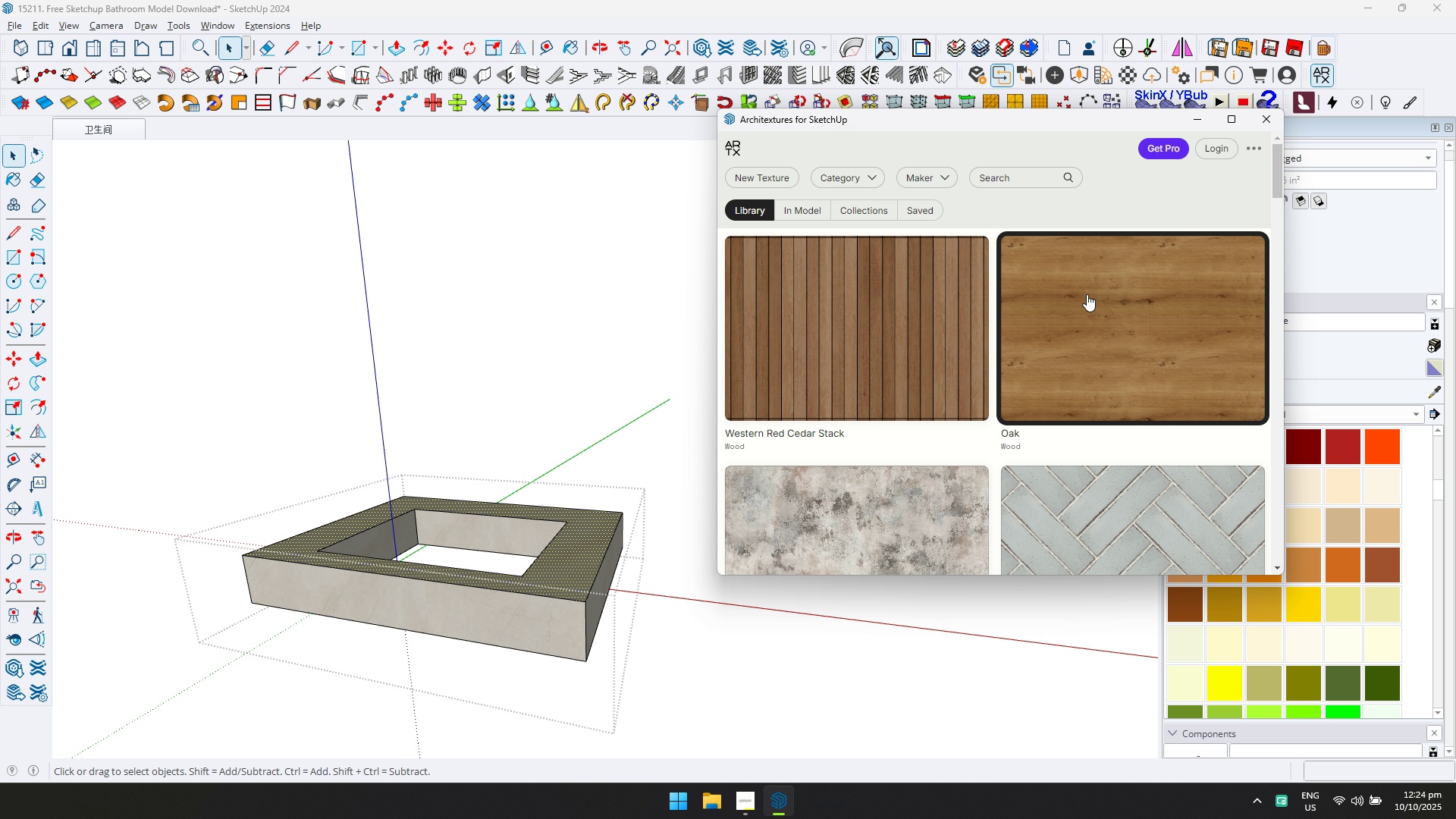 
left_click([864, 177])
 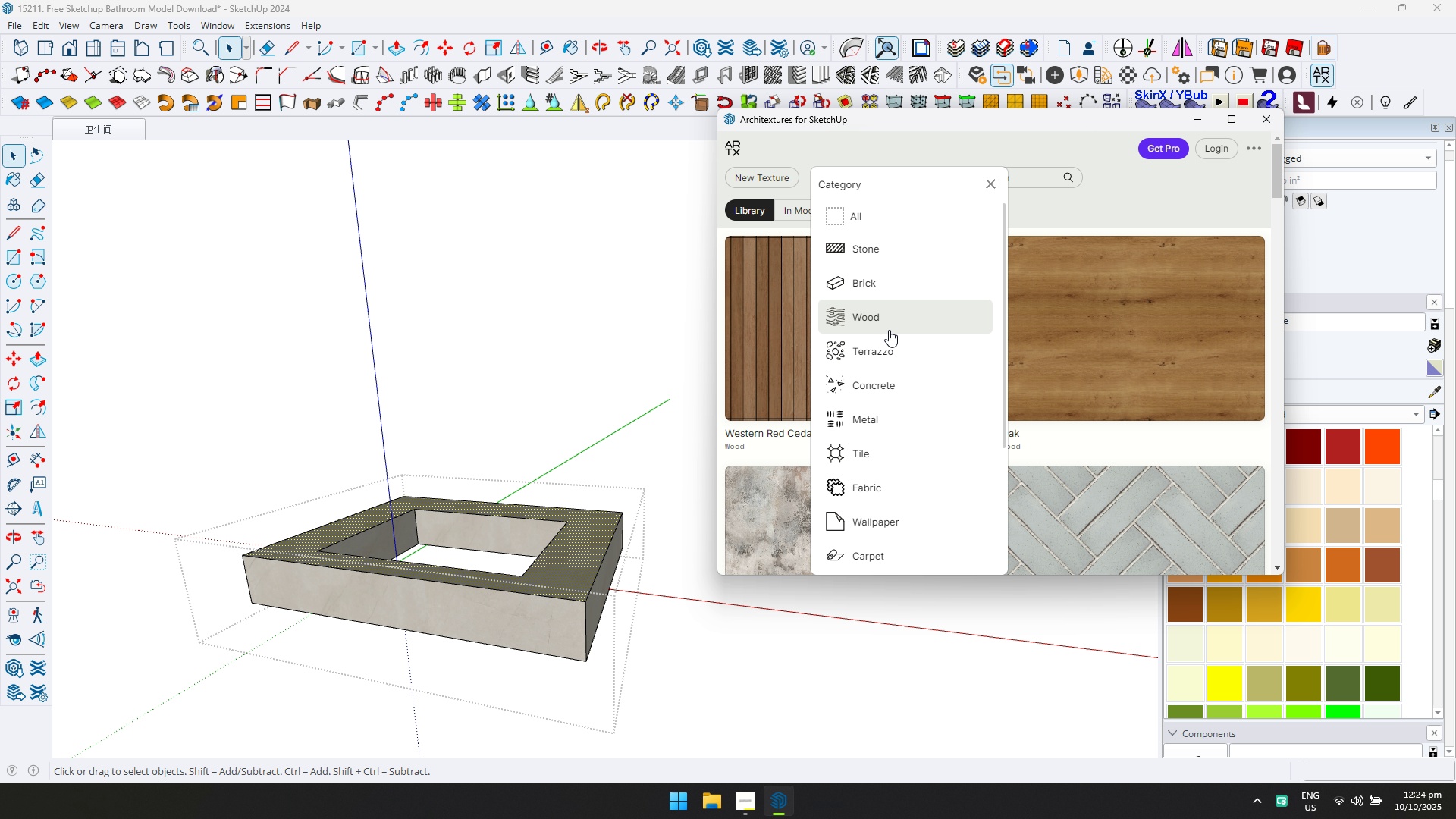 
left_click([889, 330])
 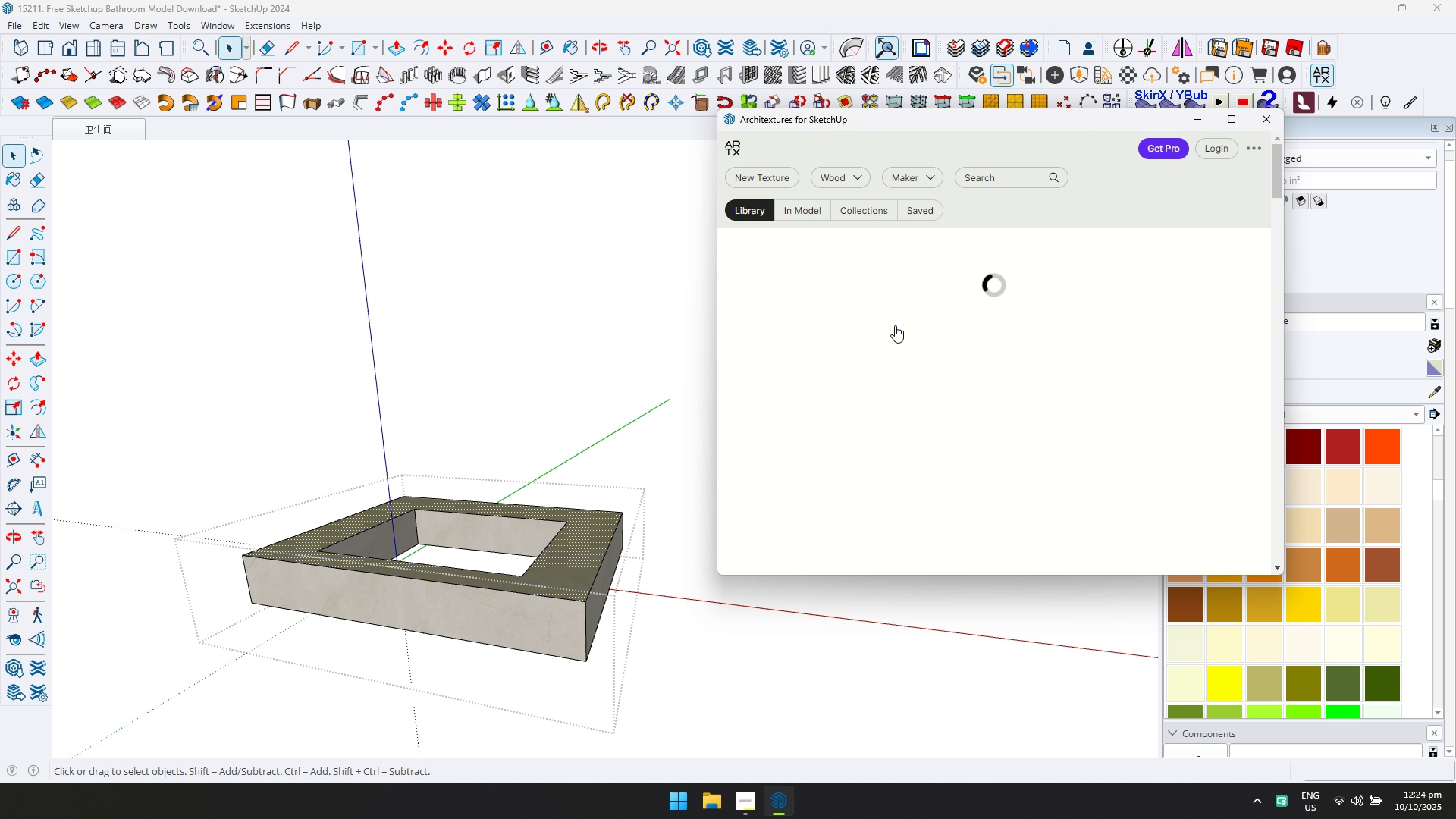 
key(Control+ControlLeft)
 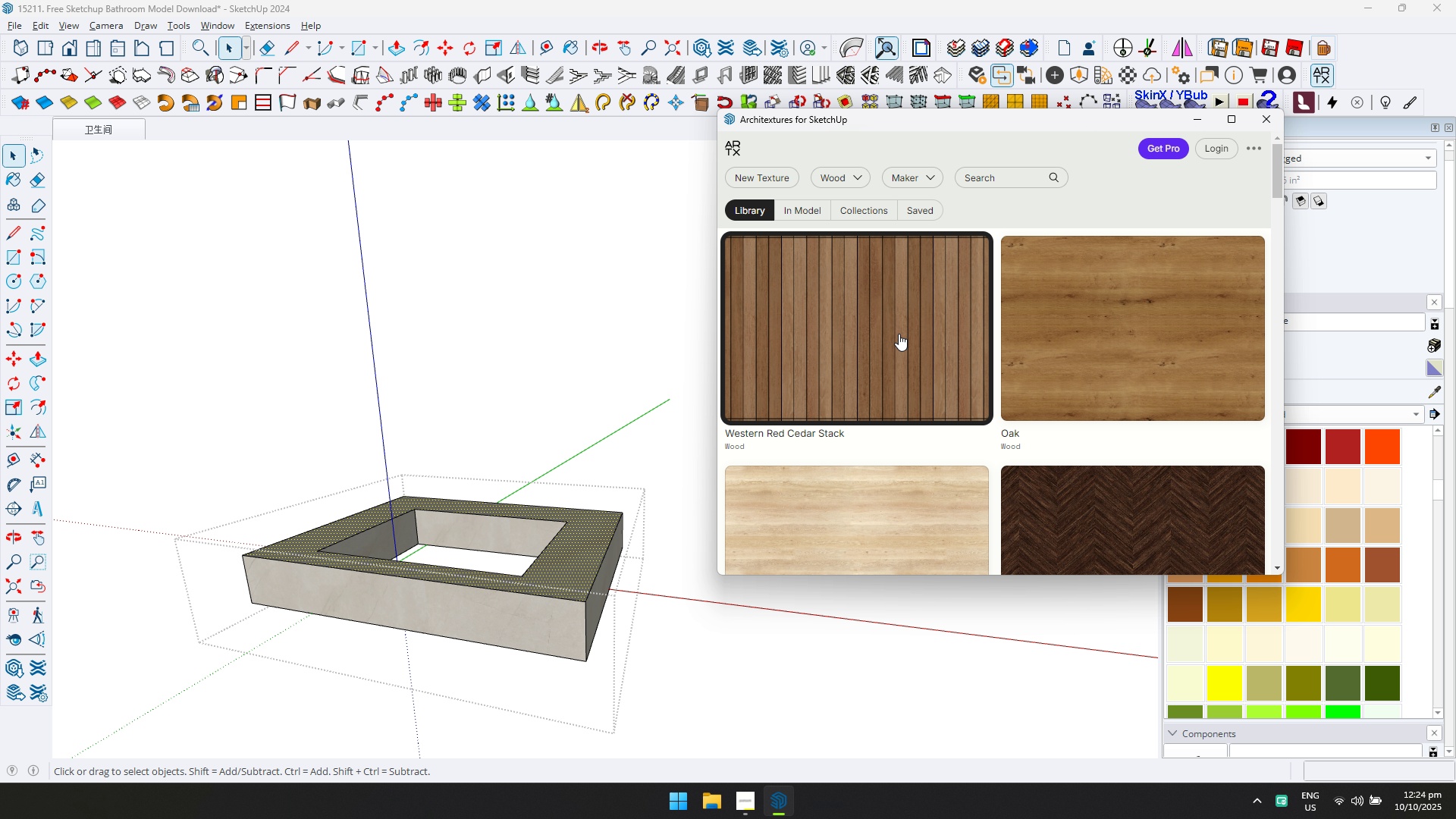 
scroll: coordinate [1025, 379], scroll_direction: down, amount: 6.0
 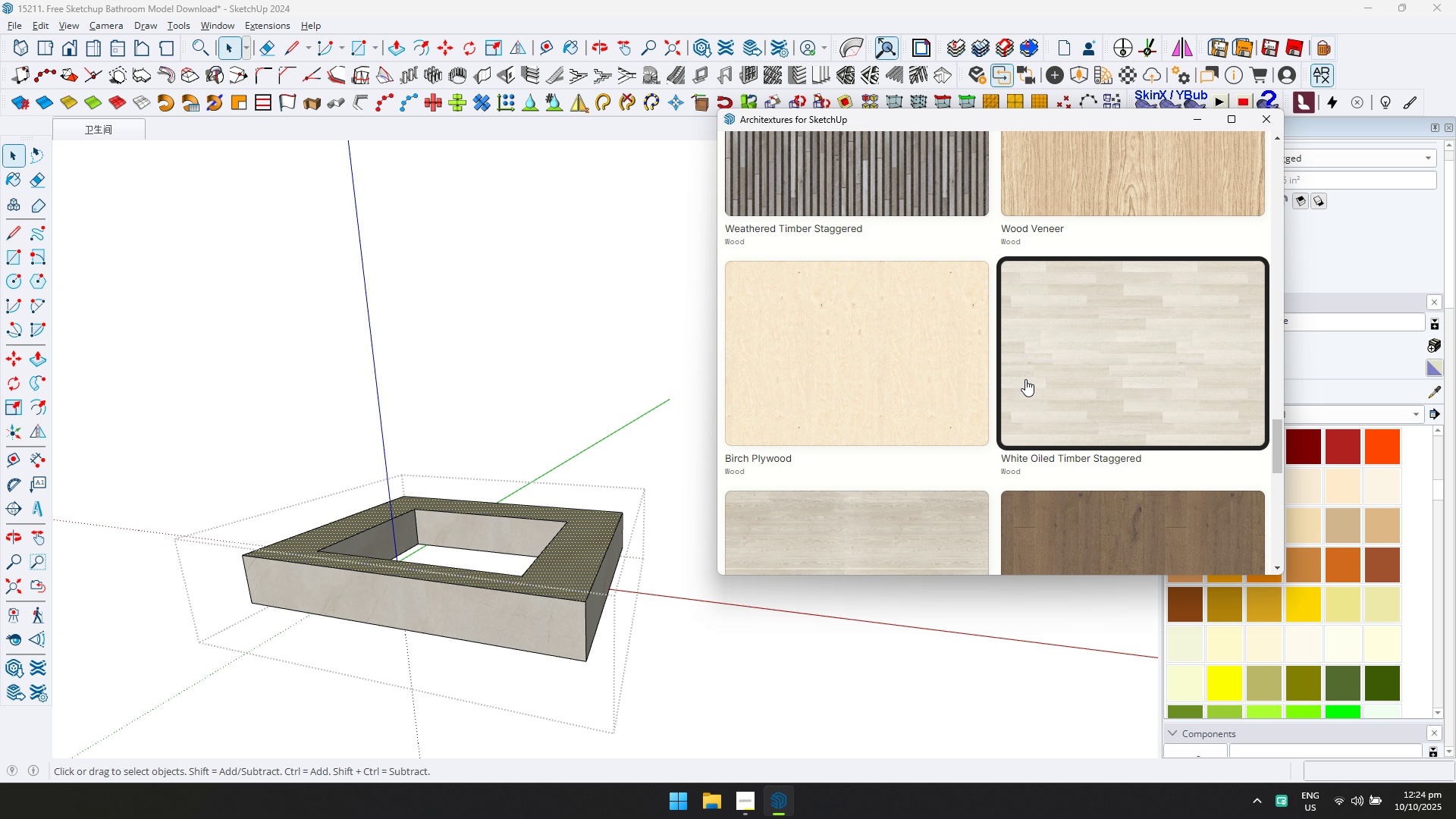 
scroll: coordinate [1025, 381], scroll_direction: down, amount: 1.0
 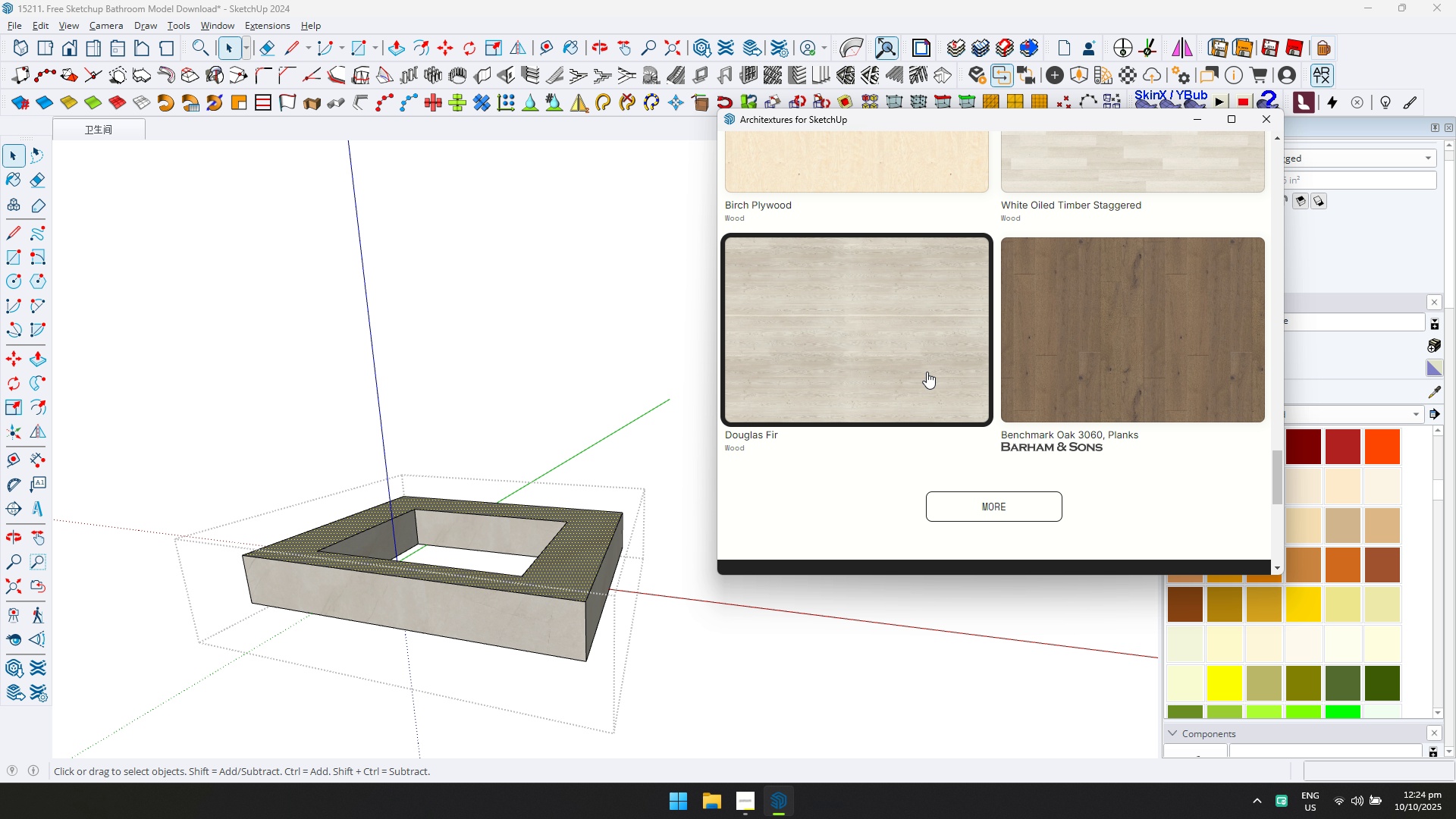 
scroll: coordinate [925, 372], scroll_direction: up, amount: 5.0
 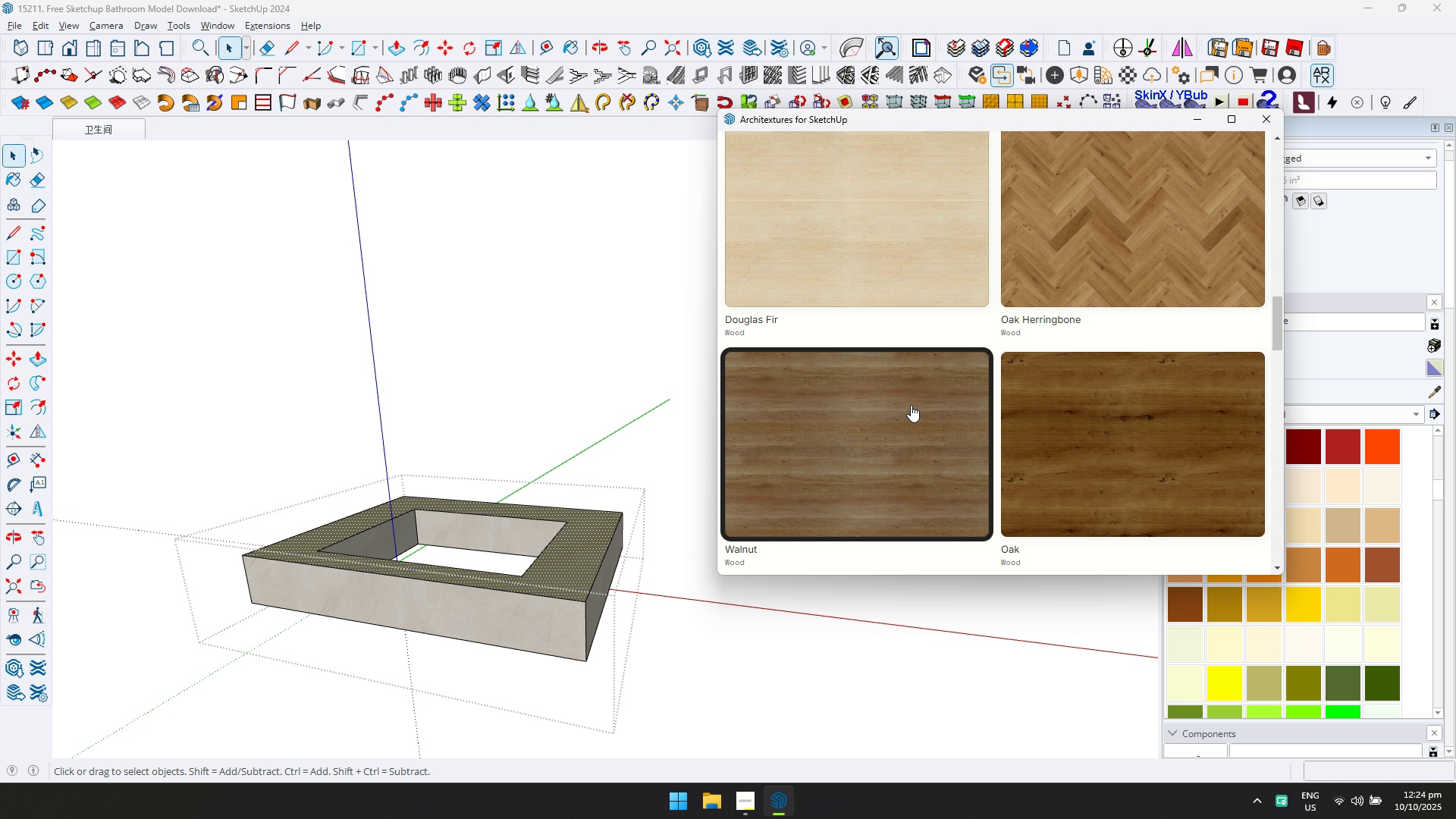 
left_click([911, 405])
 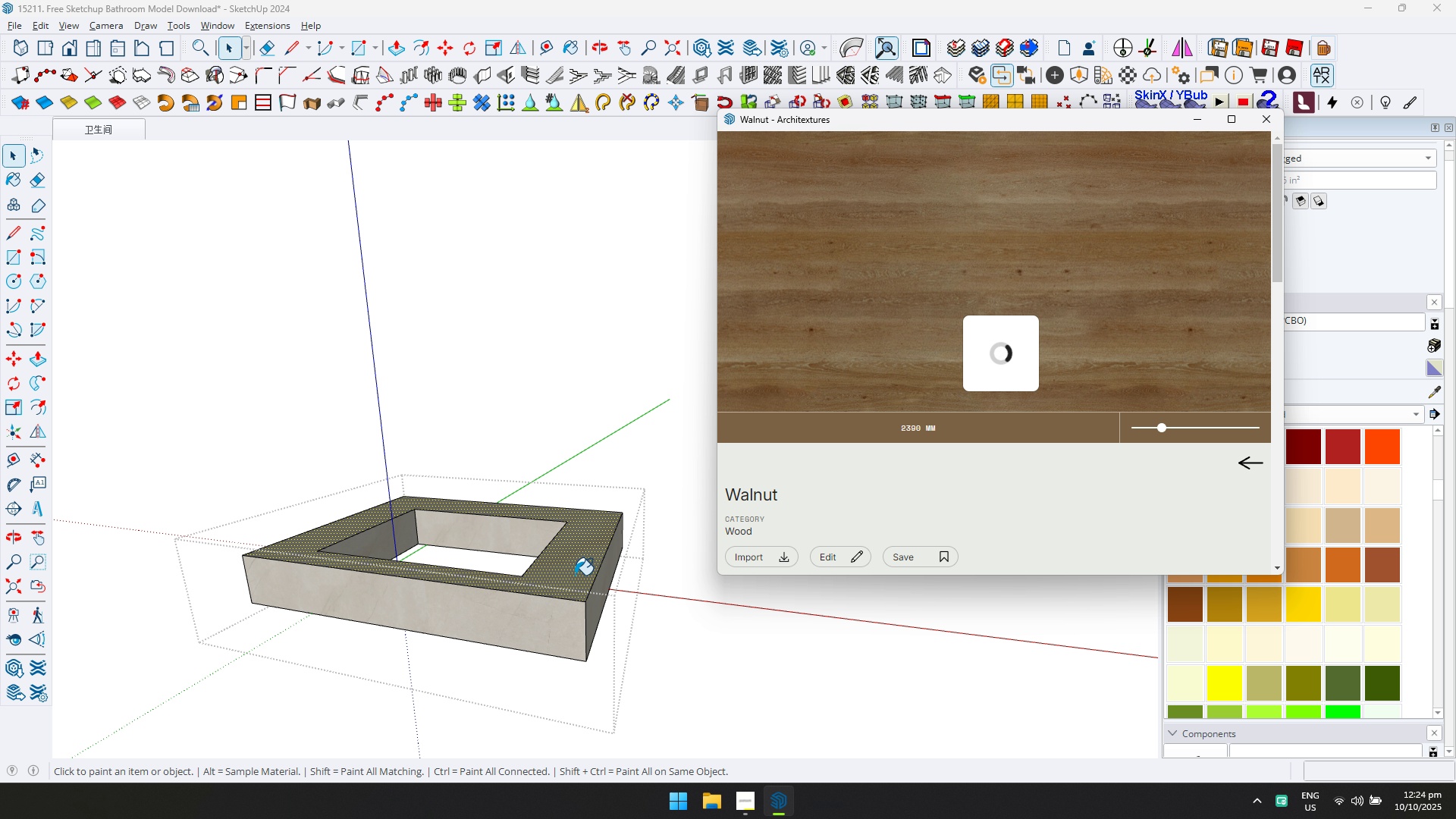 
left_click([575, 575])
 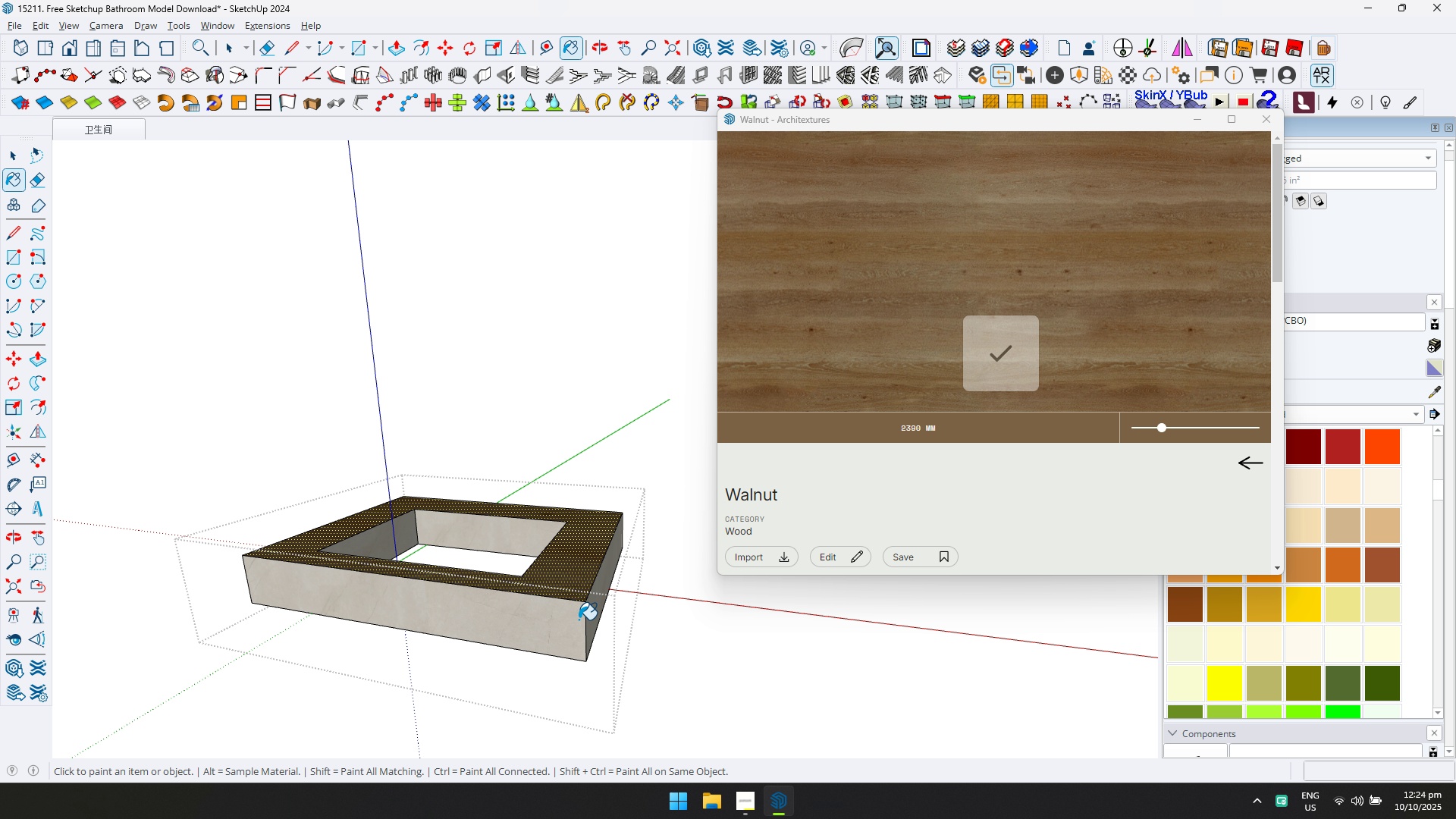 
hold_key(key=ControlLeft, duration=0.35)
double_click([579, 620])
 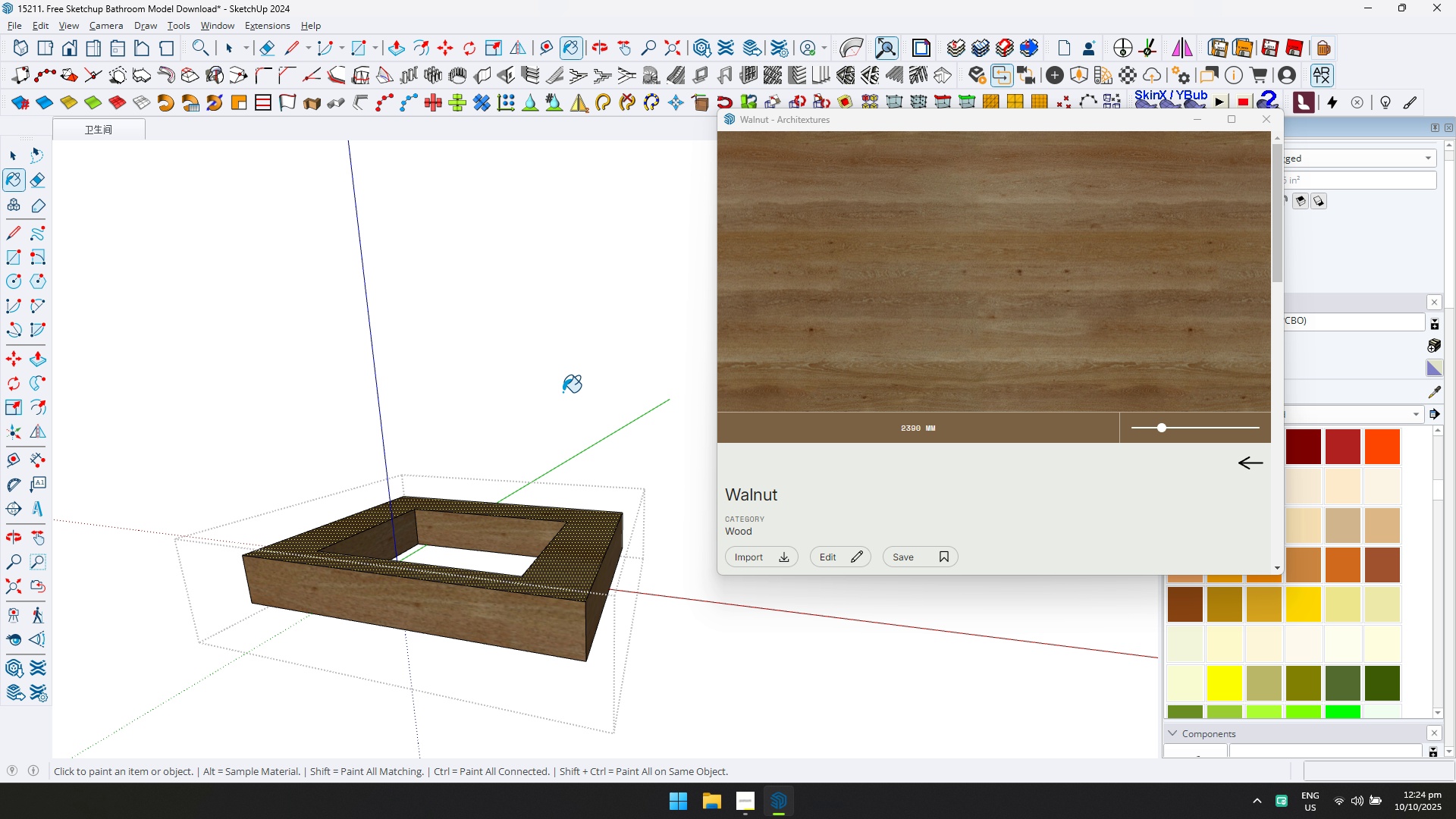 
scroll: coordinate [1208, 355], scroll_direction: down, amount: 2.0
 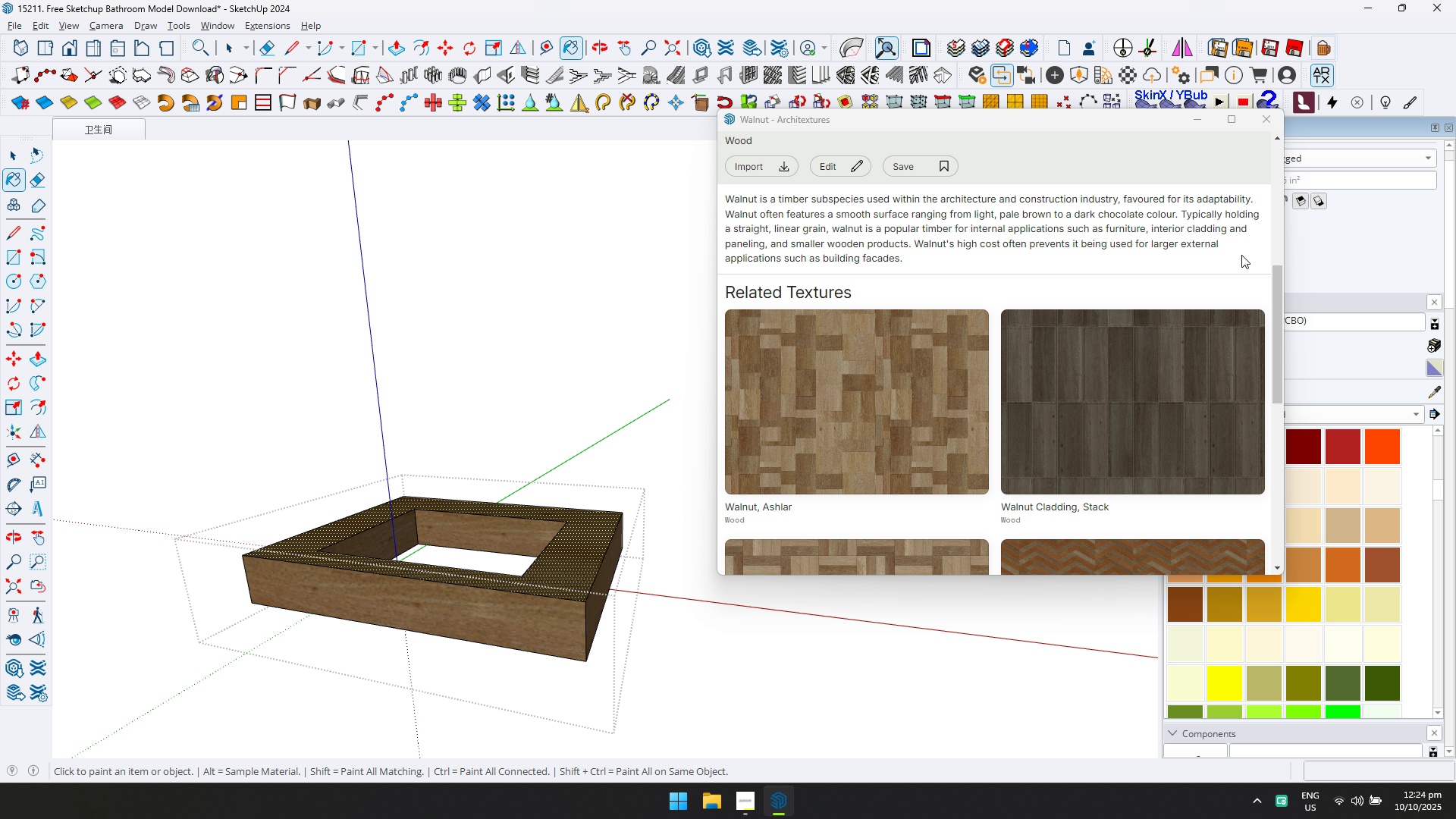 
scroll: coordinate [1245, 243], scroll_direction: up, amount: 1.0
 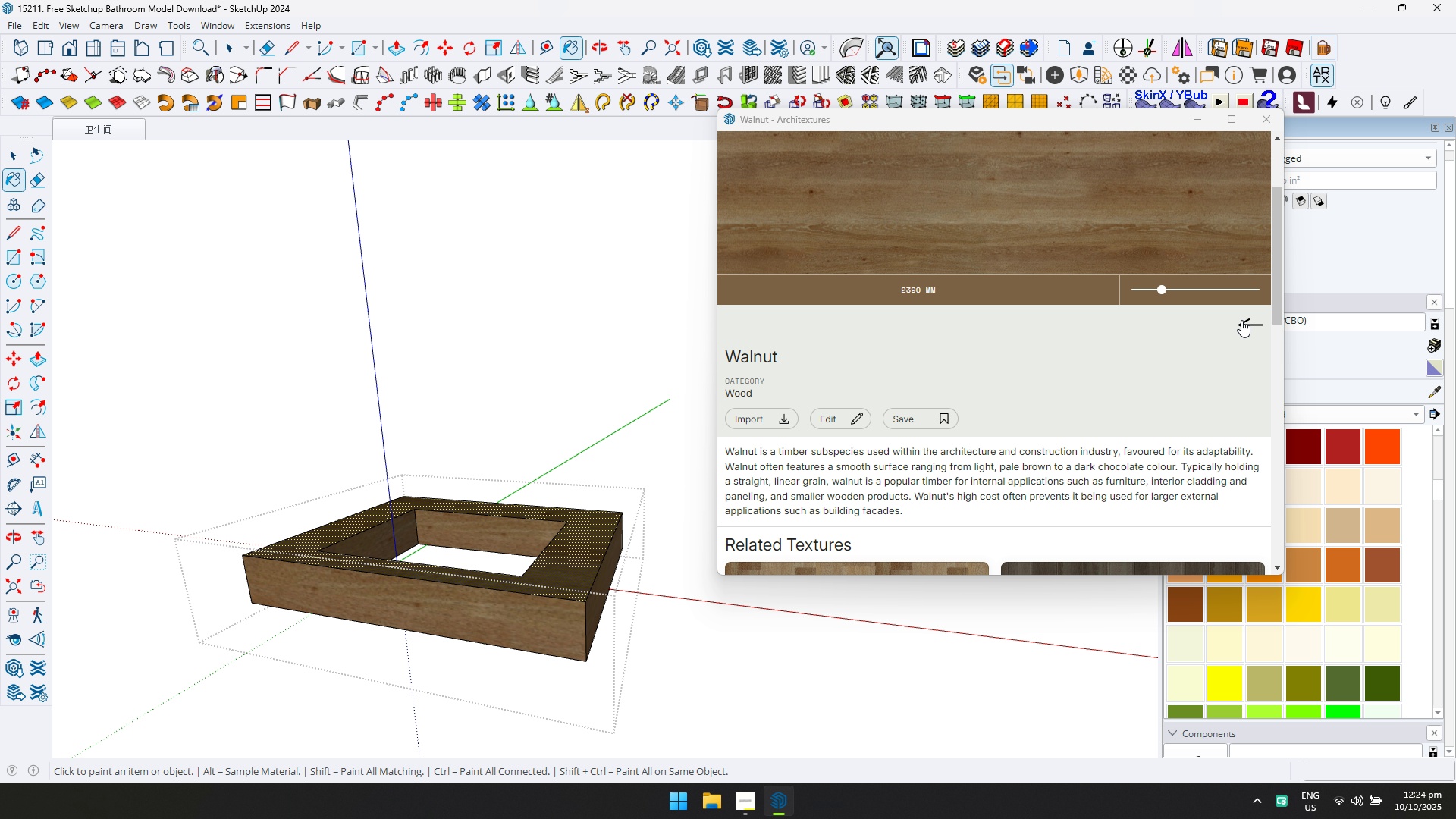 
left_click([1241, 320])
 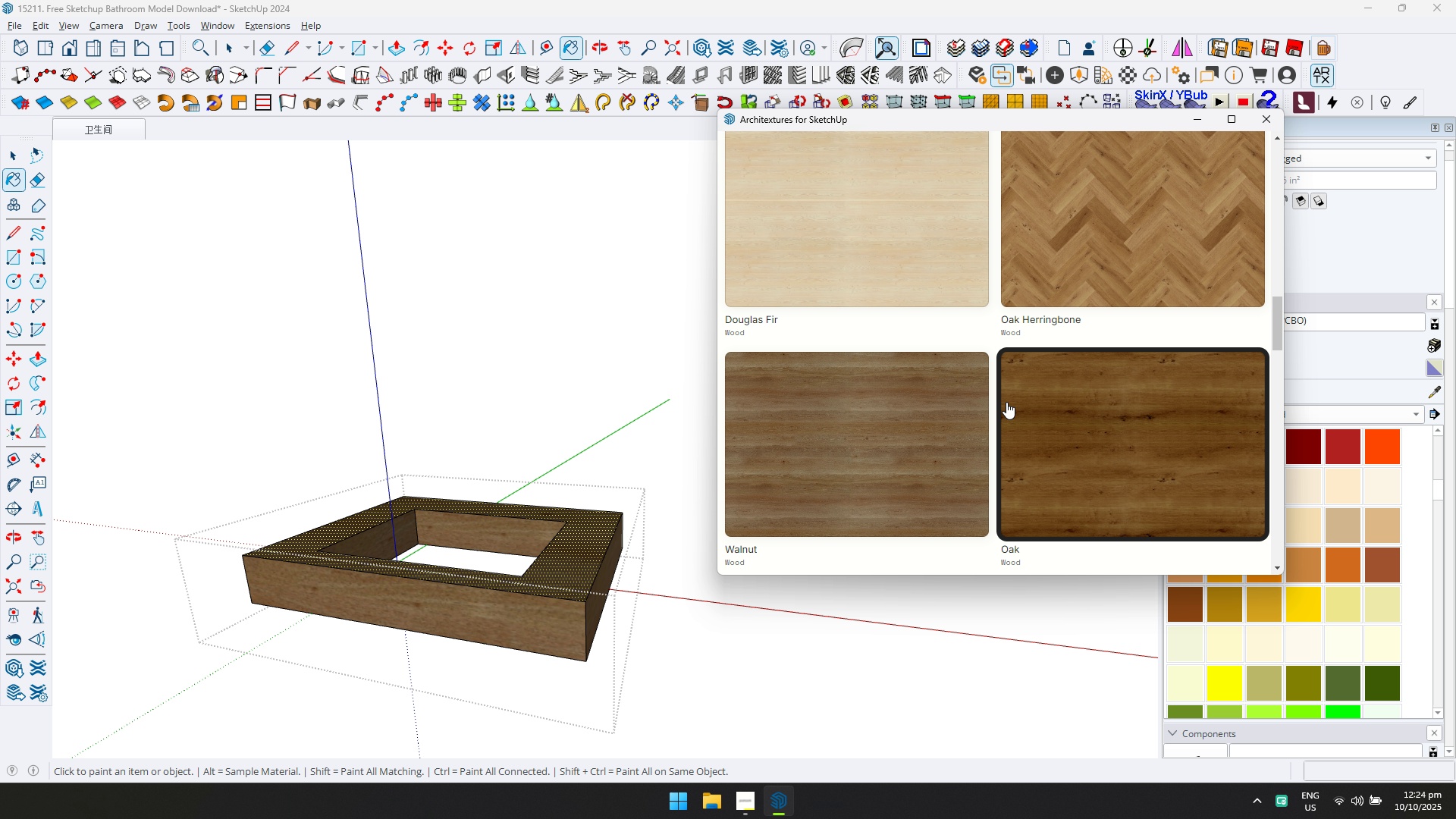 
scroll: coordinate [1000, 403], scroll_direction: down, amount: 6.0
 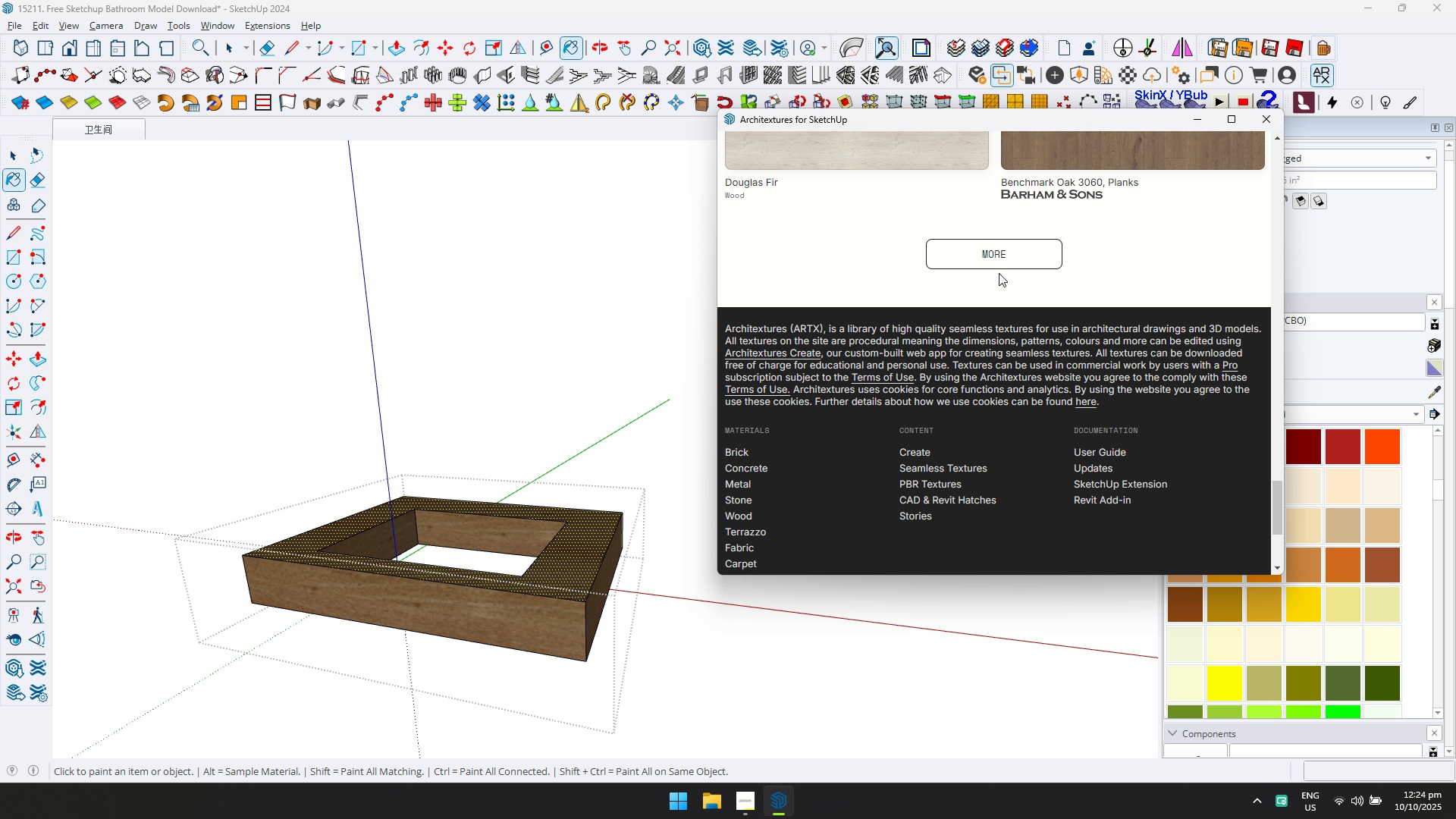 
left_click([999, 249])
 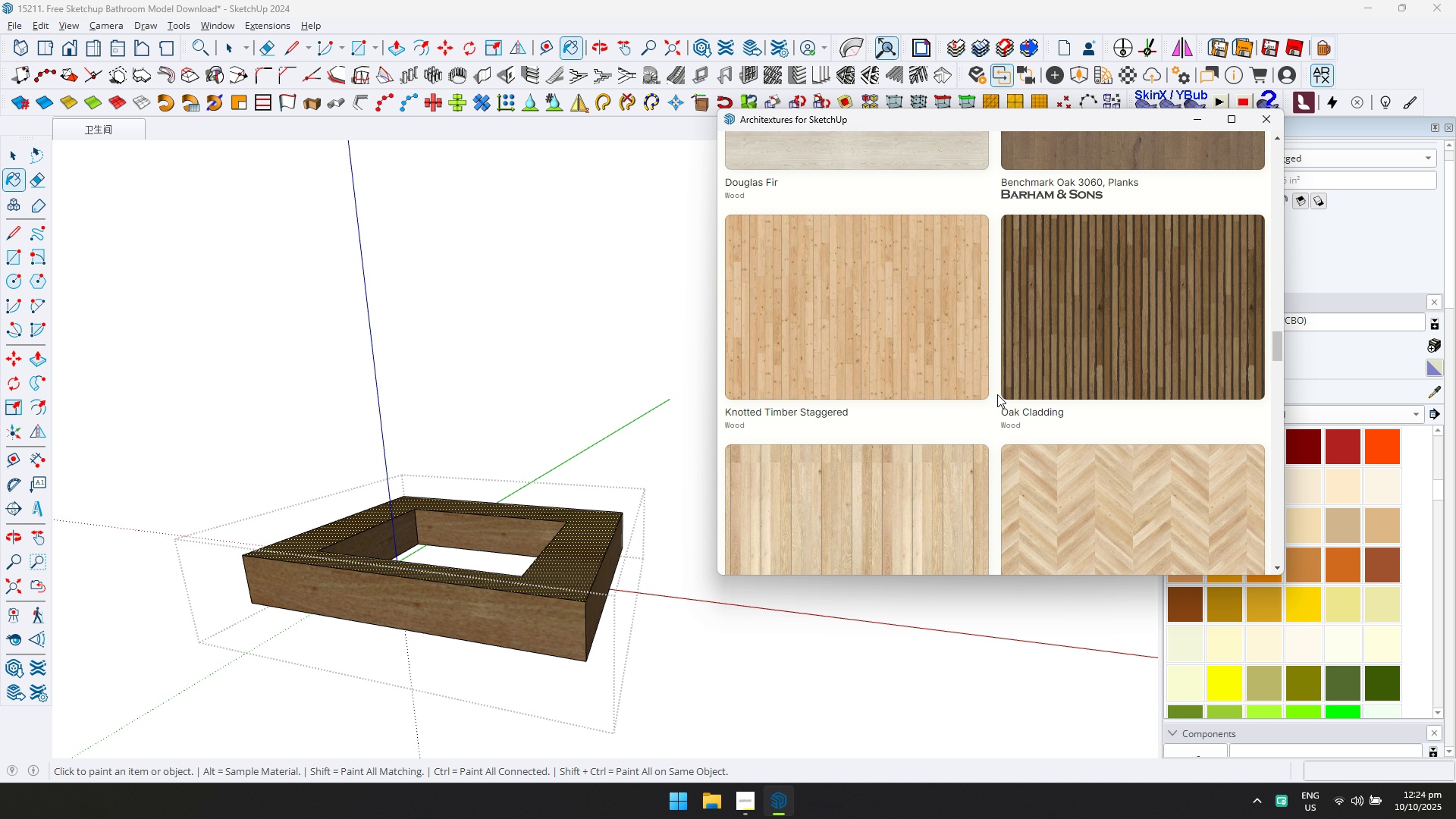 
scroll: coordinate [998, 401], scroll_direction: down, amount: 5.0
 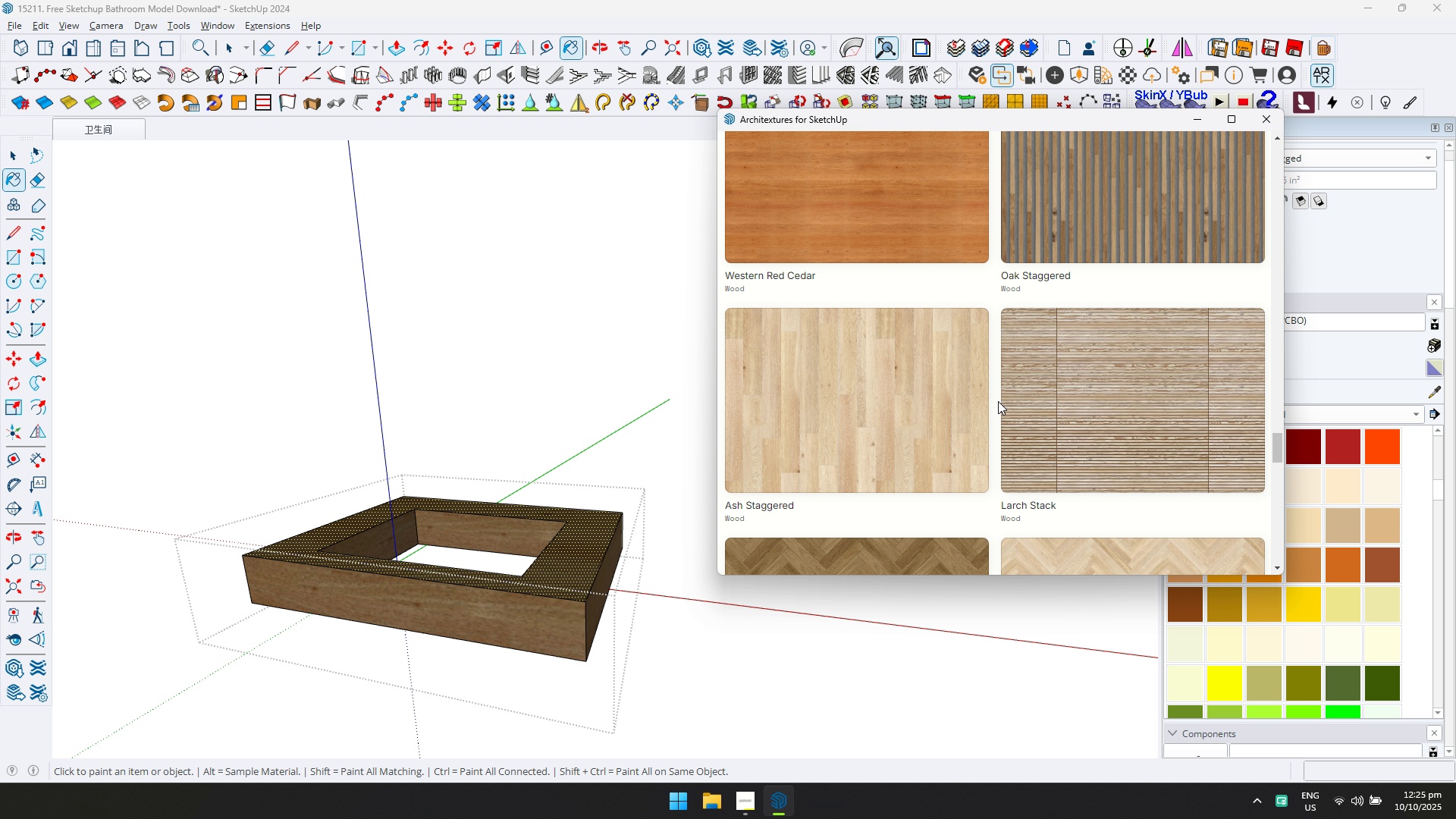 
scroll: coordinate [998, 401], scroll_direction: up, amount: 2.0
 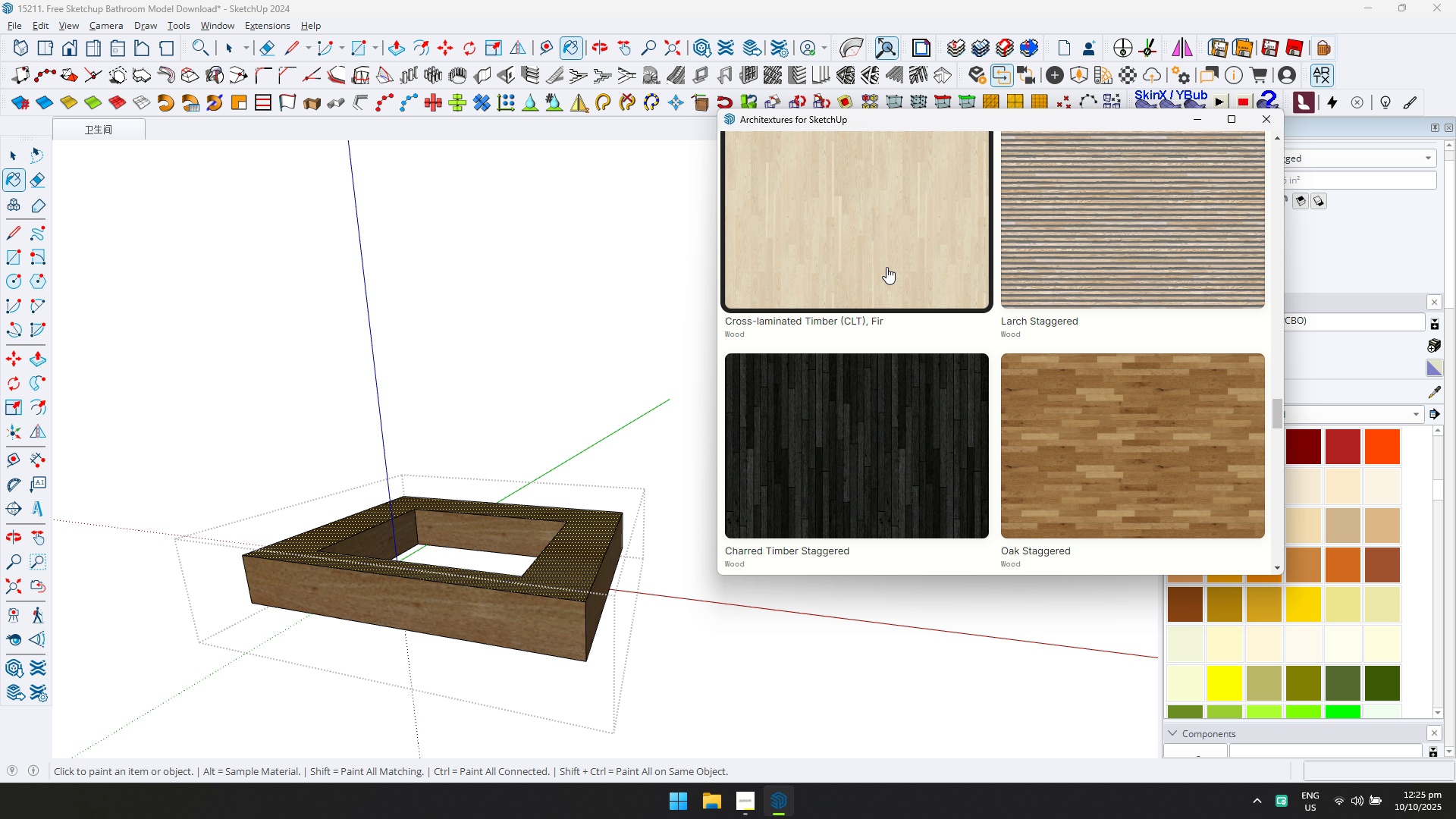 
left_click([886, 267])
 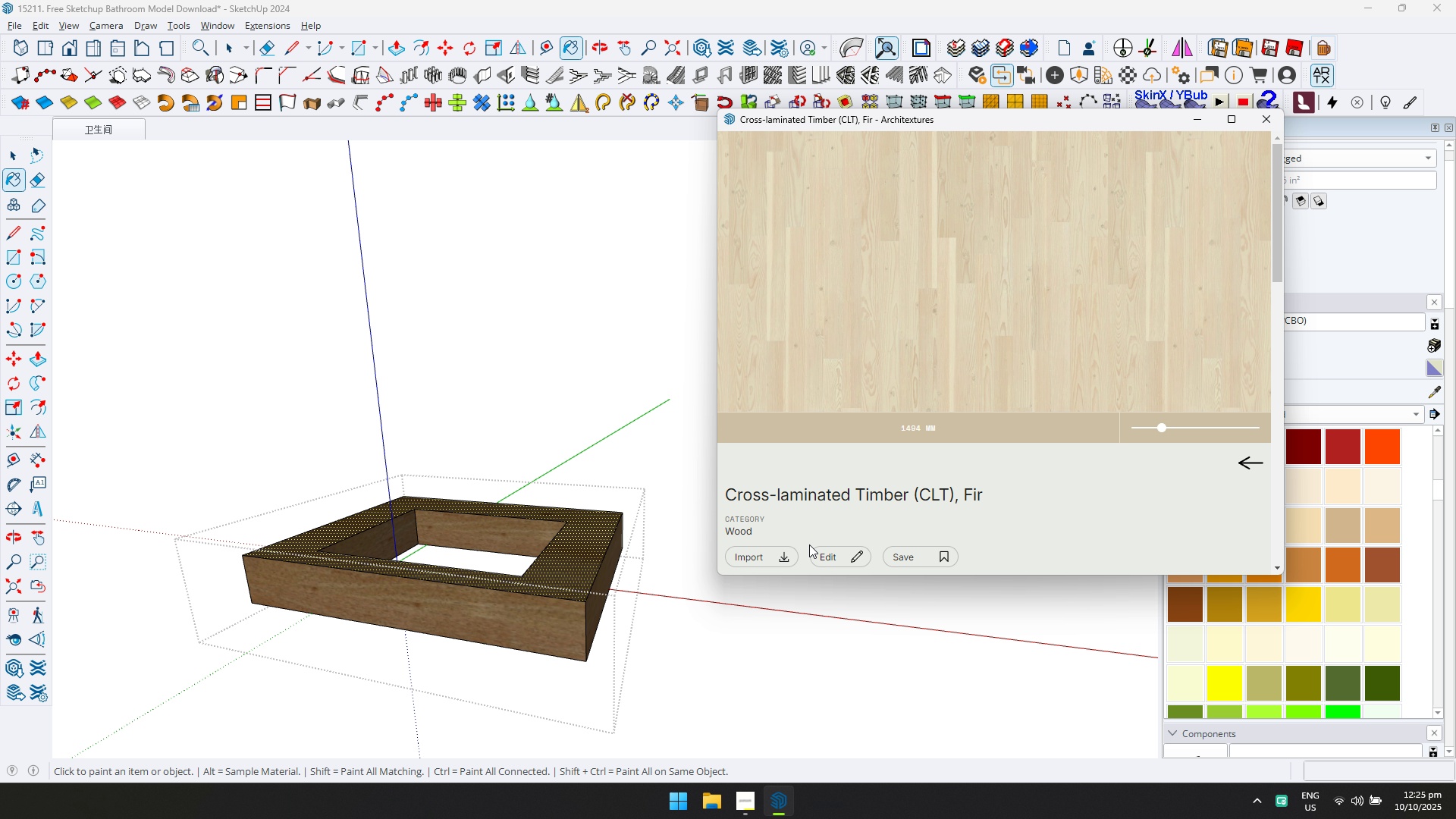 
left_click([772, 556])
 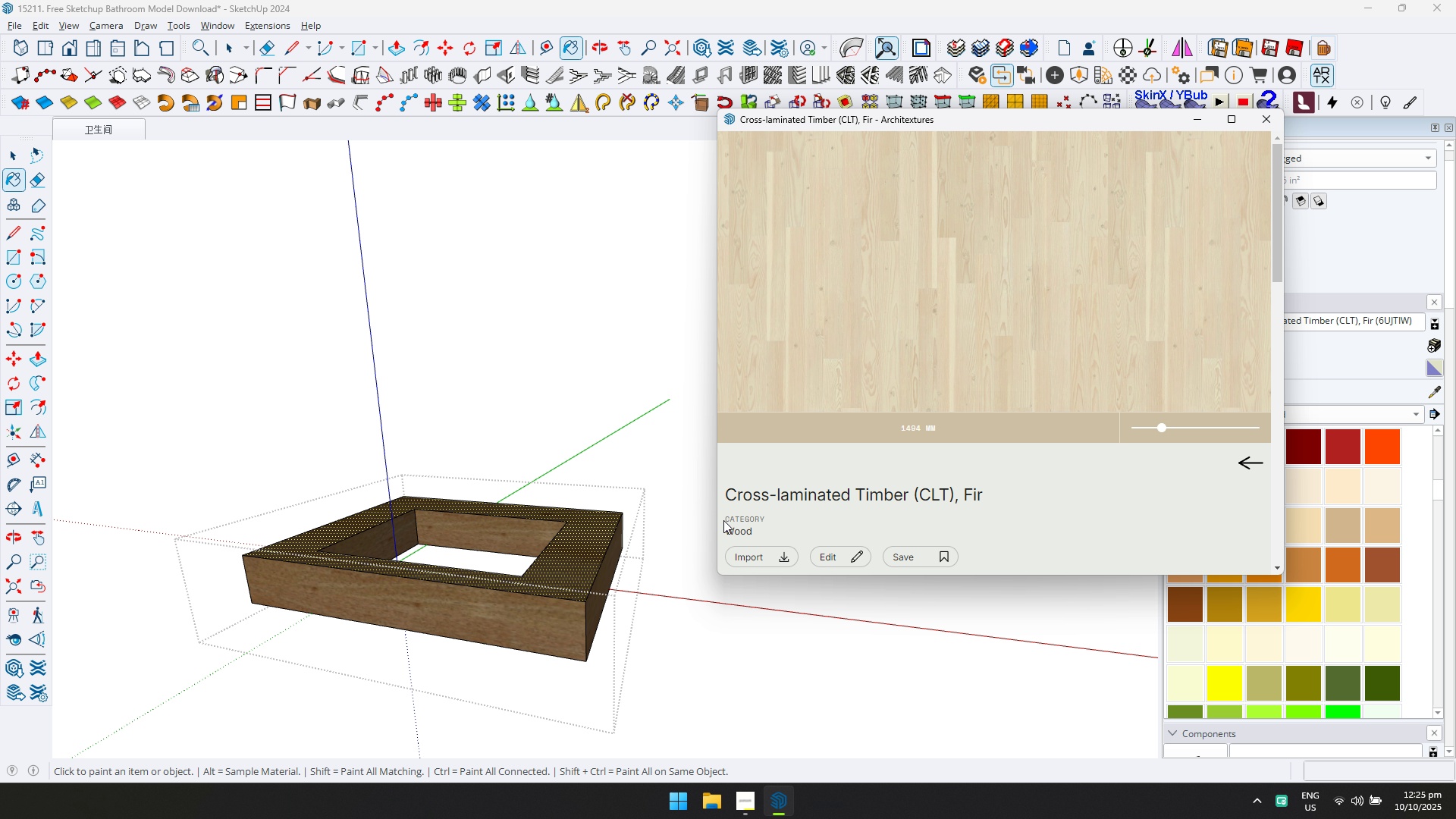 
hold_key(key=ControlLeft, duration=0.35)
left_click([567, 556])
 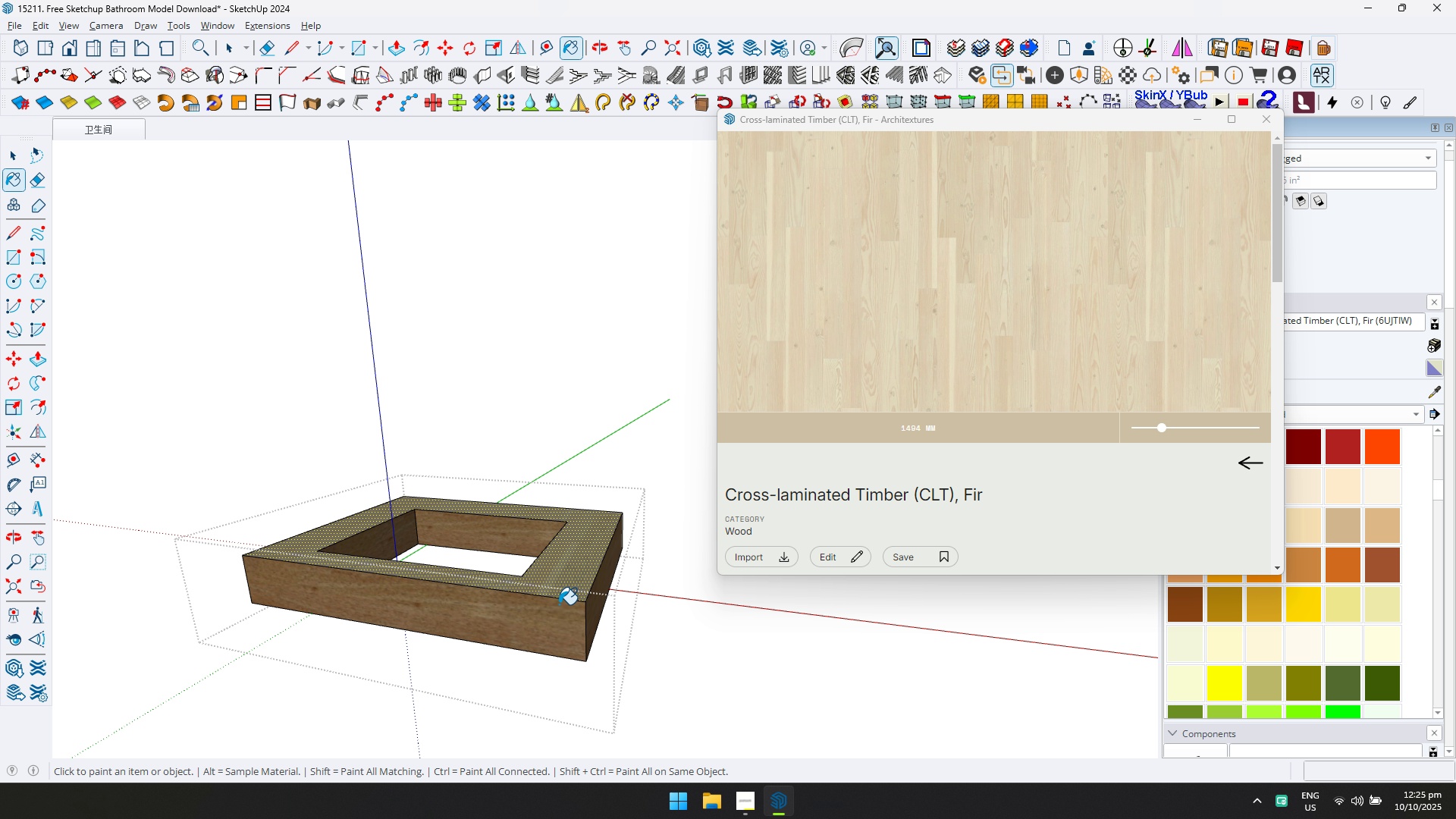 
hold_key(key=ControlLeft, duration=0.3)
 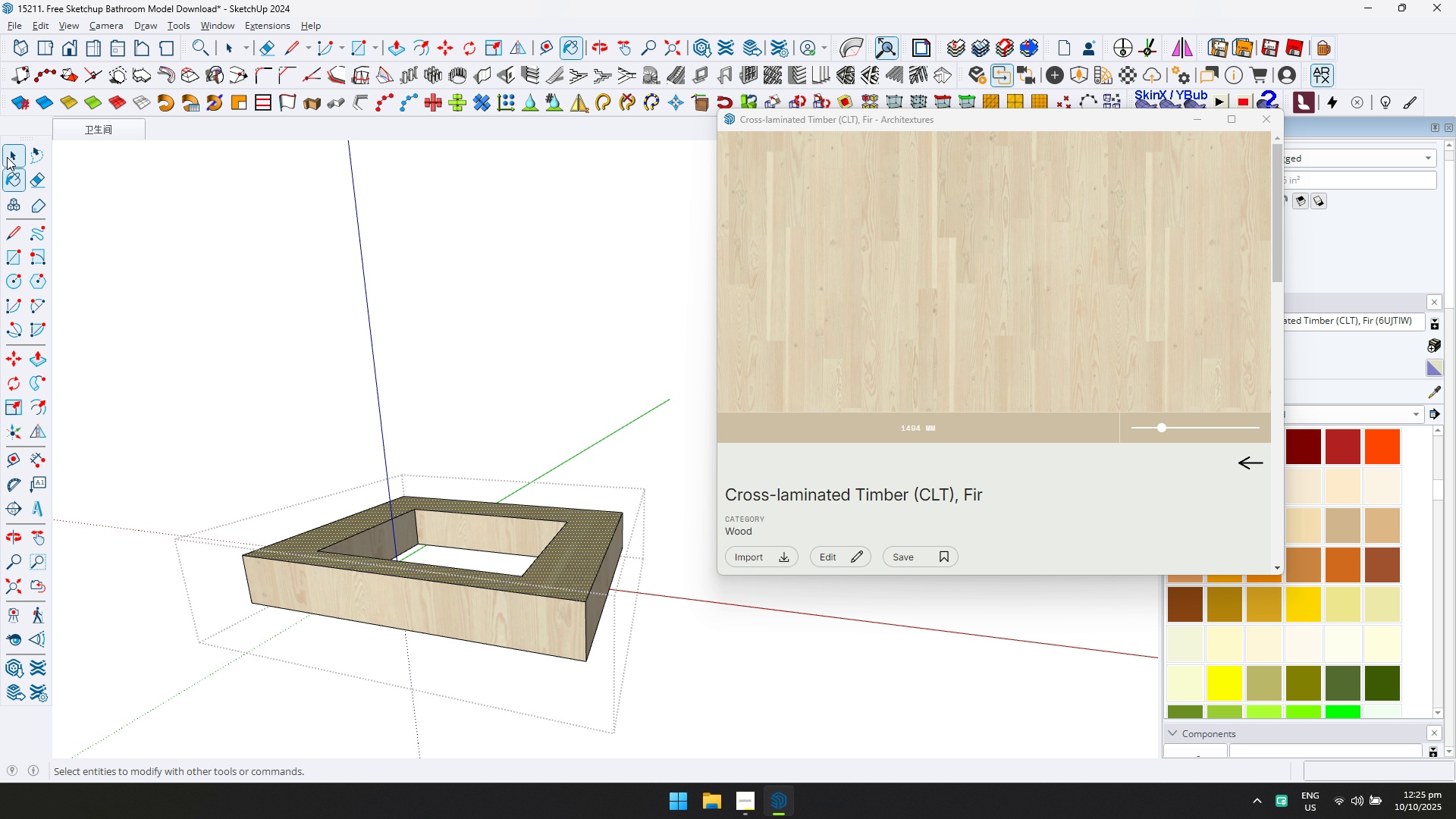 
left_click([7, 152])
 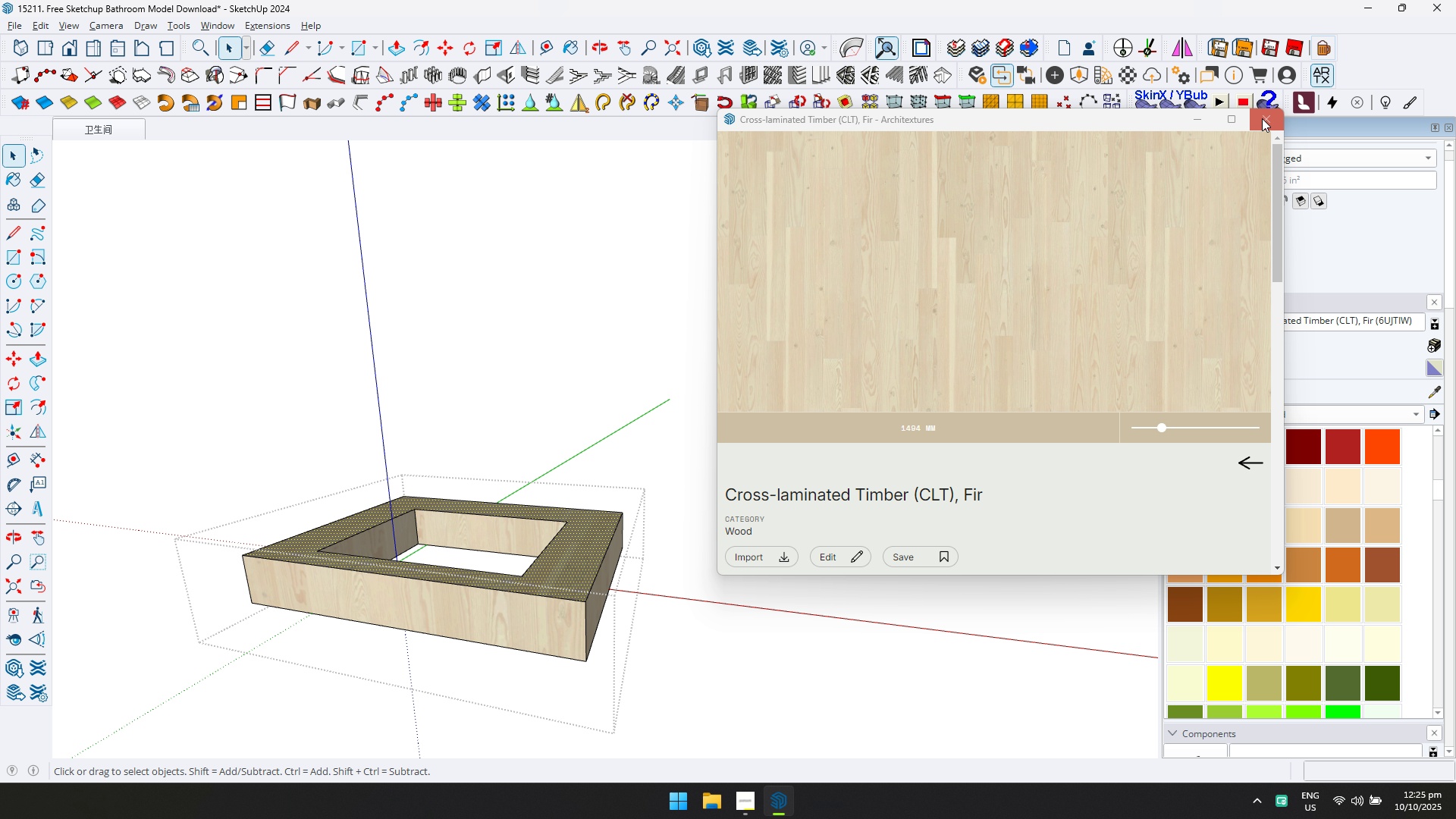 
left_click([1259, 122])
 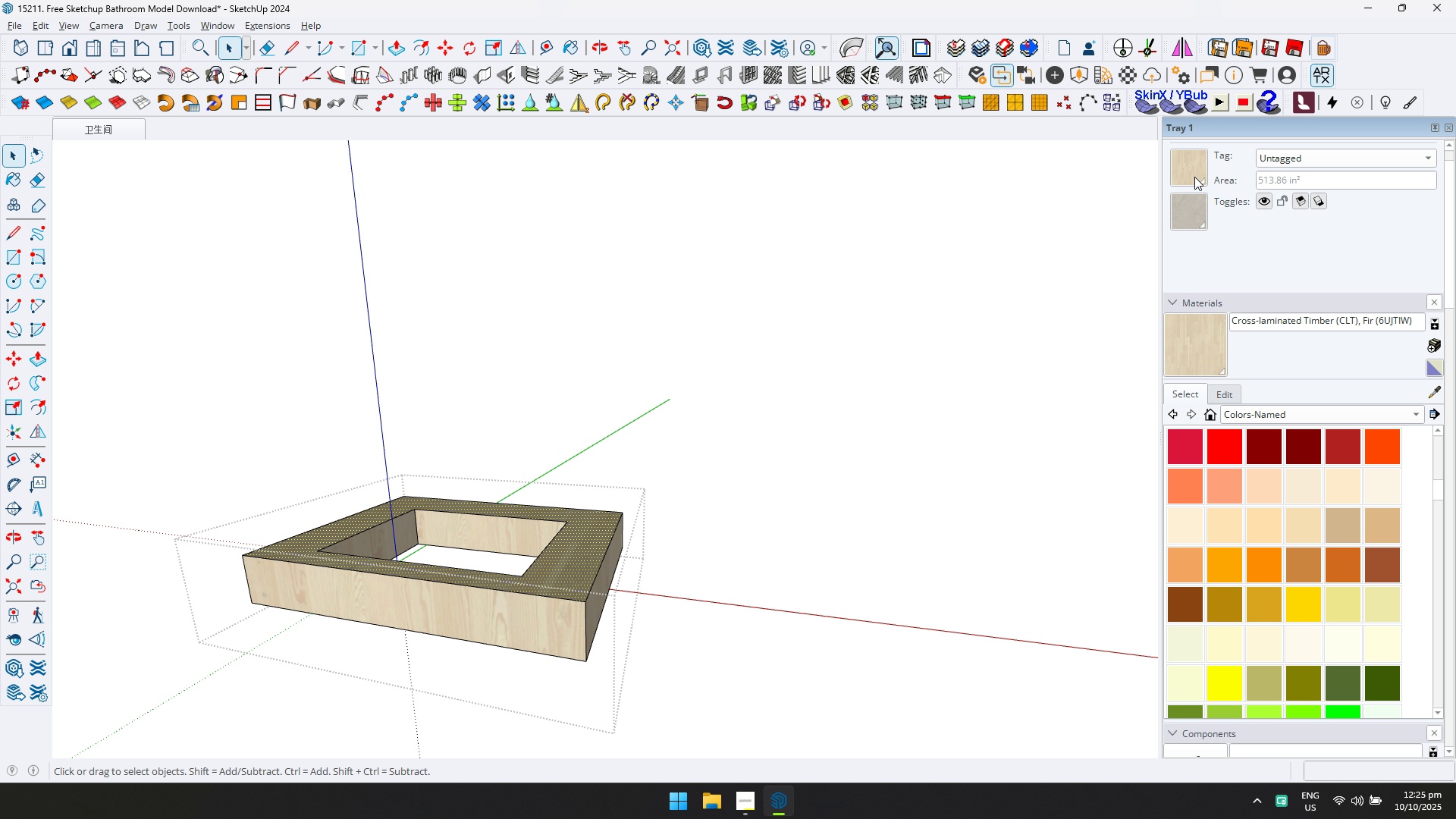 
key(Escape)
 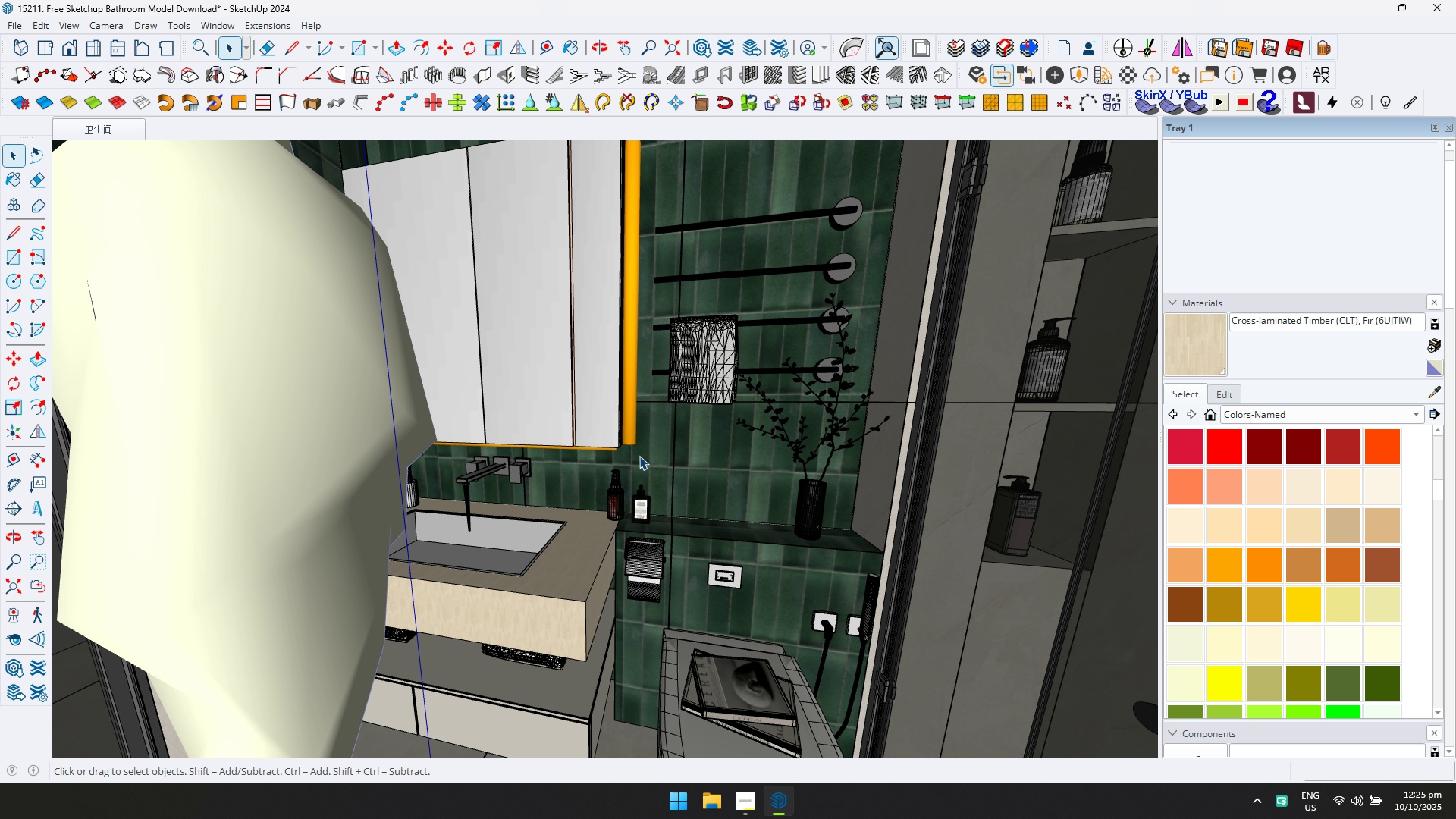 
hold_key(key=ShiftLeft, duration=0.34)
 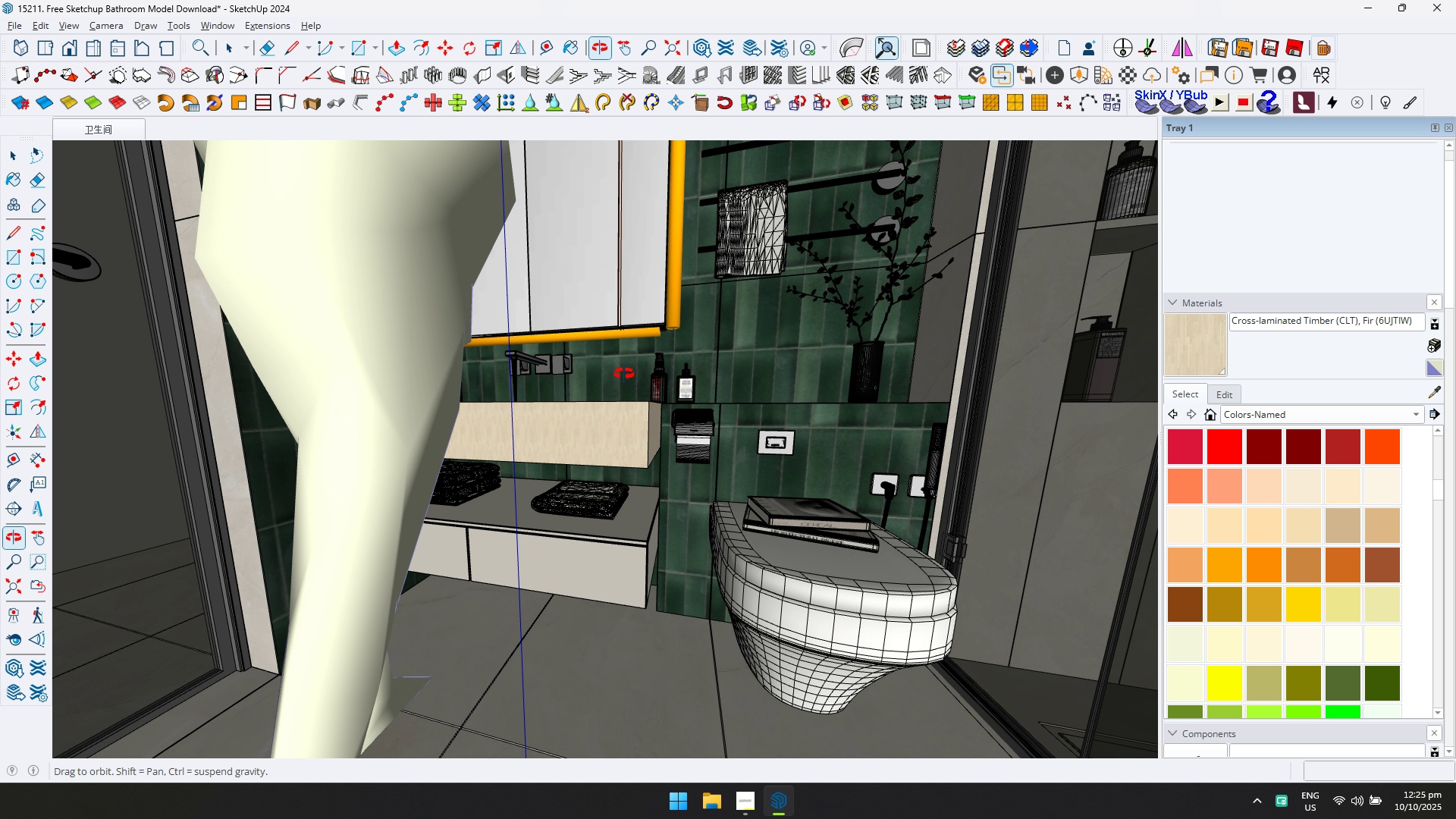 
scroll: coordinate [633, 527], scroll_direction: up, amount: 3.0
 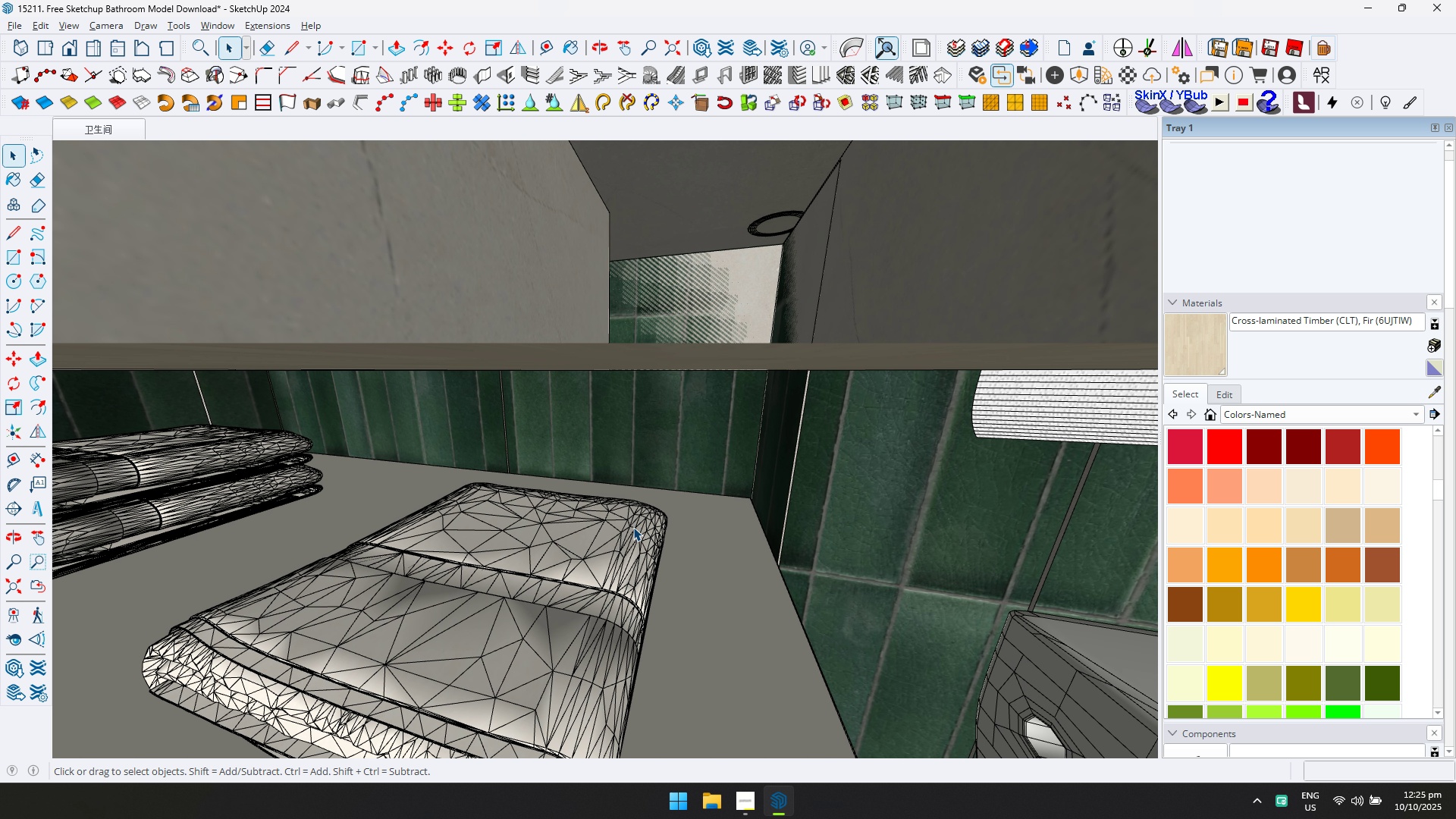 
left_click([633, 527])
 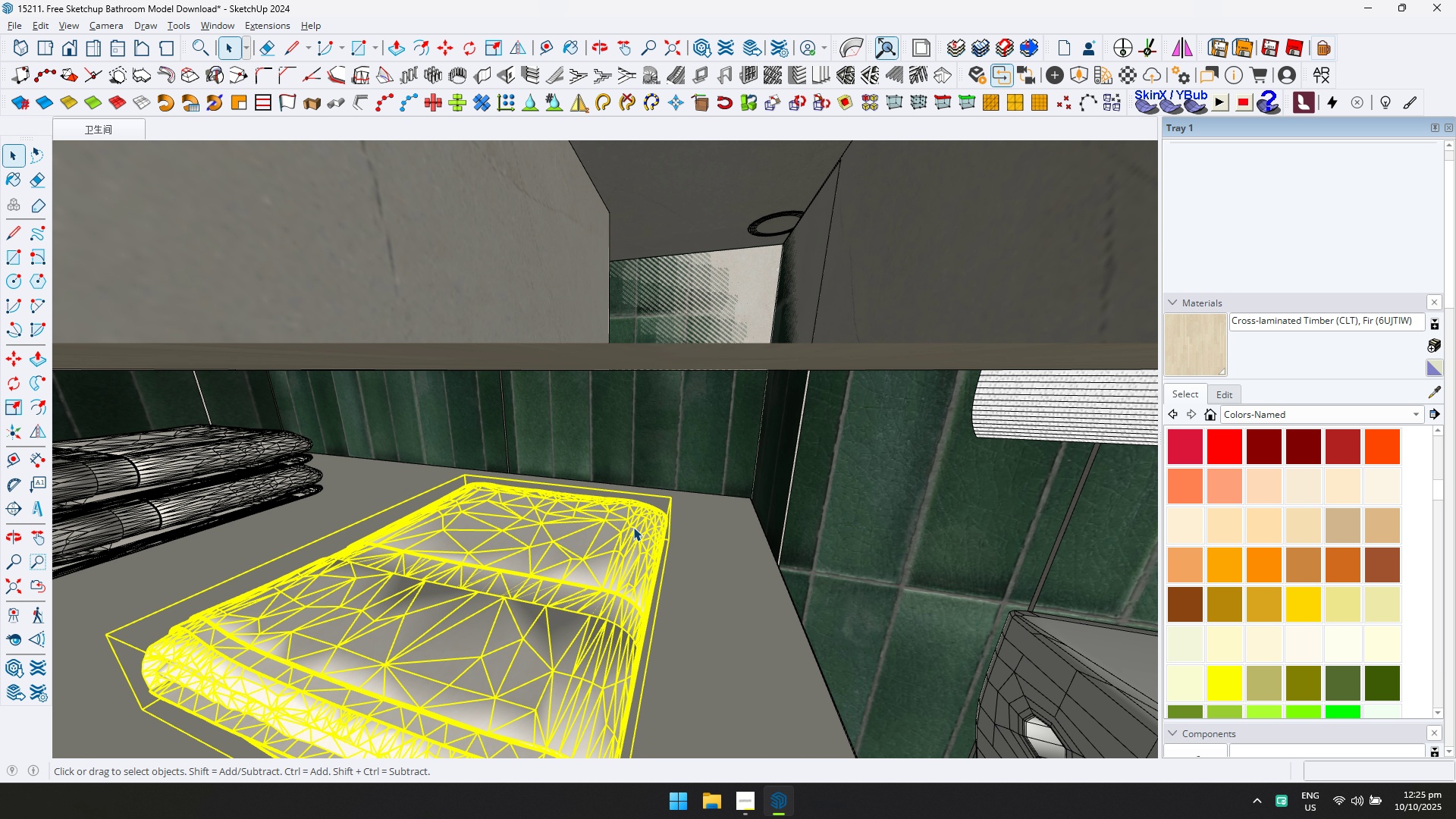 
scroll: coordinate [629, 510], scroll_direction: down, amount: 2.0
 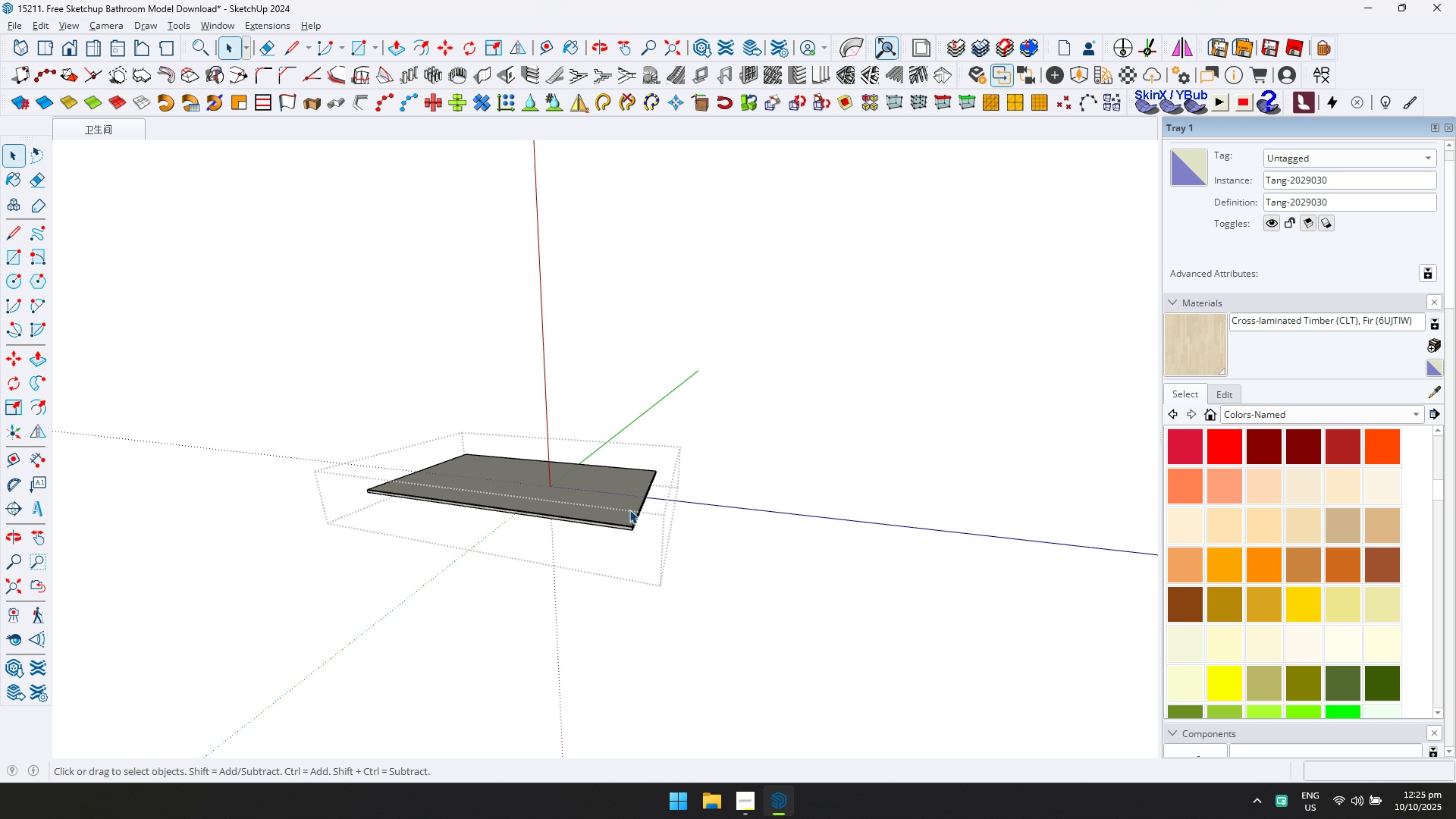 
double_click([629, 510])
 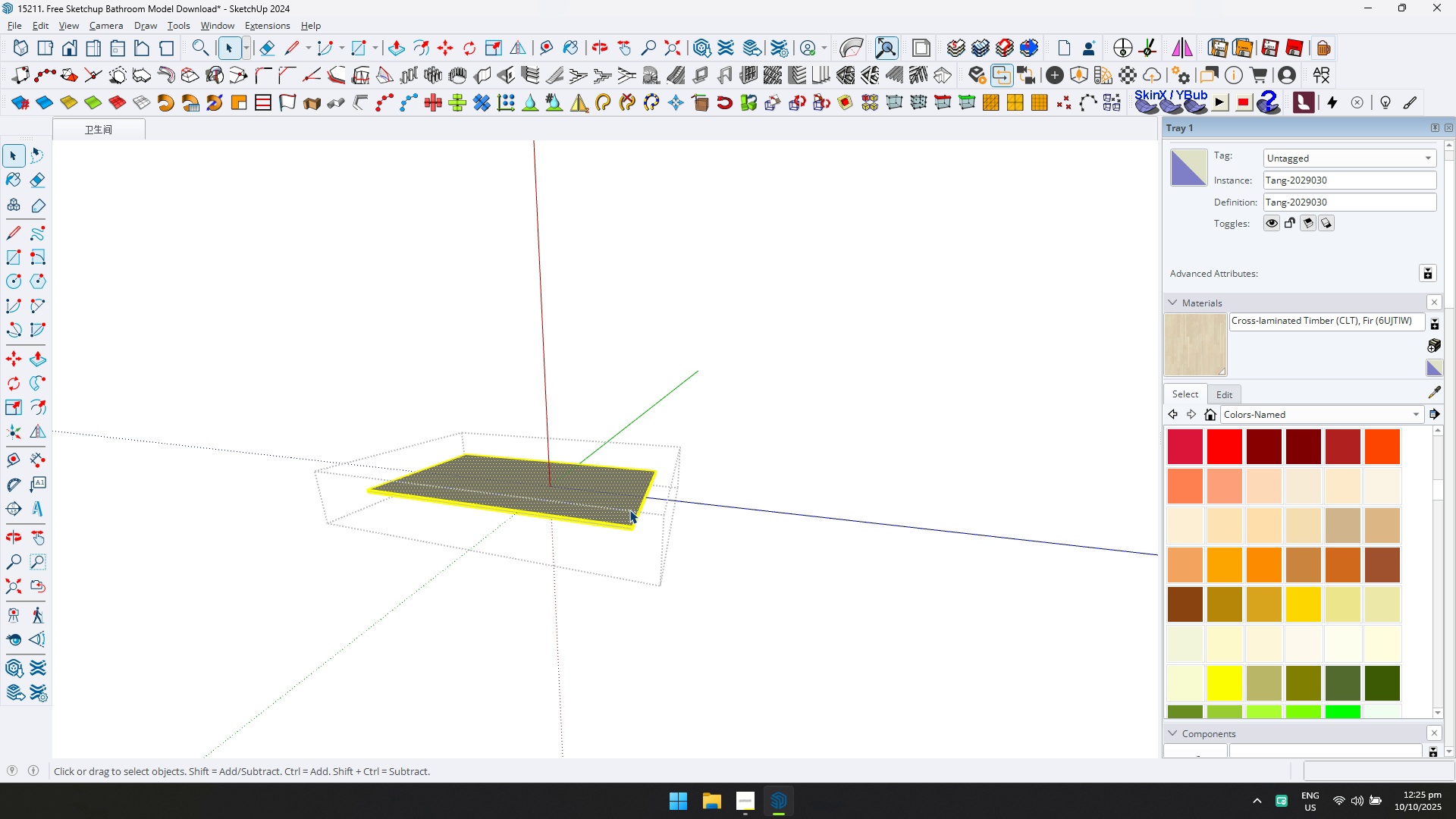 
triple_click([629, 510])
 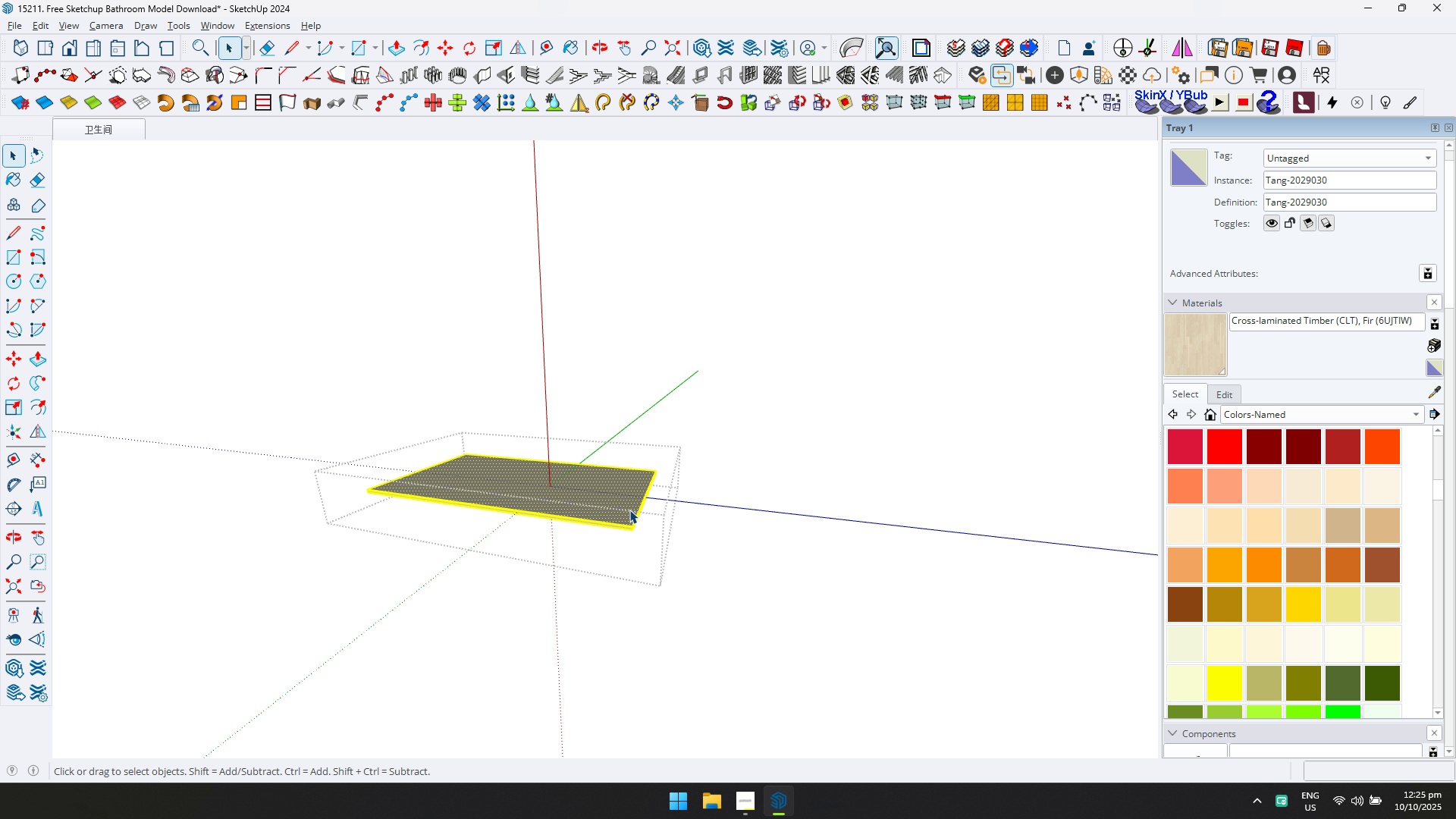 
key(Control+ControlLeft)
 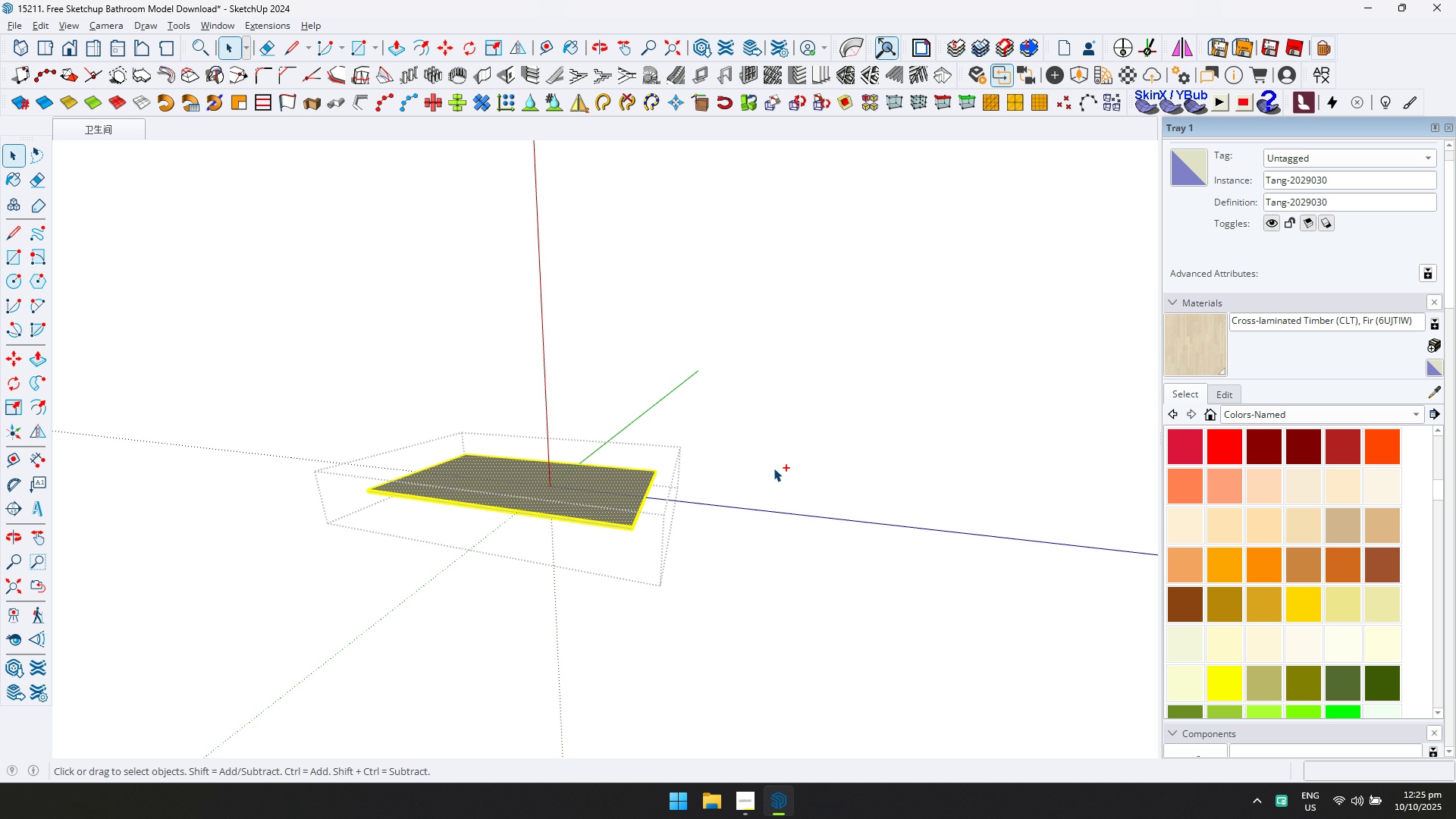 
key(Control+A)
 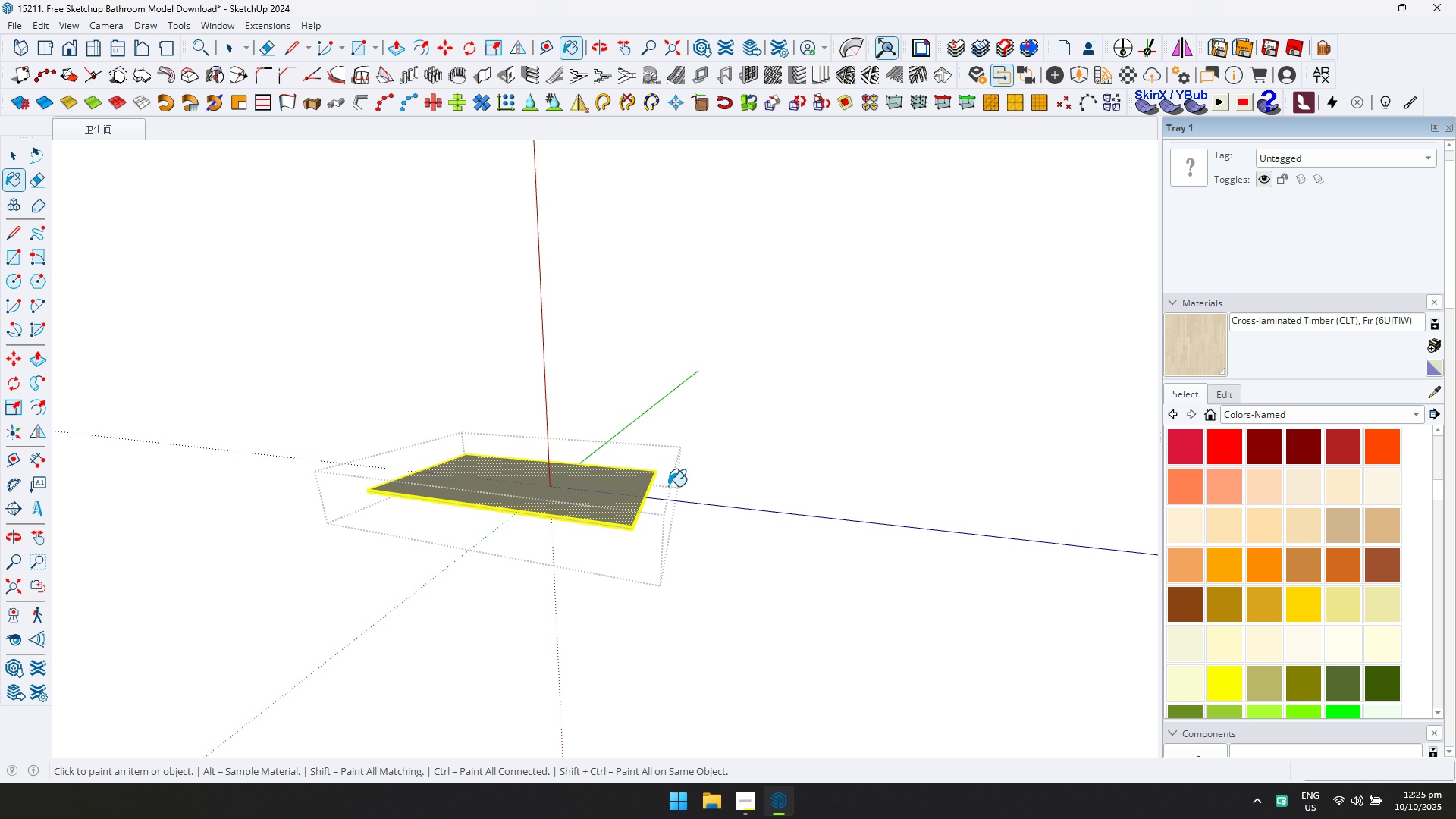 
double_click([614, 489])
 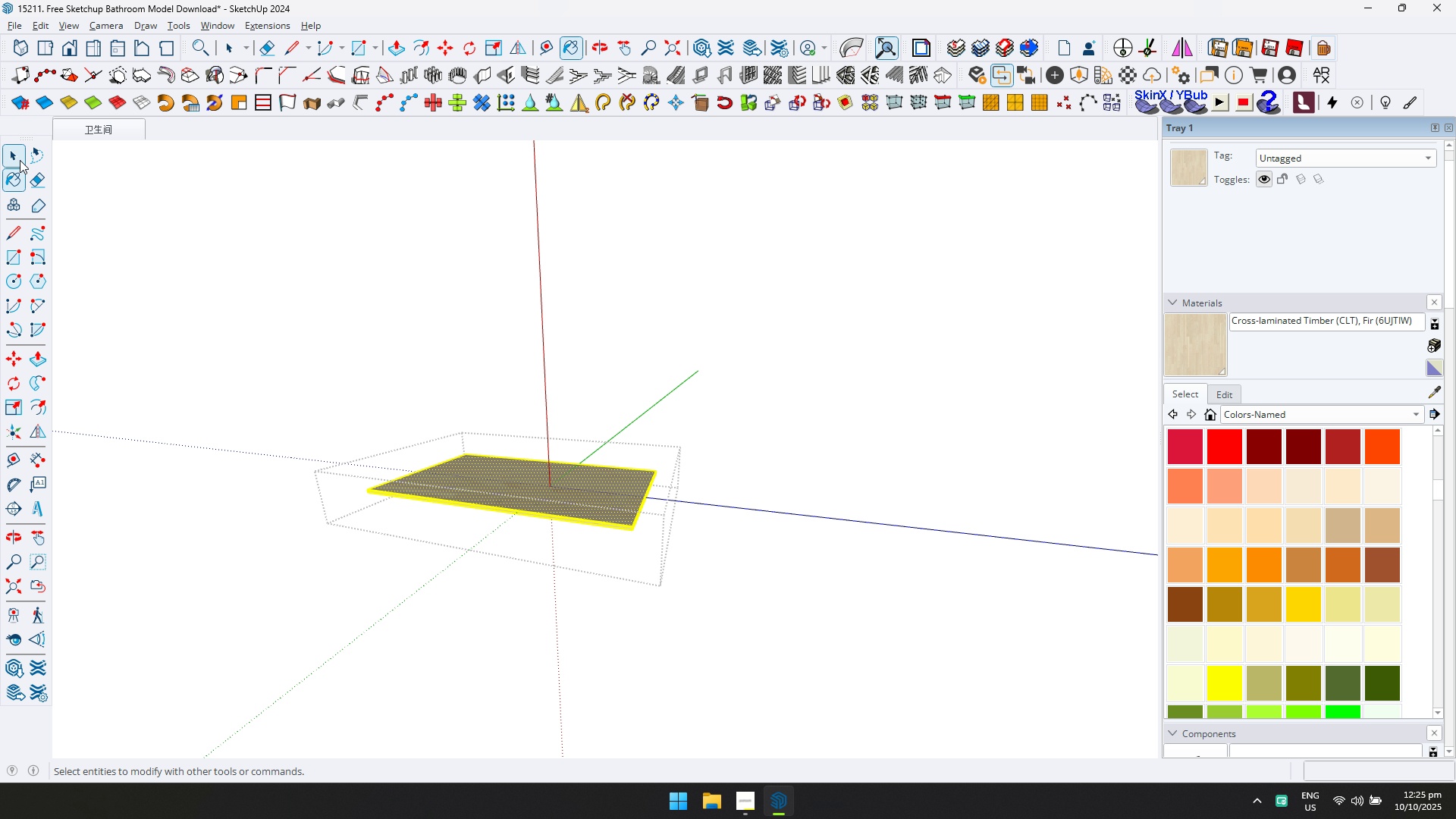 
key(Escape)
 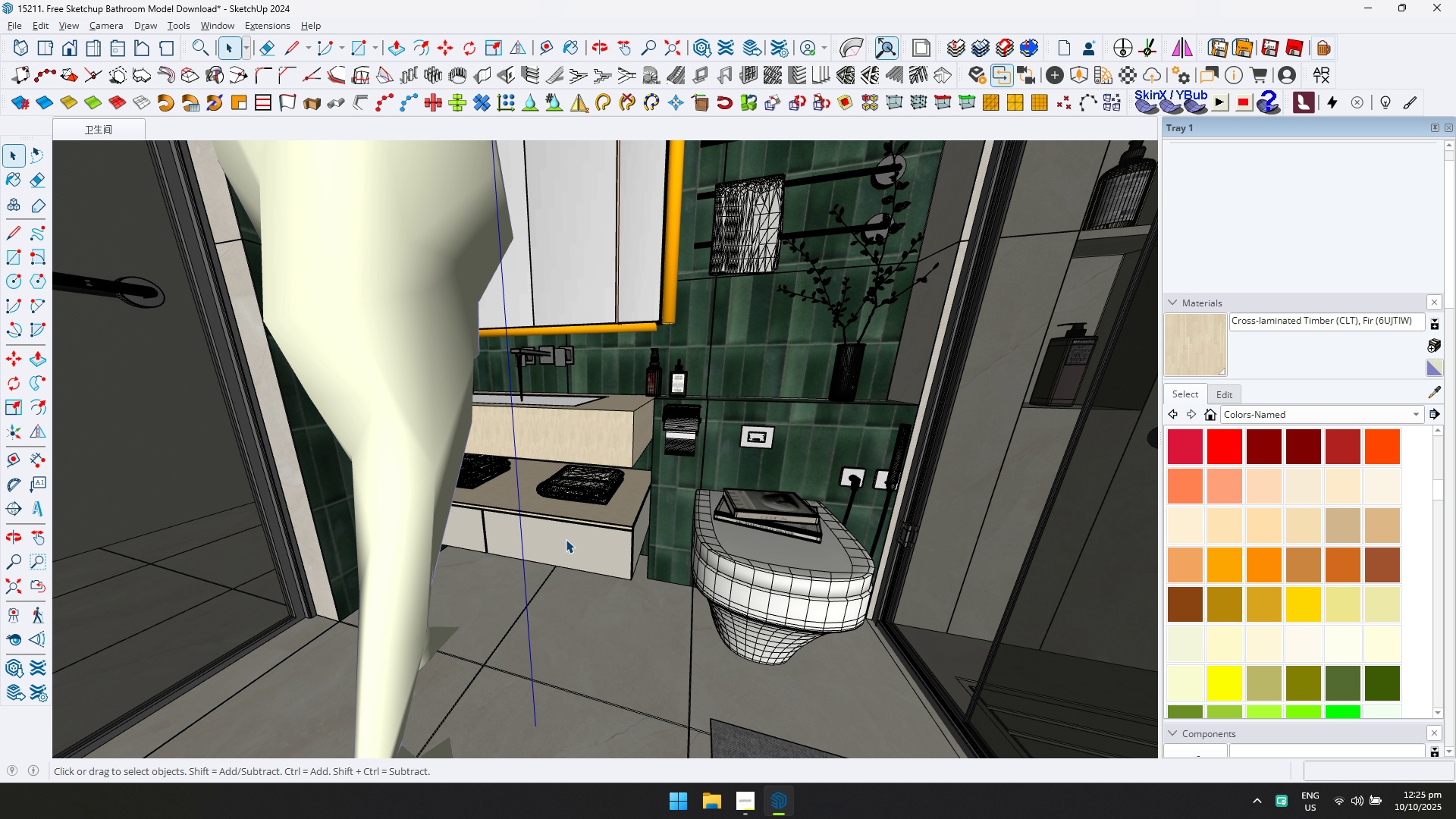 
double_click([566, 539])
 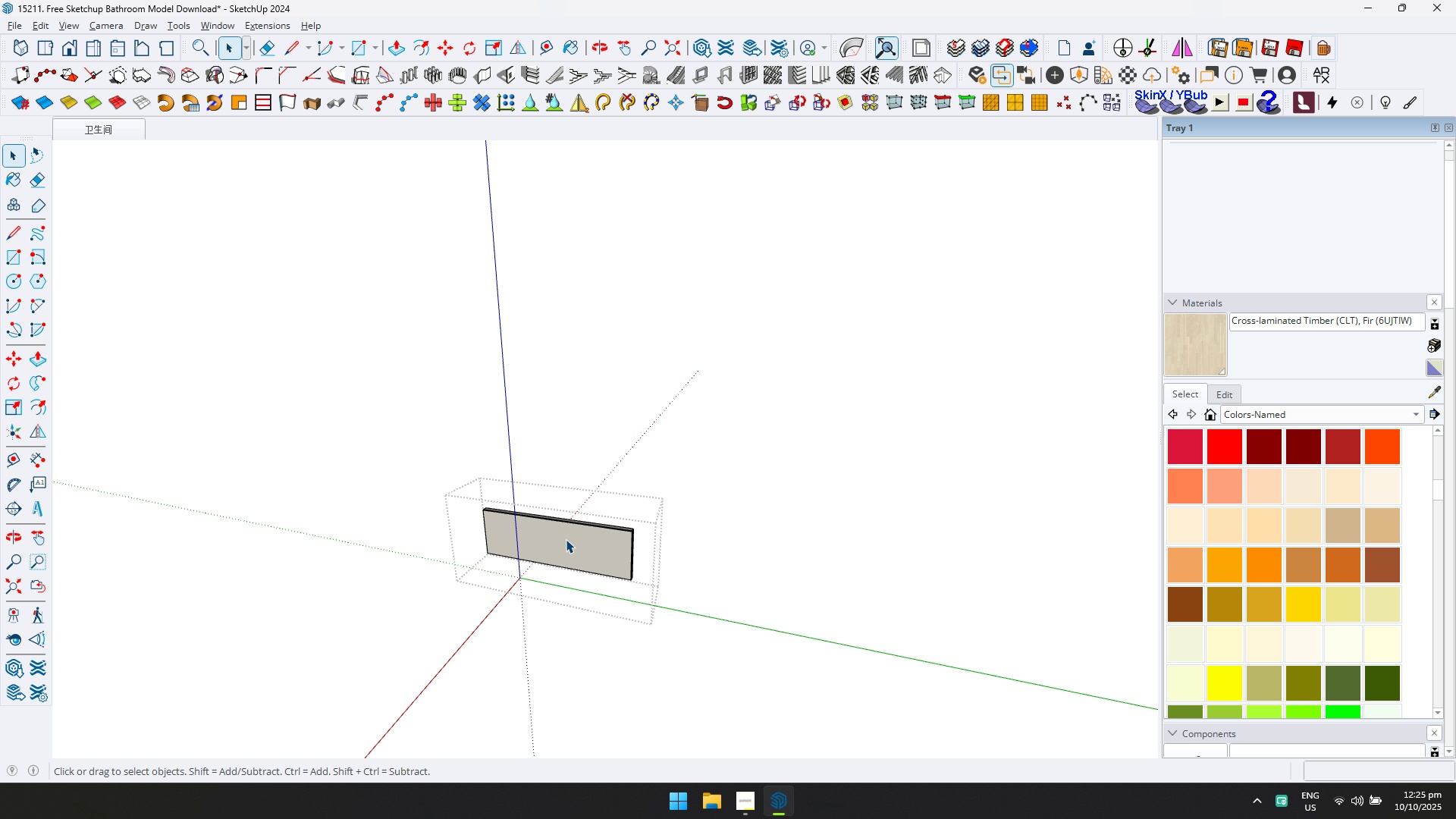 
key(Control+ControlLeft)
 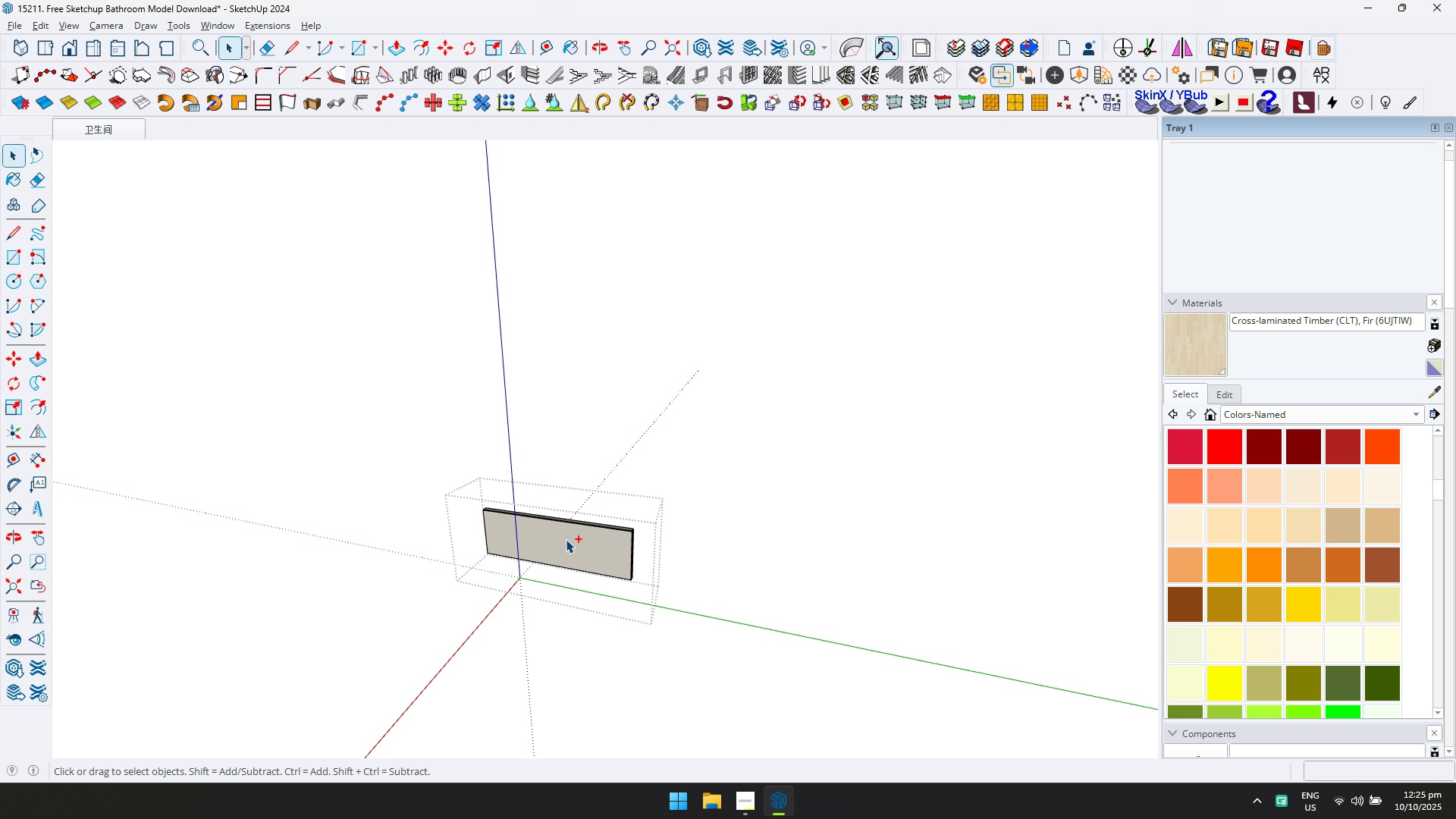 
key(Control+A)
 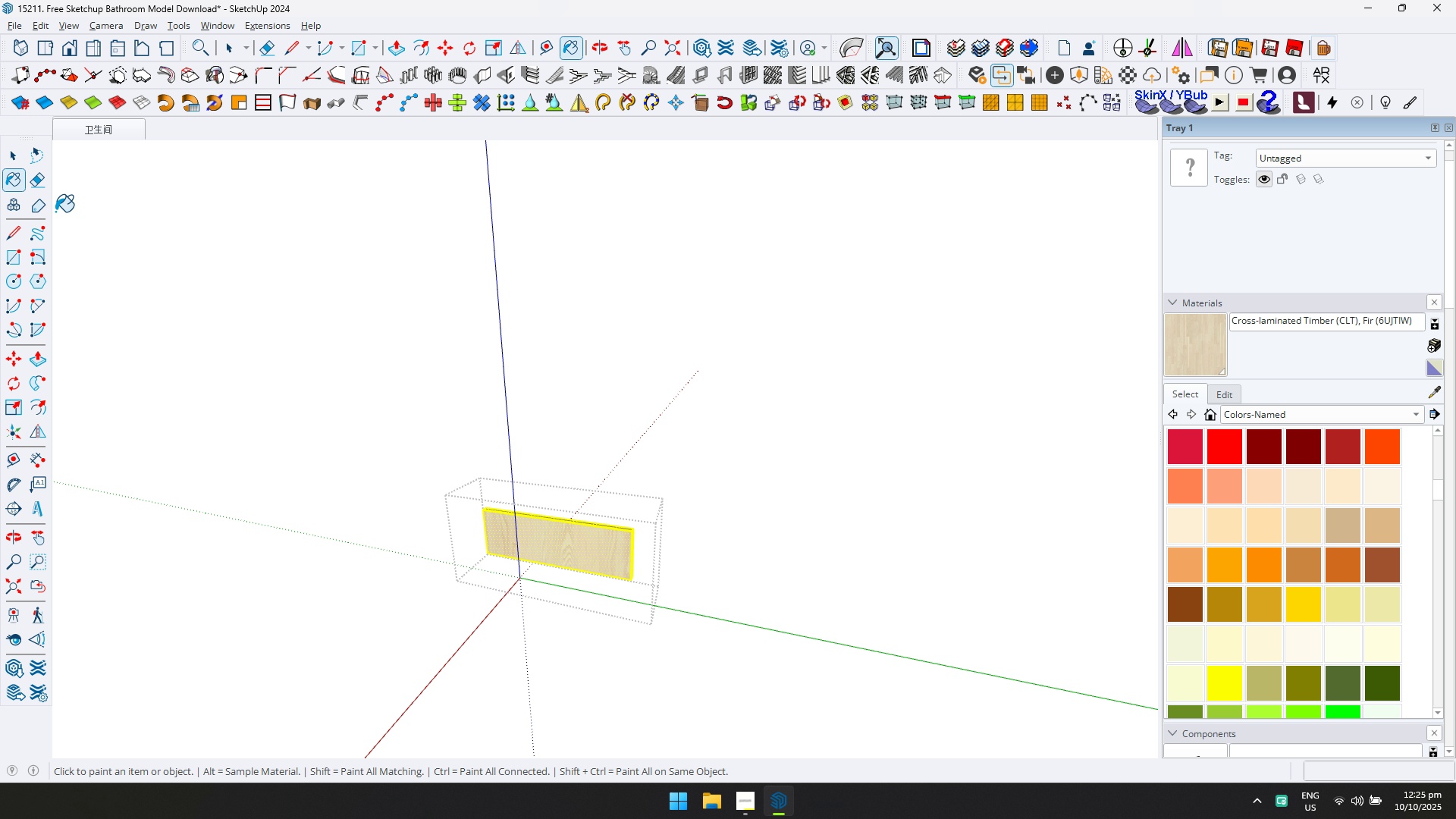 
left_click([11, 158])
 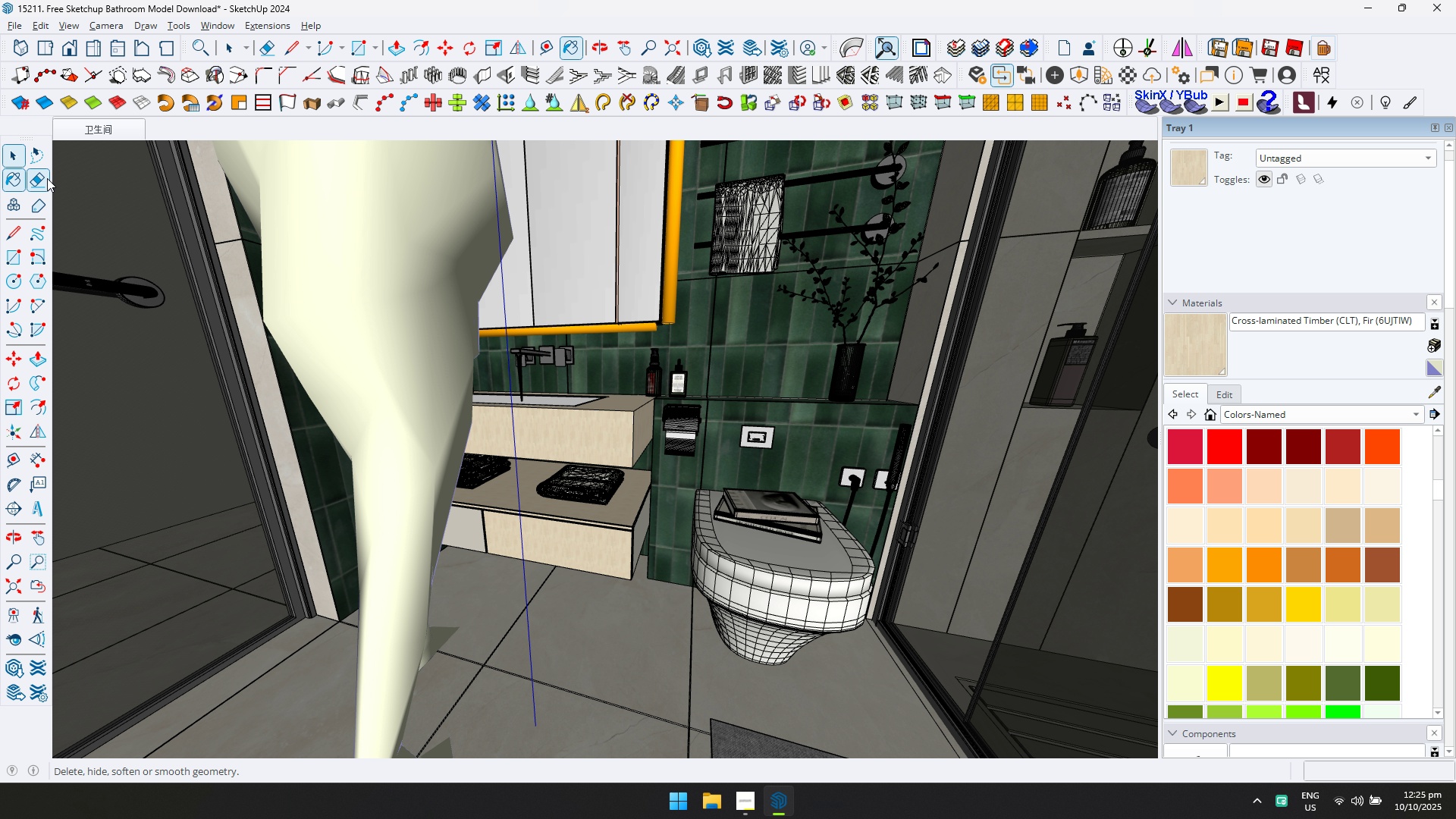 
key(Escape)
 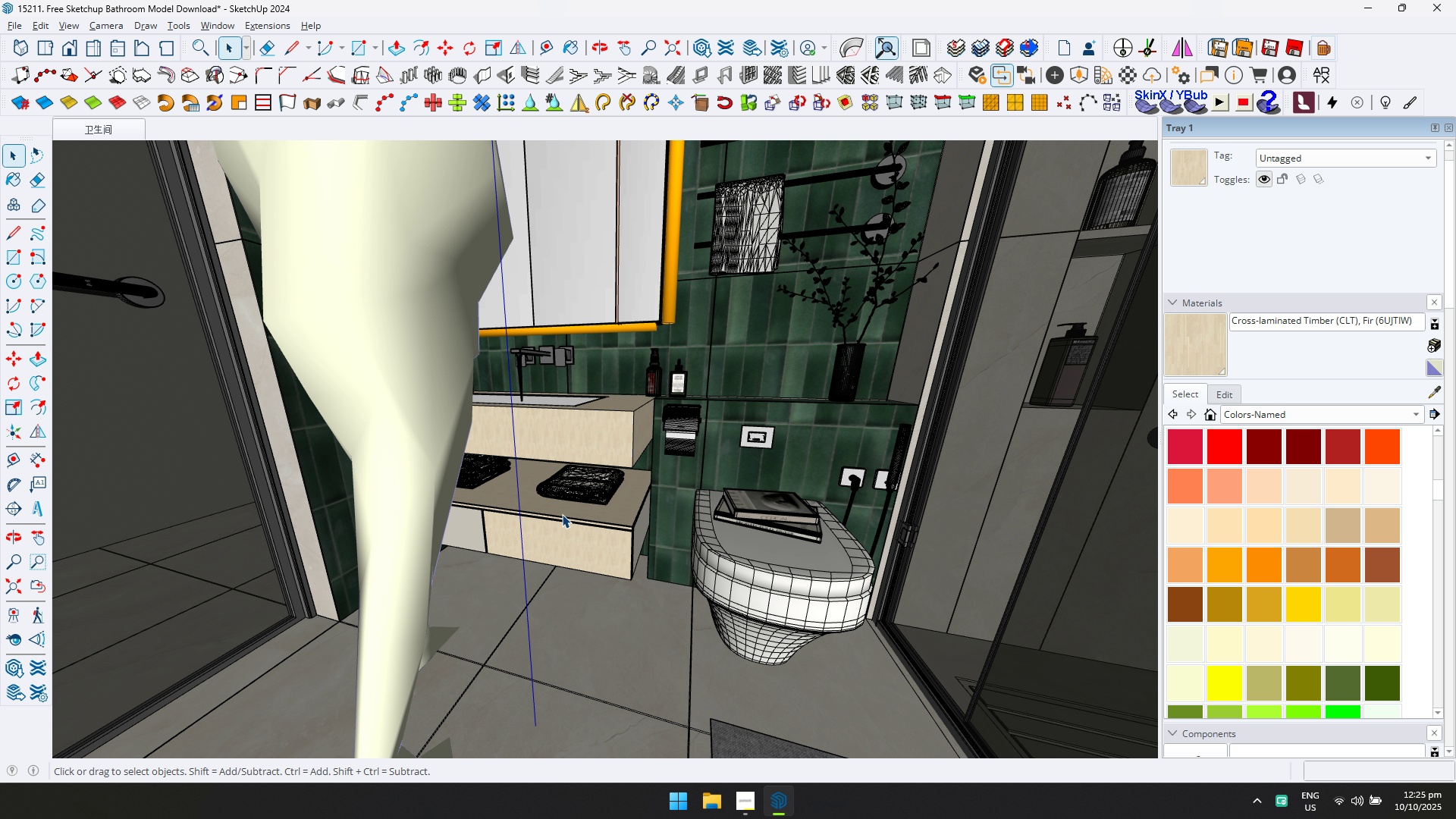 
scroll: coordinate [561, 521], scroll_direction: up, amount: 4.0
 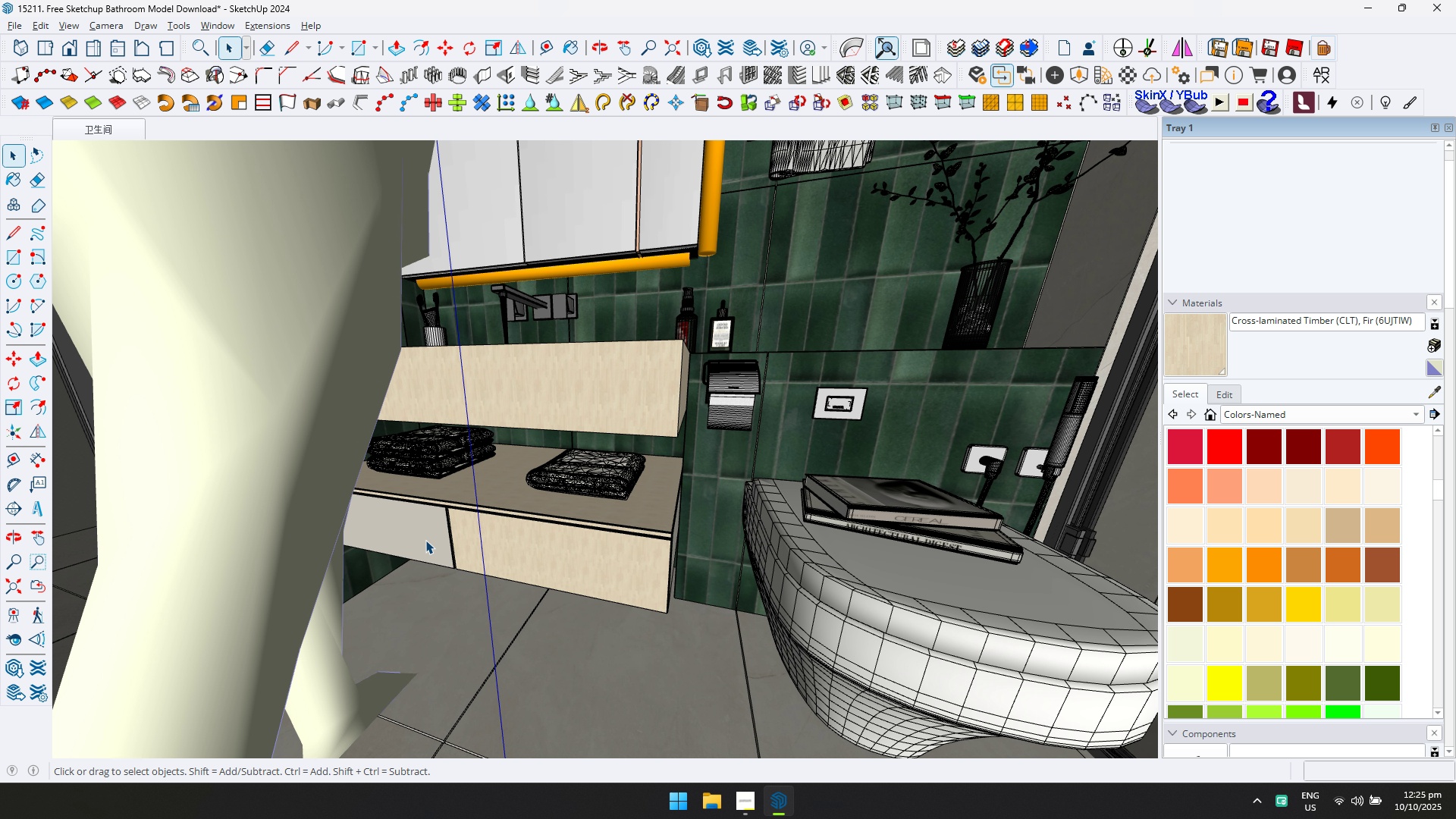 
left_click([425, 540])
 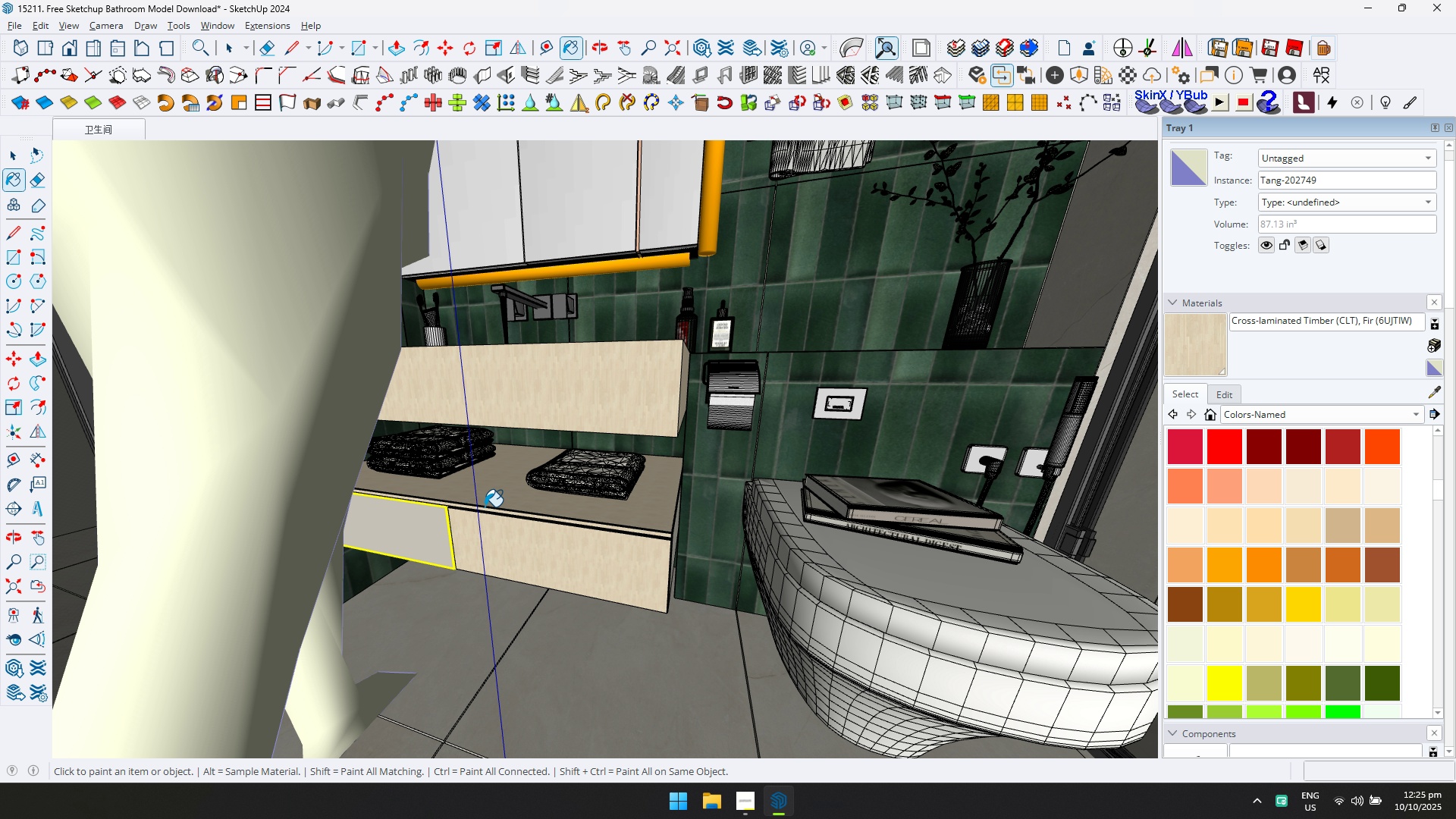 
left_click([422, 523])
 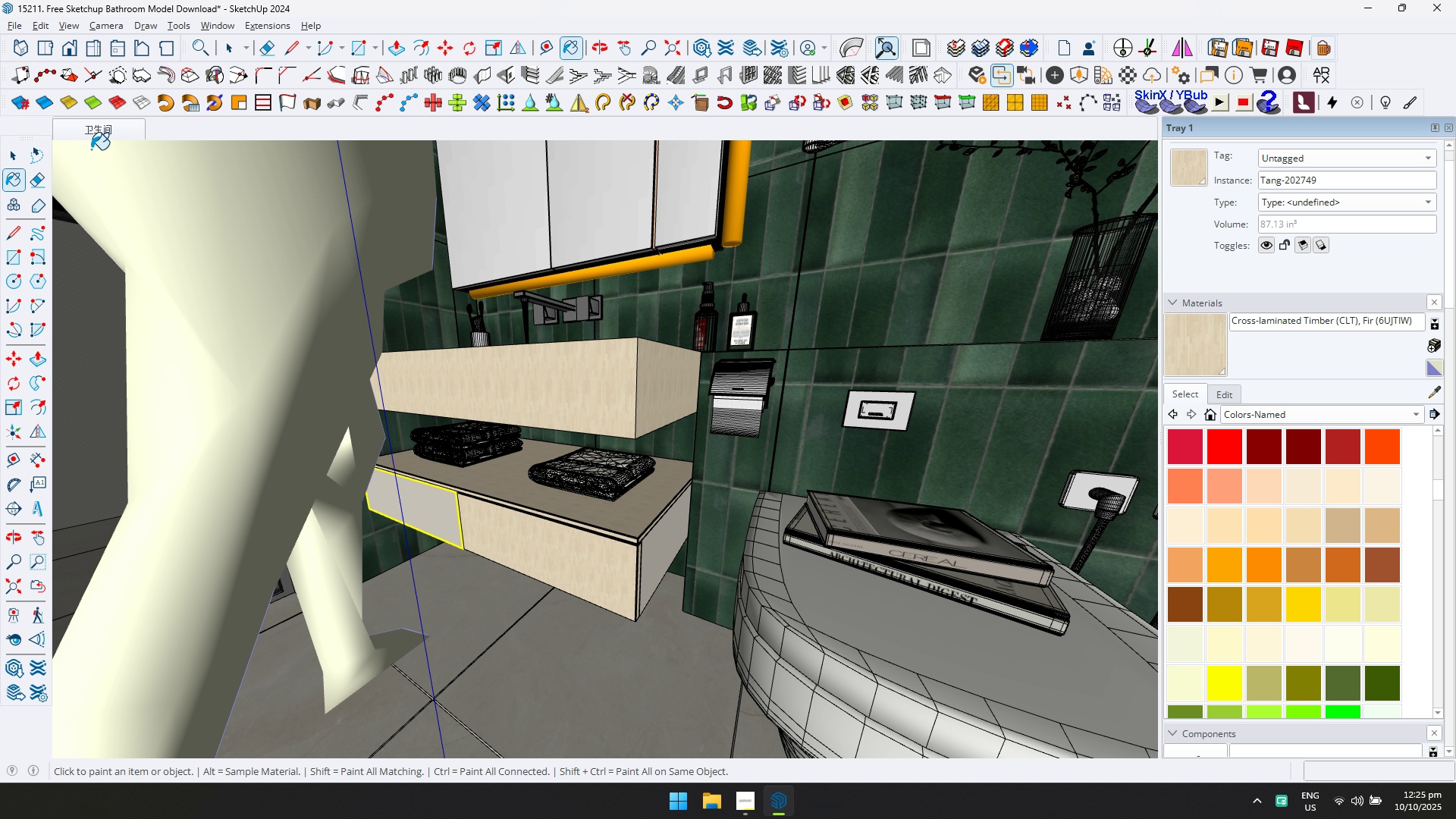 
left_click([8, 152])
 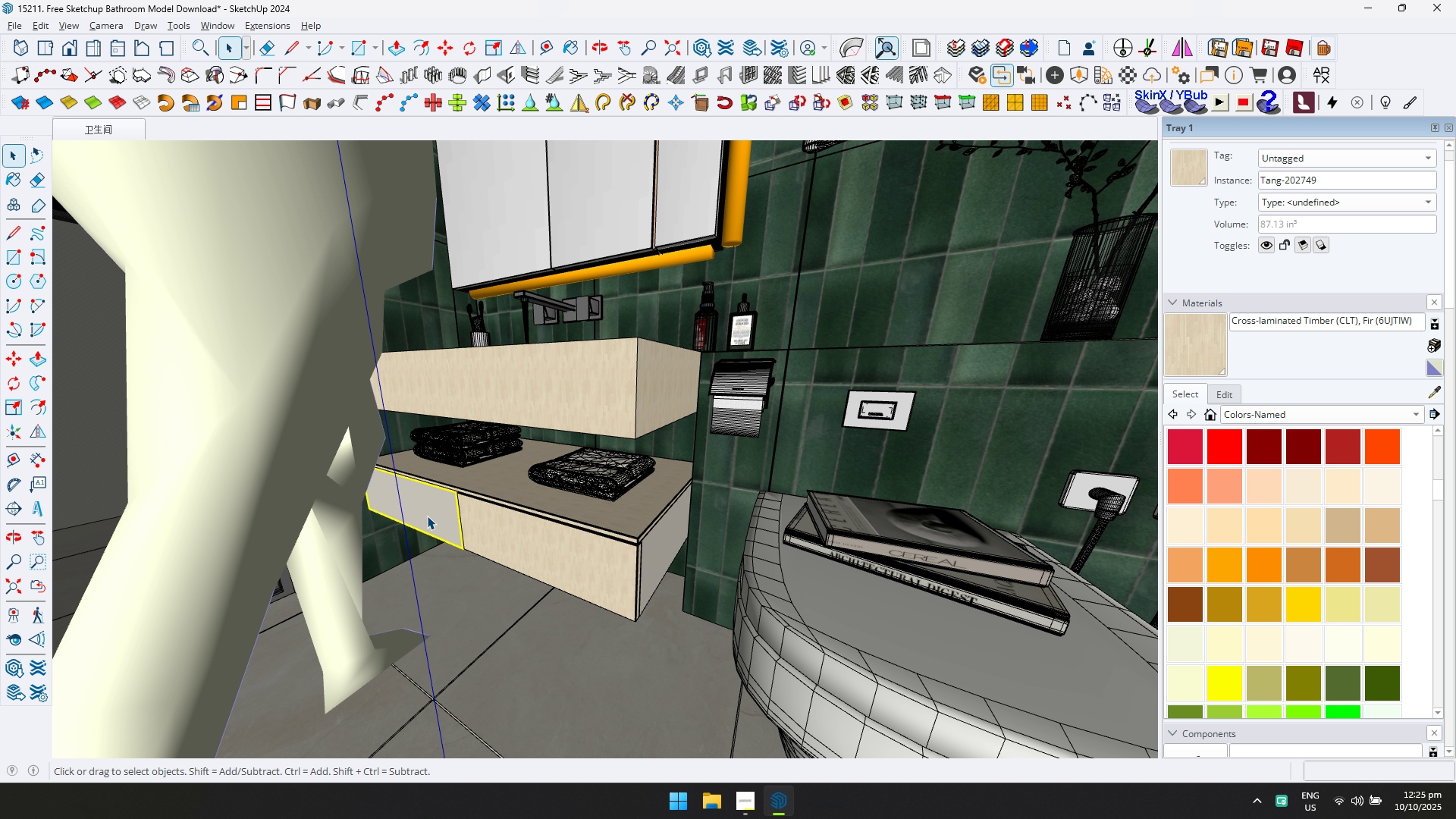 
double_click([427, 516])
 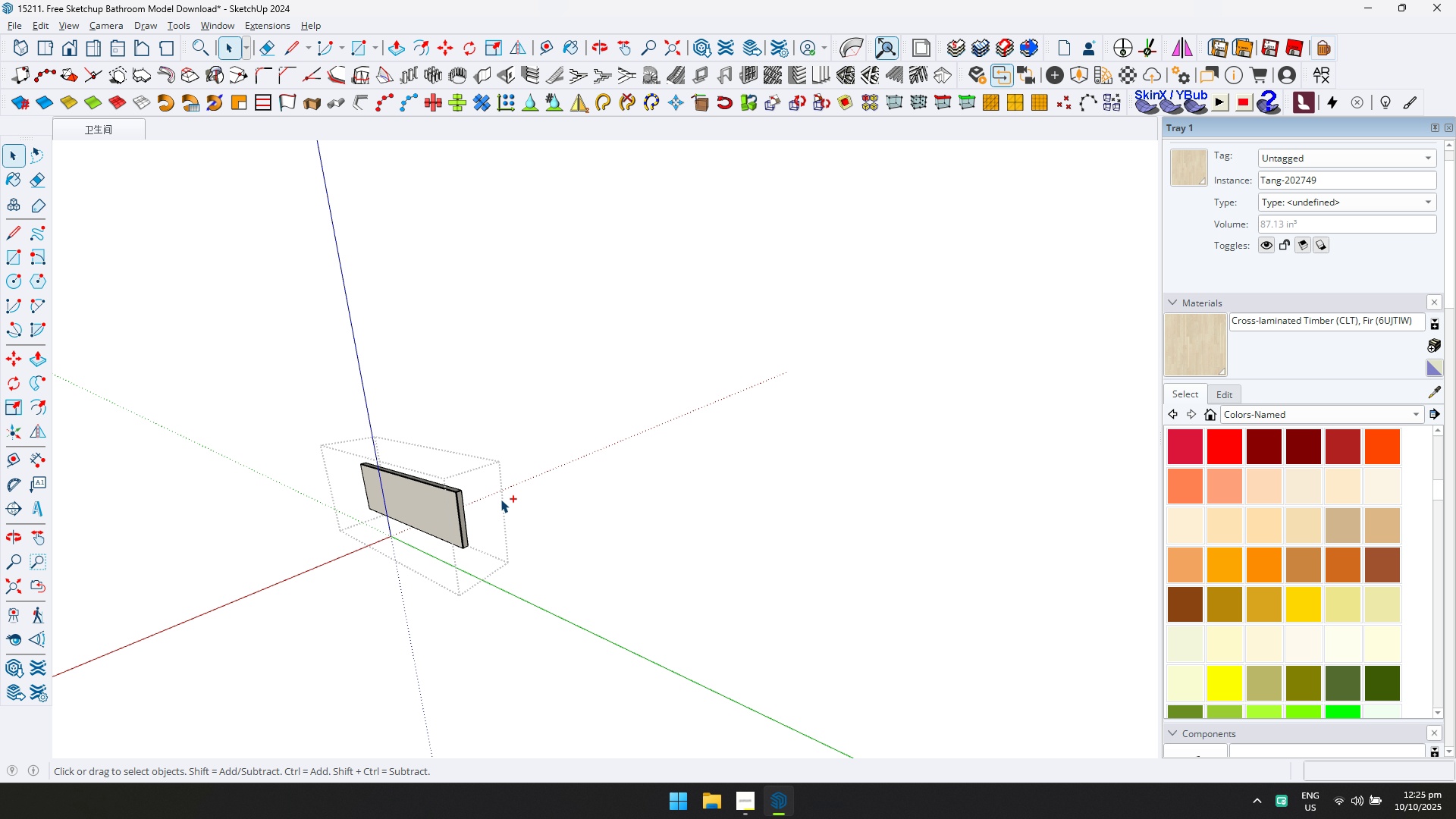 
key(Control+ControlLeft)
 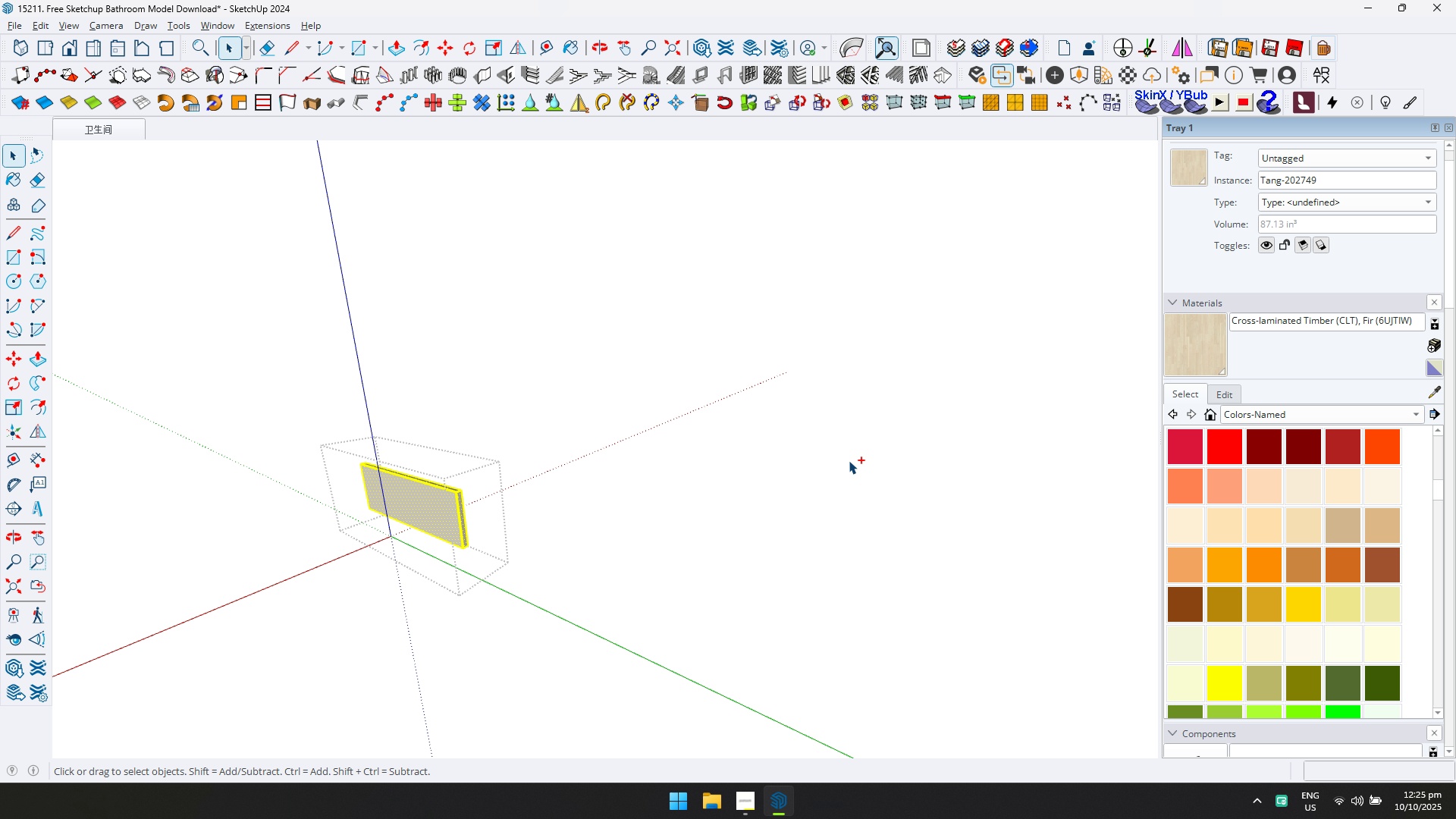 
key(Control+A)
 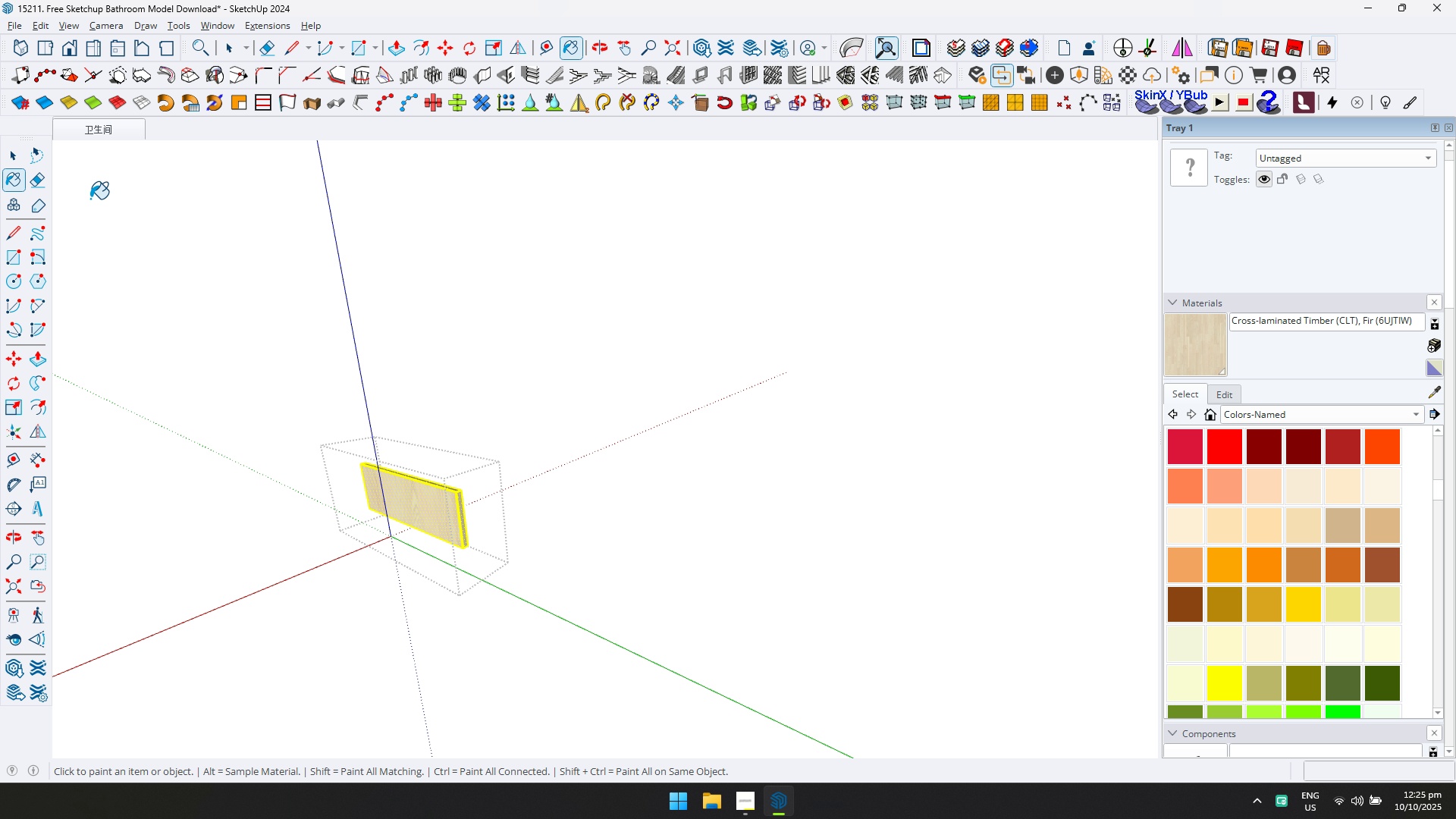 
left_click([13, 161])
 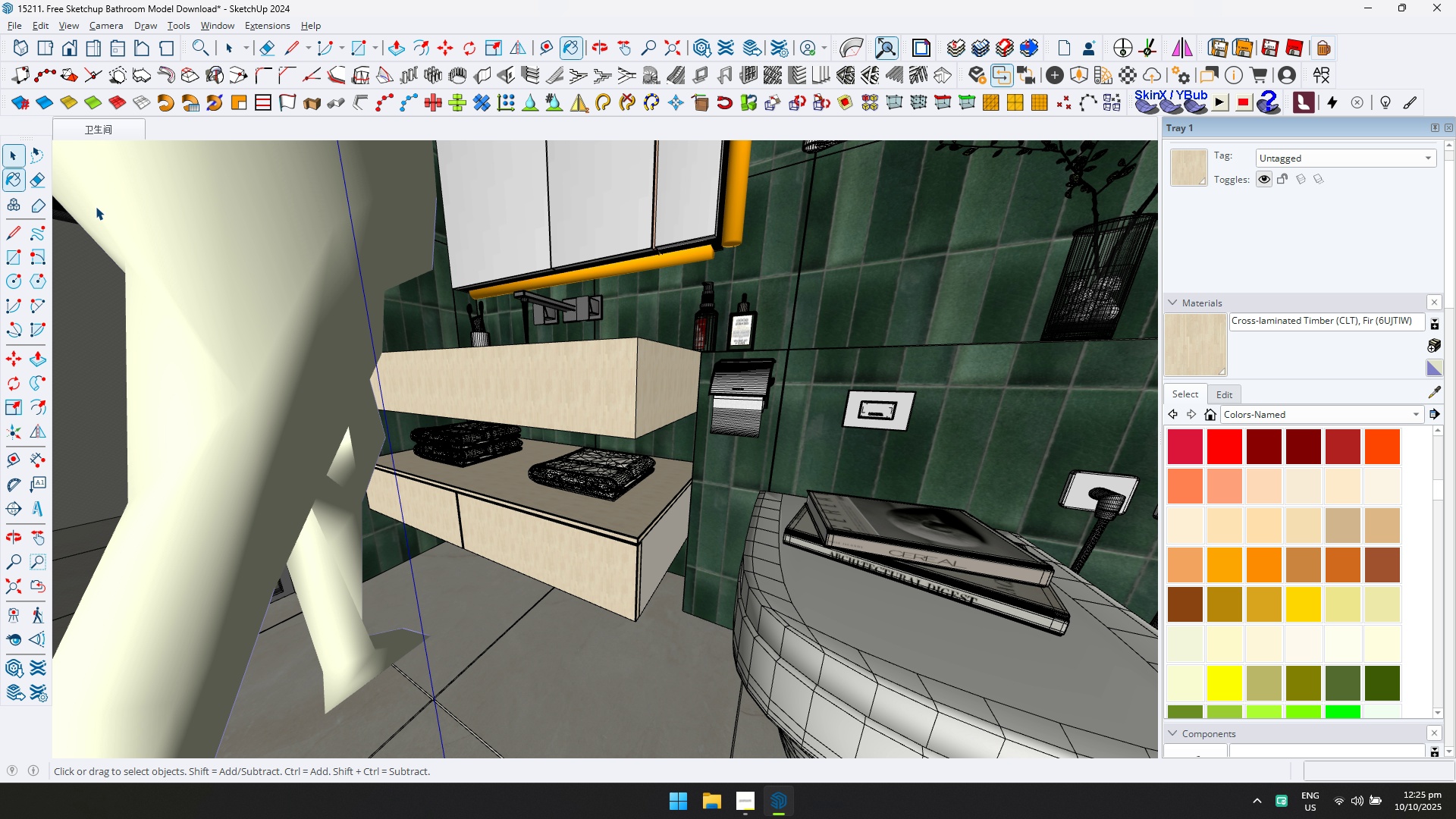 
key(Escape)
 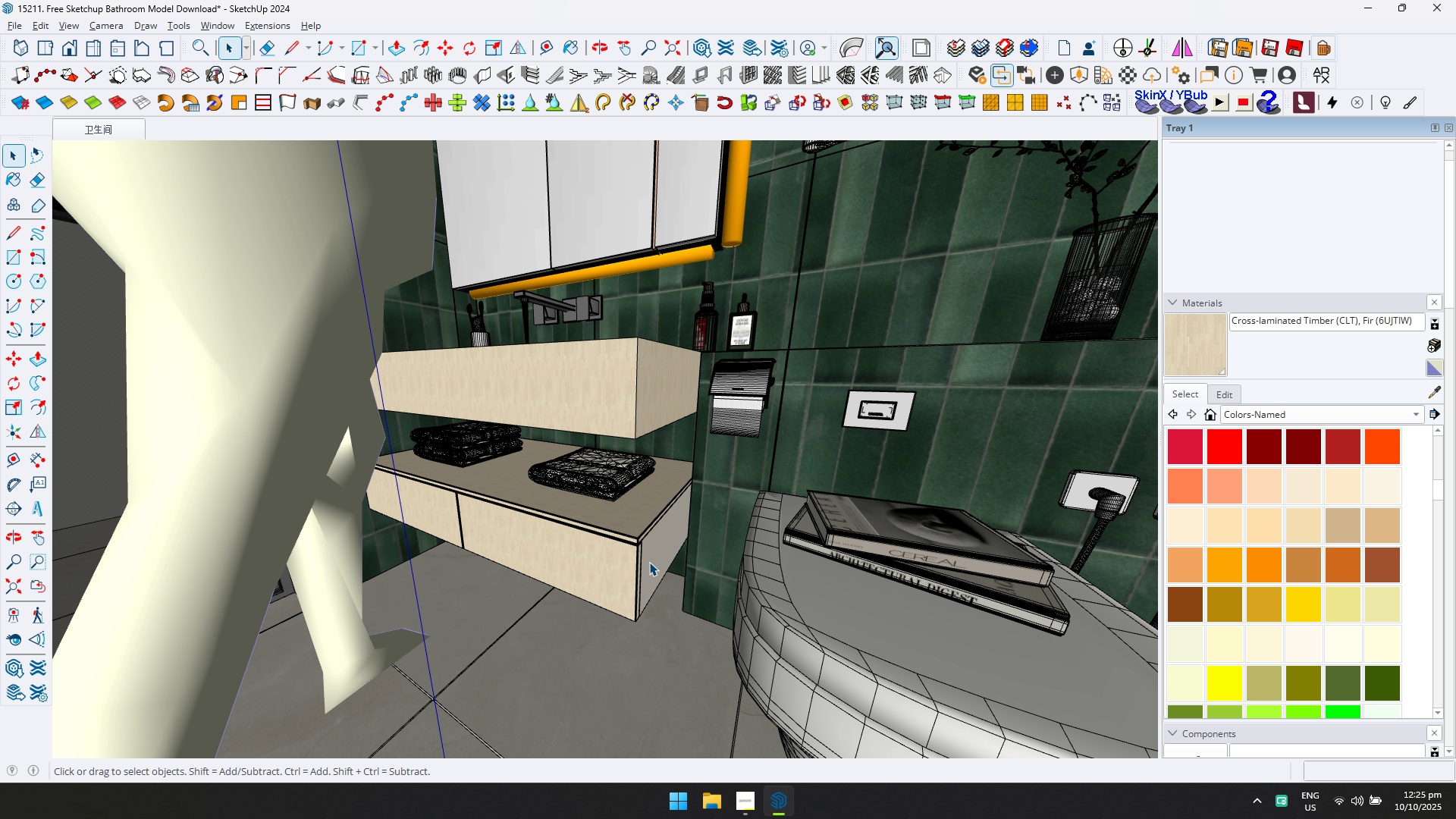 
double_click([649, 562])
 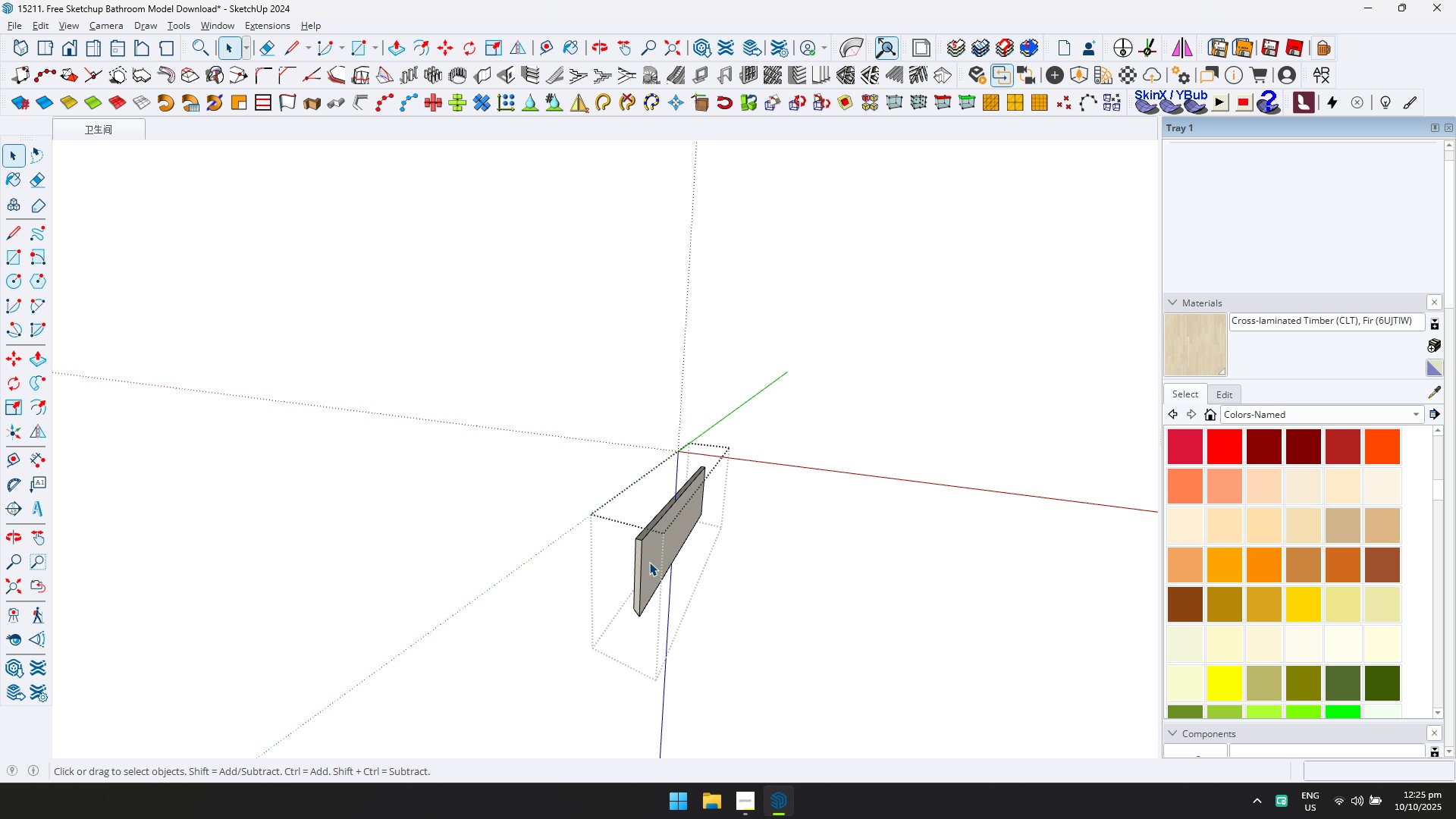 
key(Control+ControlLeft)
 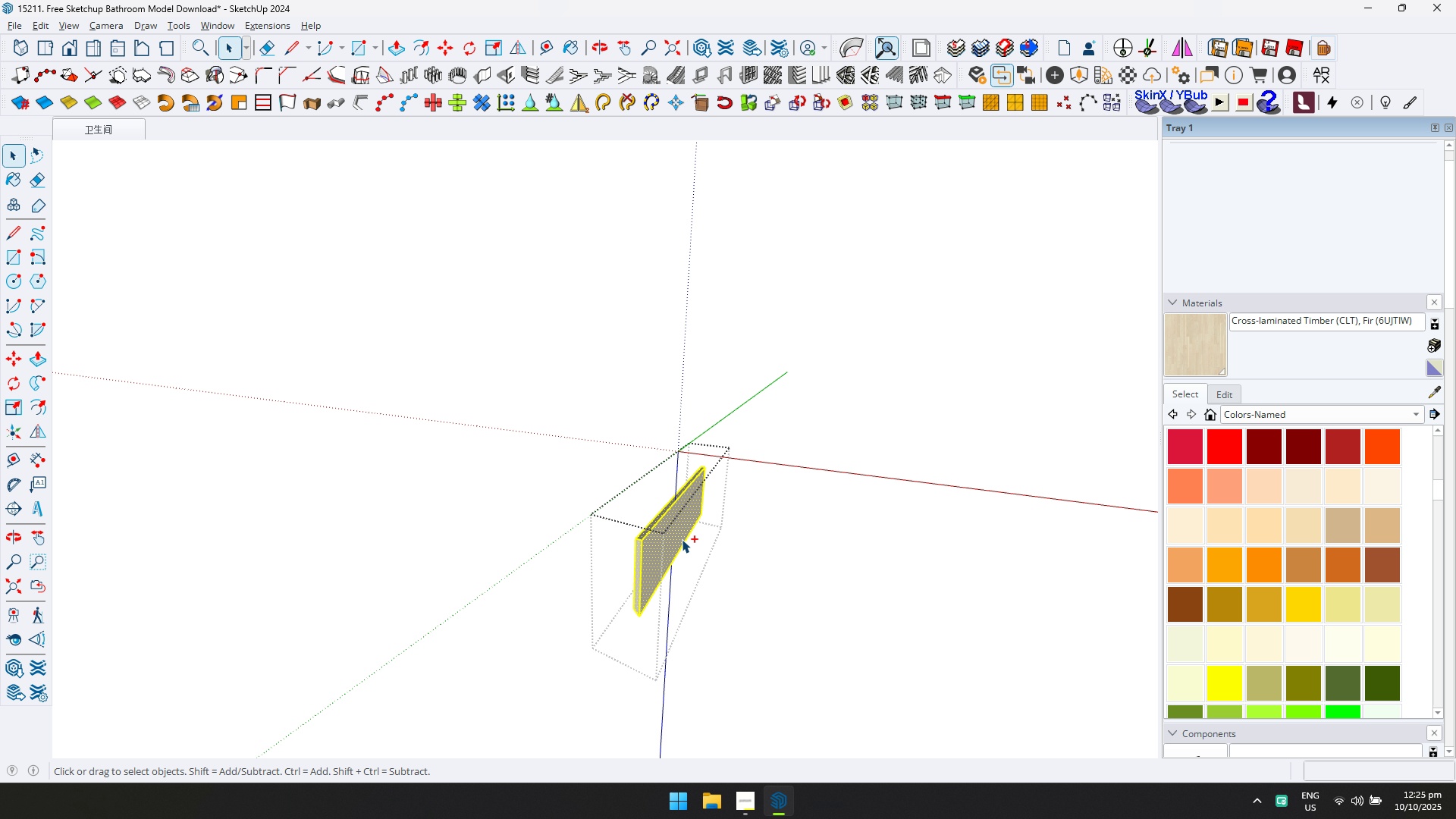 
key(Control+A)
 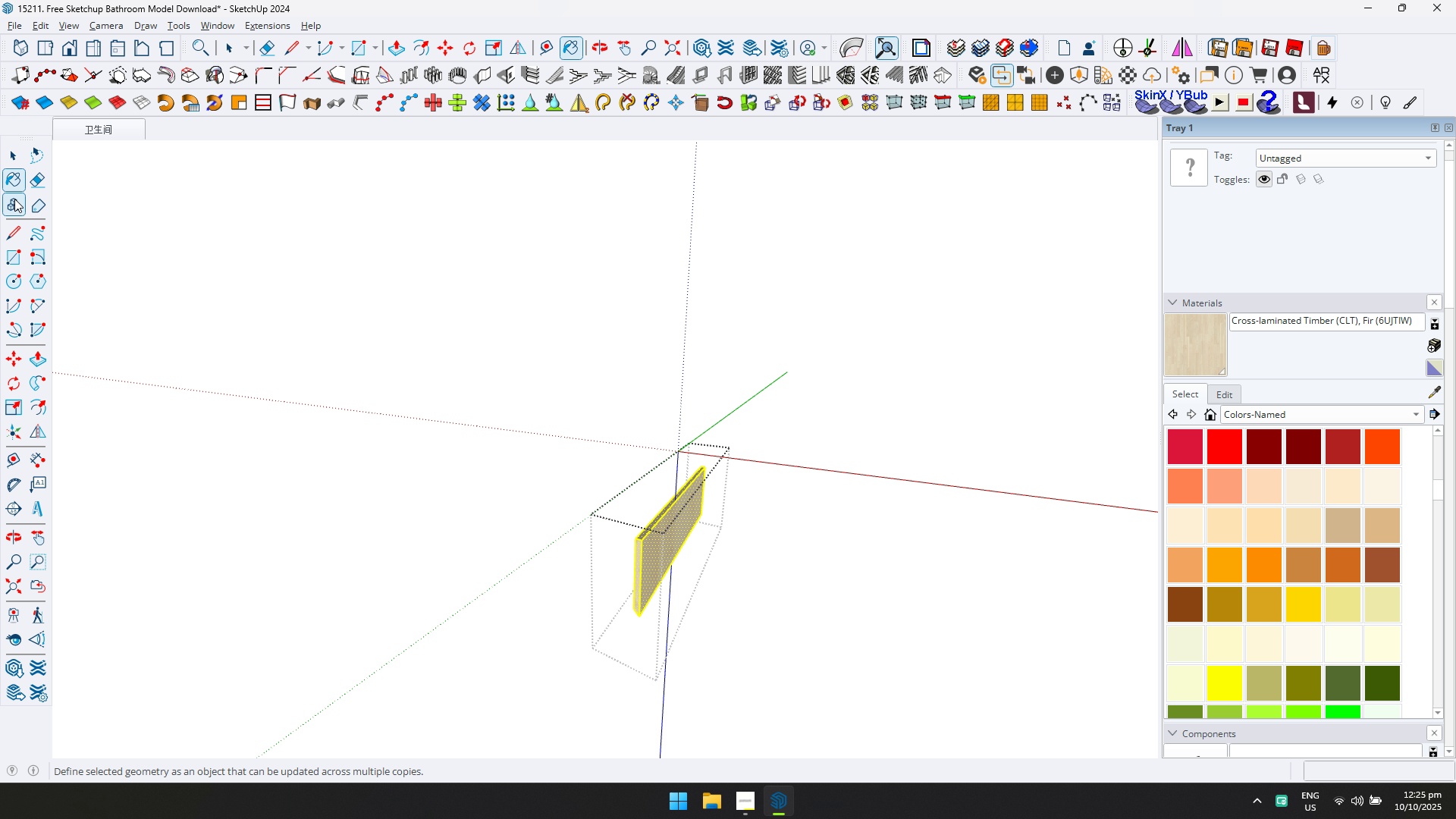 
left_click([2, 152])
 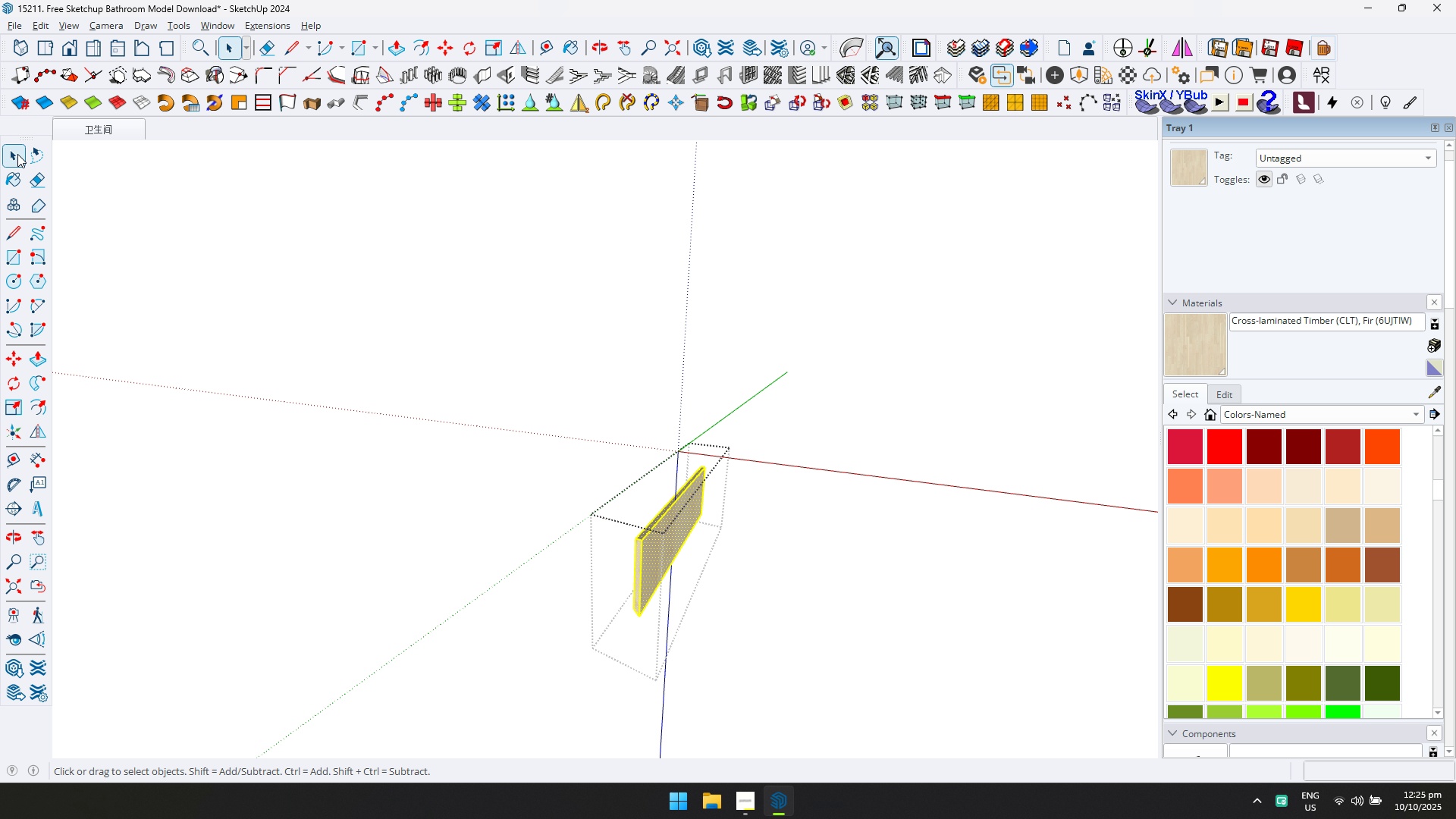 
key(Escape)
 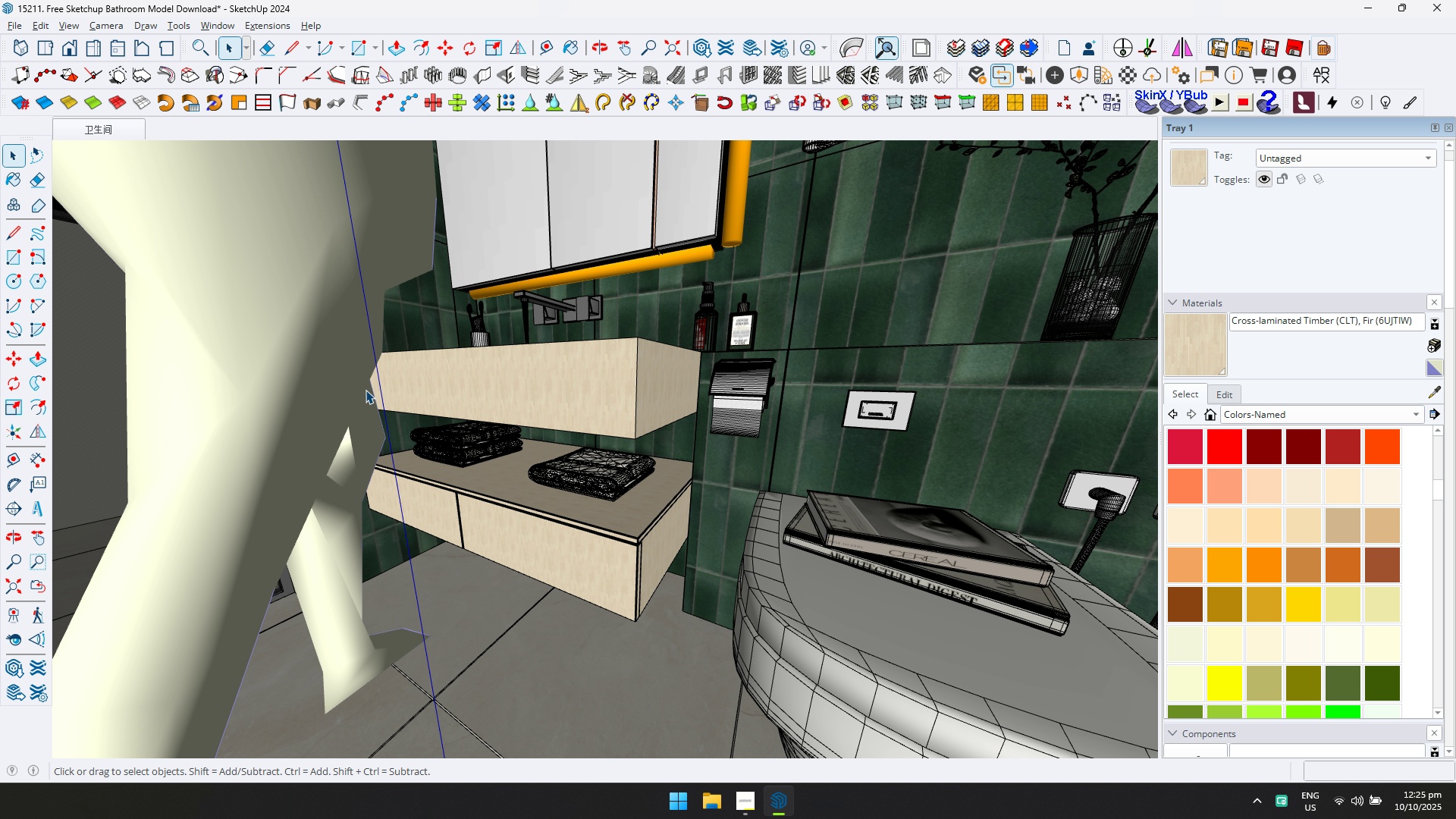 
scroll: coordinate [429, 461], scroll_direction: up, amount: 4.0
 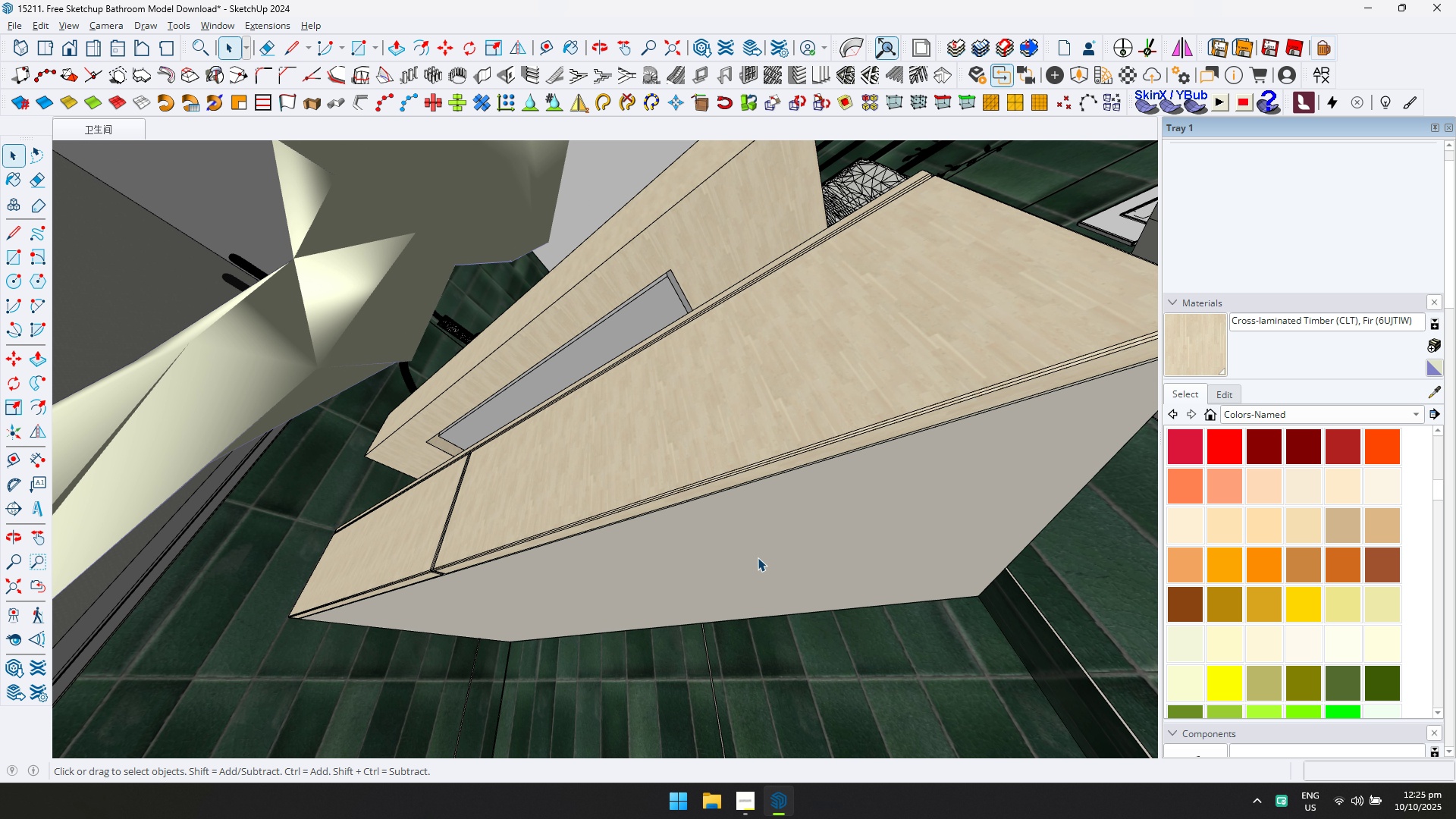 
double_click([760, 580])
 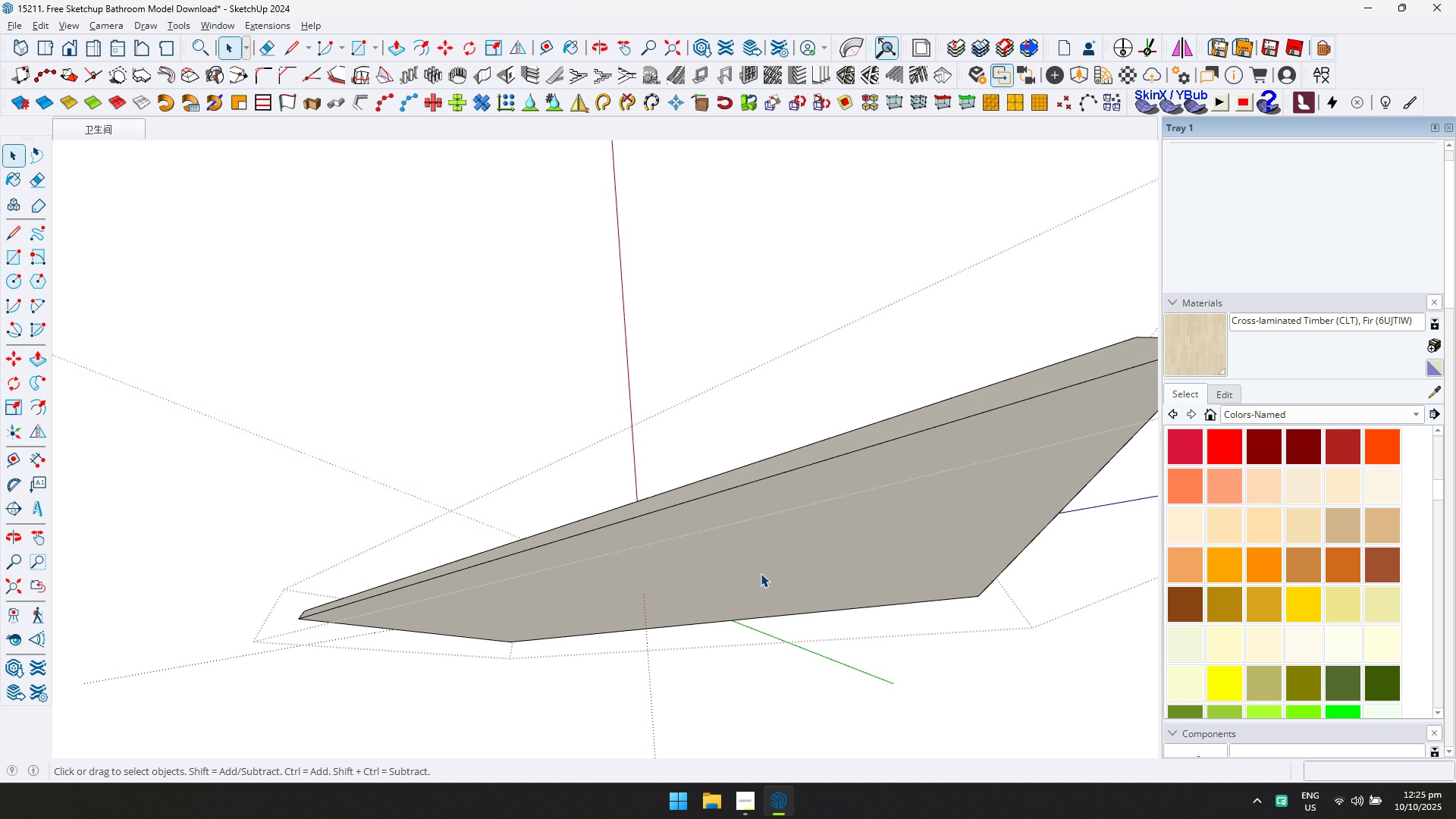 
triple_click([761, 573])
 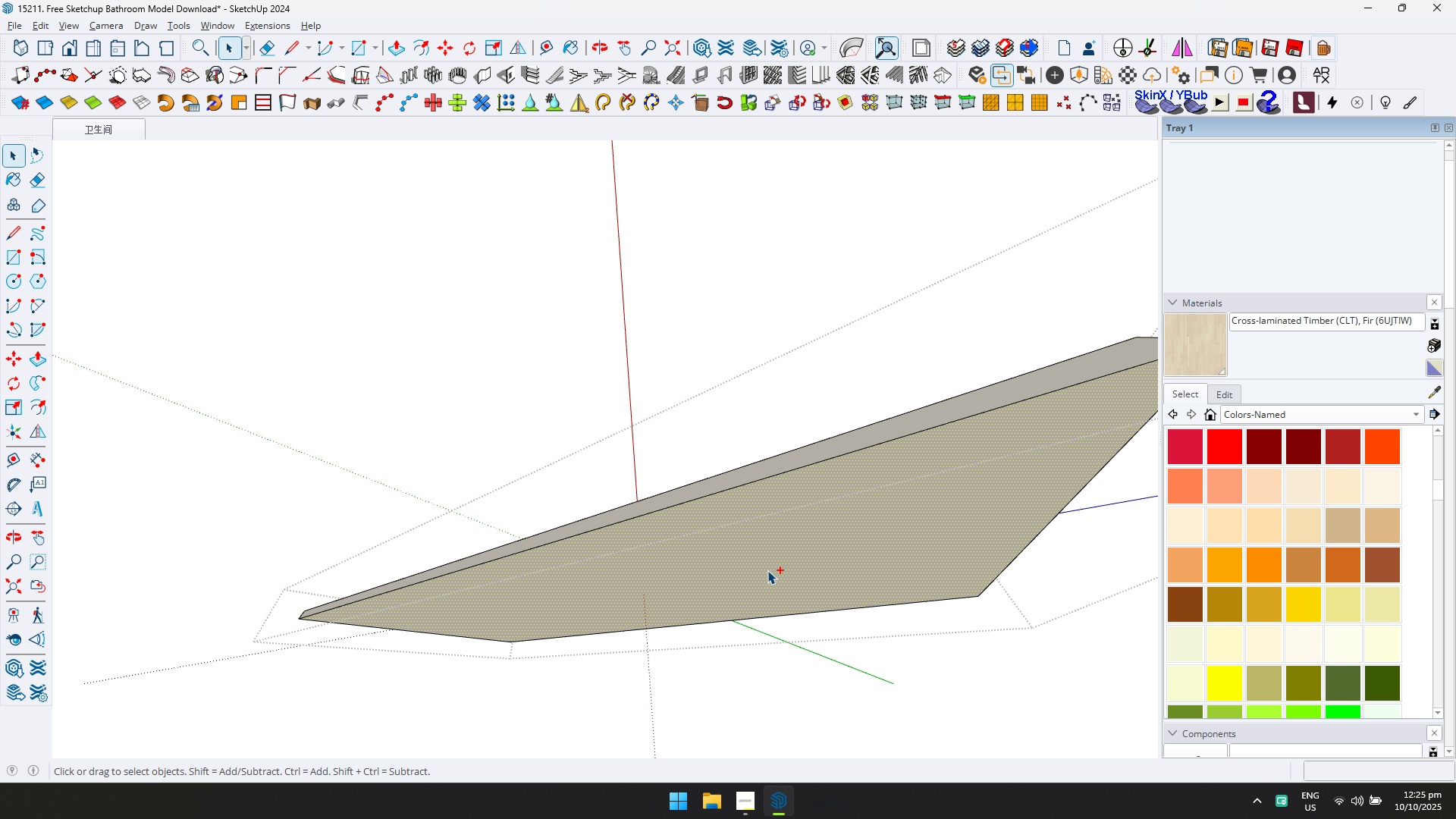 
key(Control+ControlLeft)
 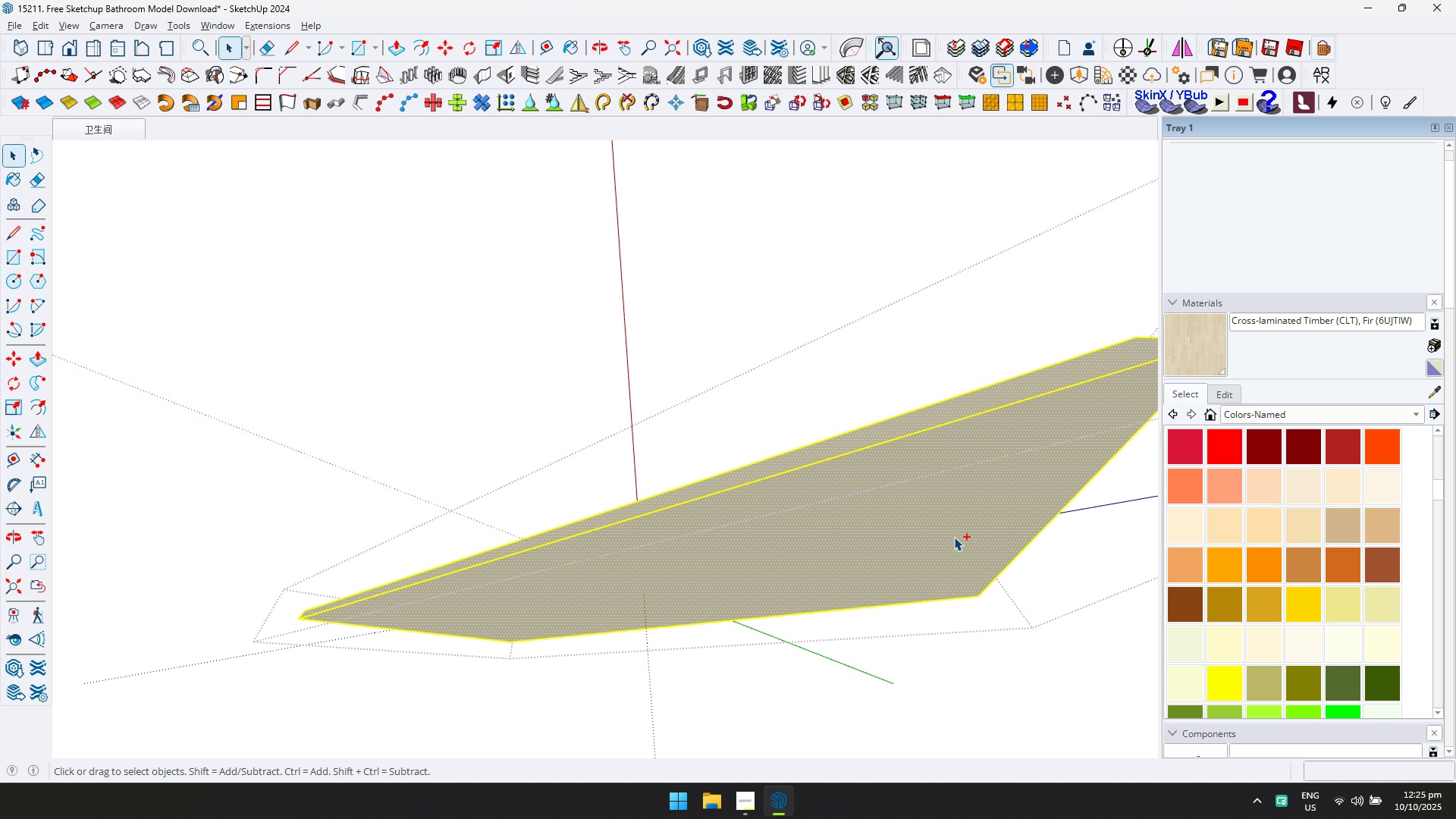 
key(Control+A)
 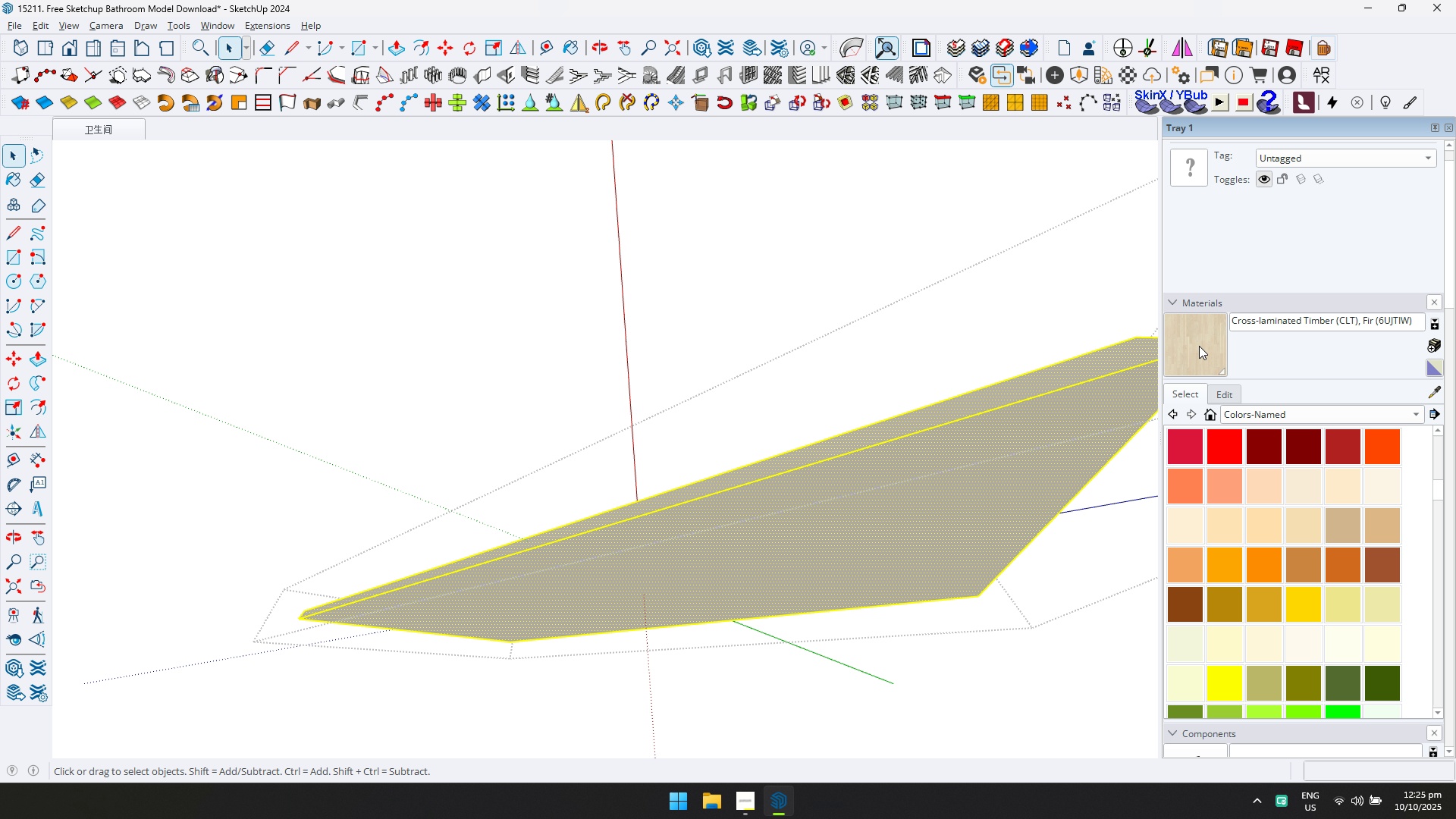 
left_click_drag(start_coordinate=[1006, 429], to_coordinate=[1002, 430])
 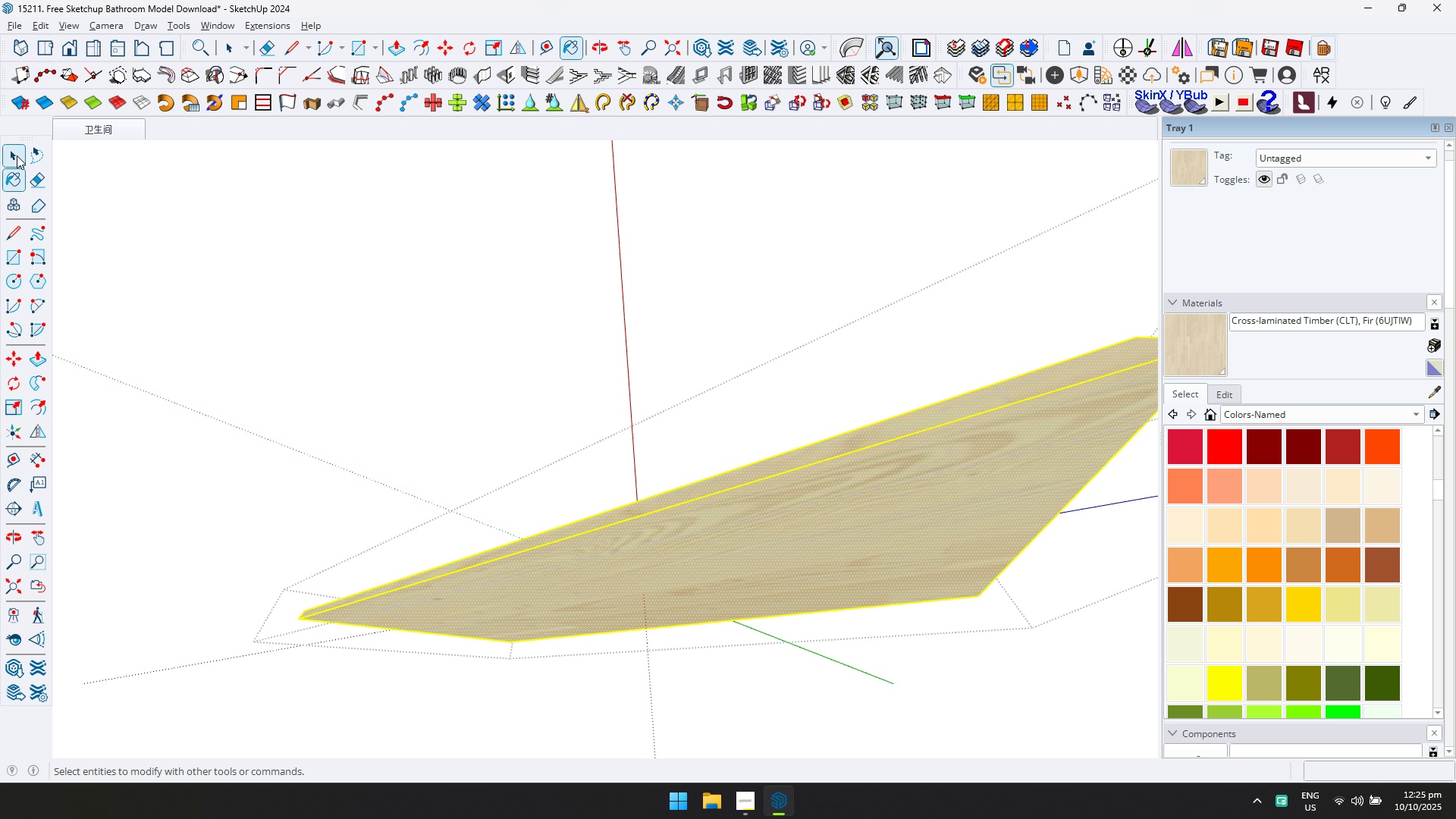 
key(Escape)
 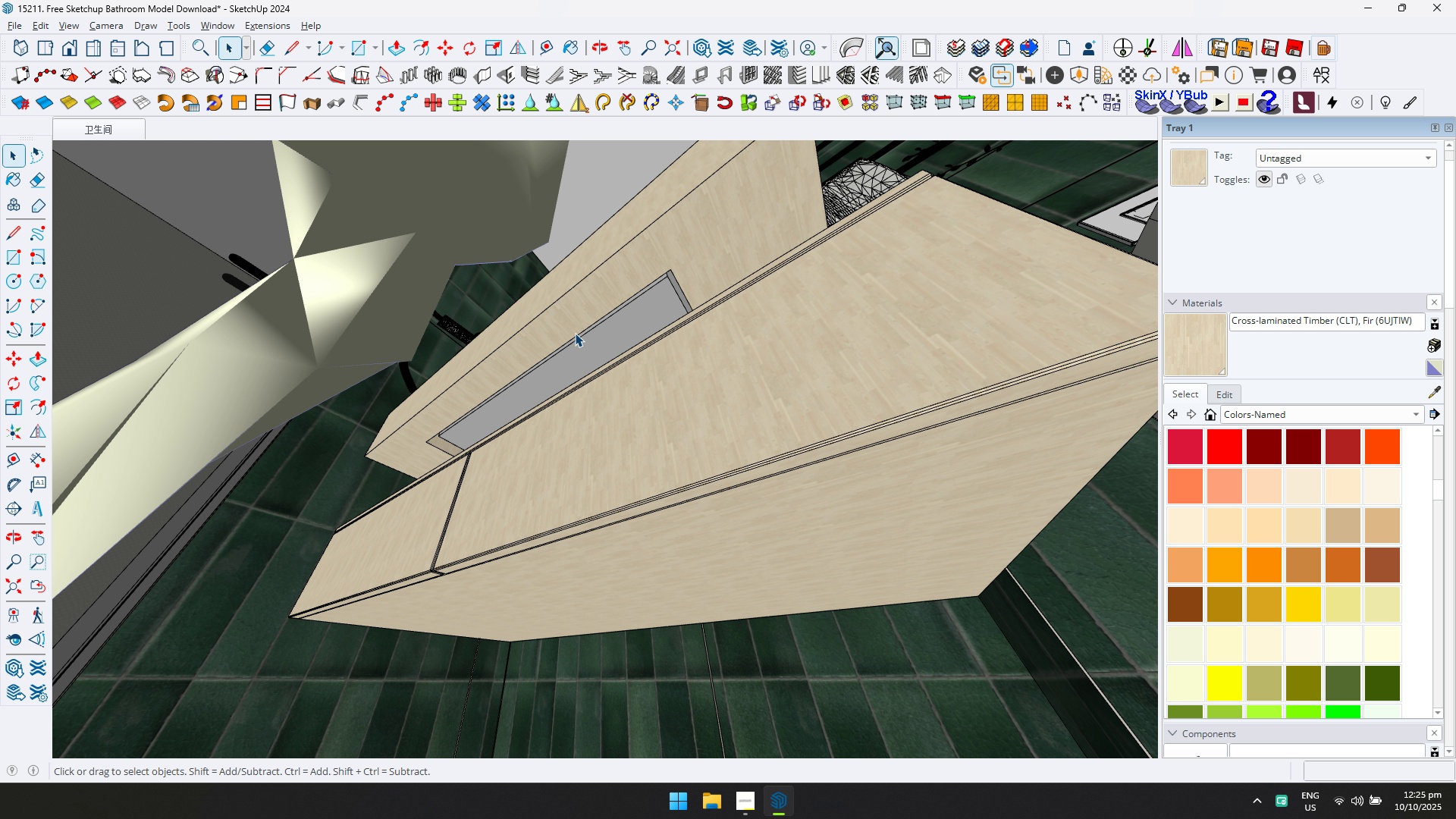 
scroll: coordinate [600, 352], scroll_direction: down, amount: 2.0
 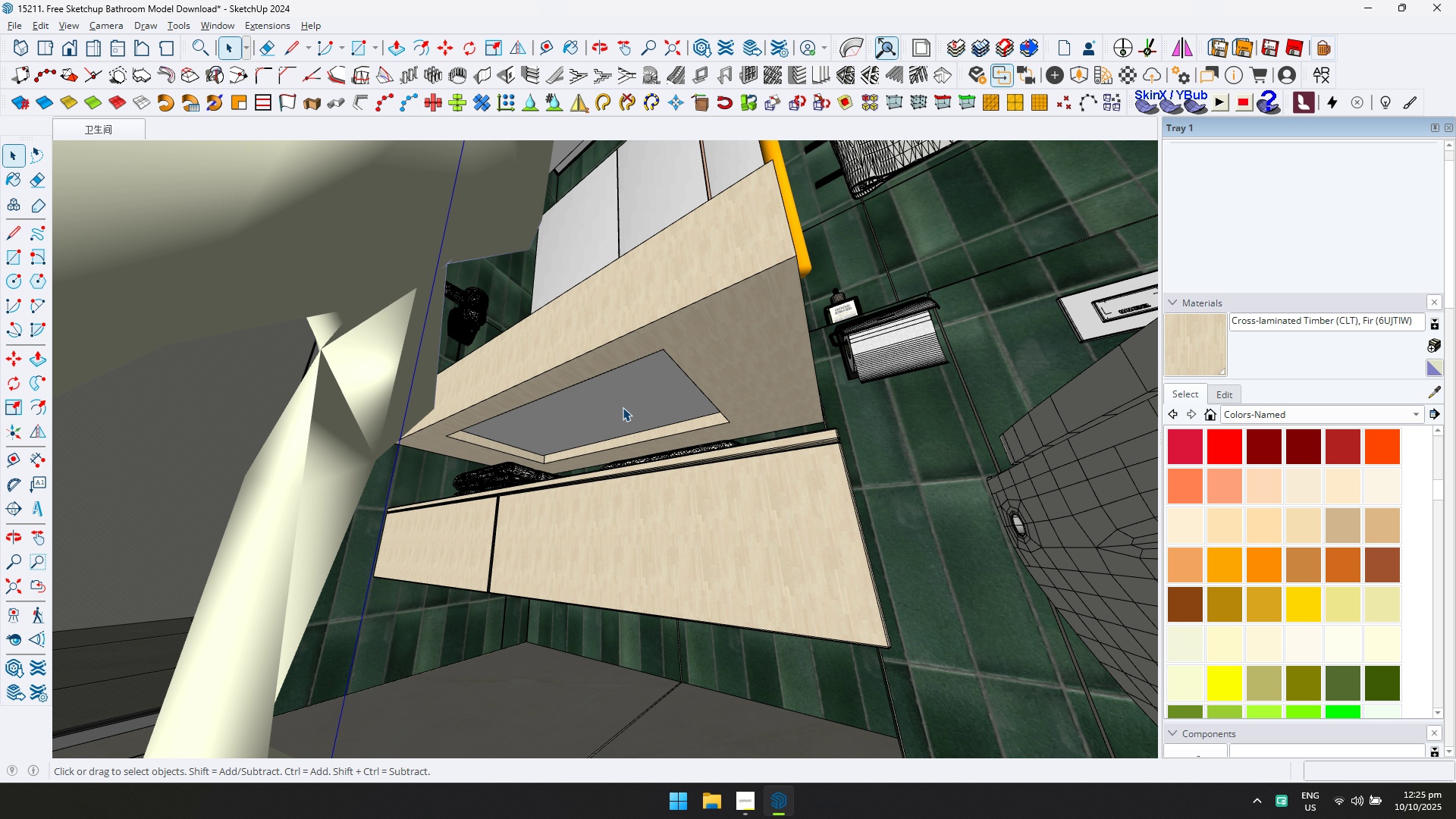 
double_click([623, 407])
 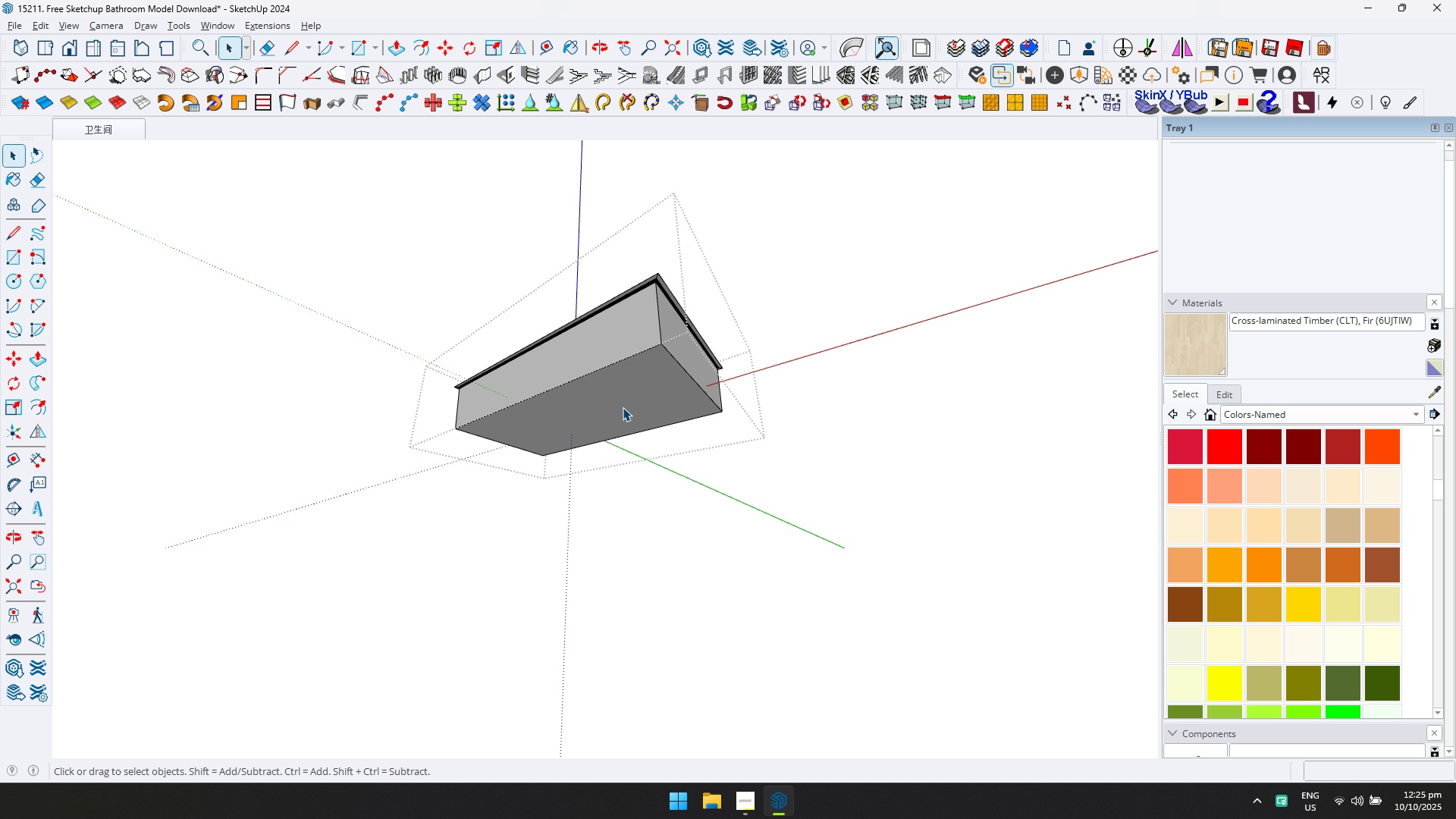 
key(Escape)
 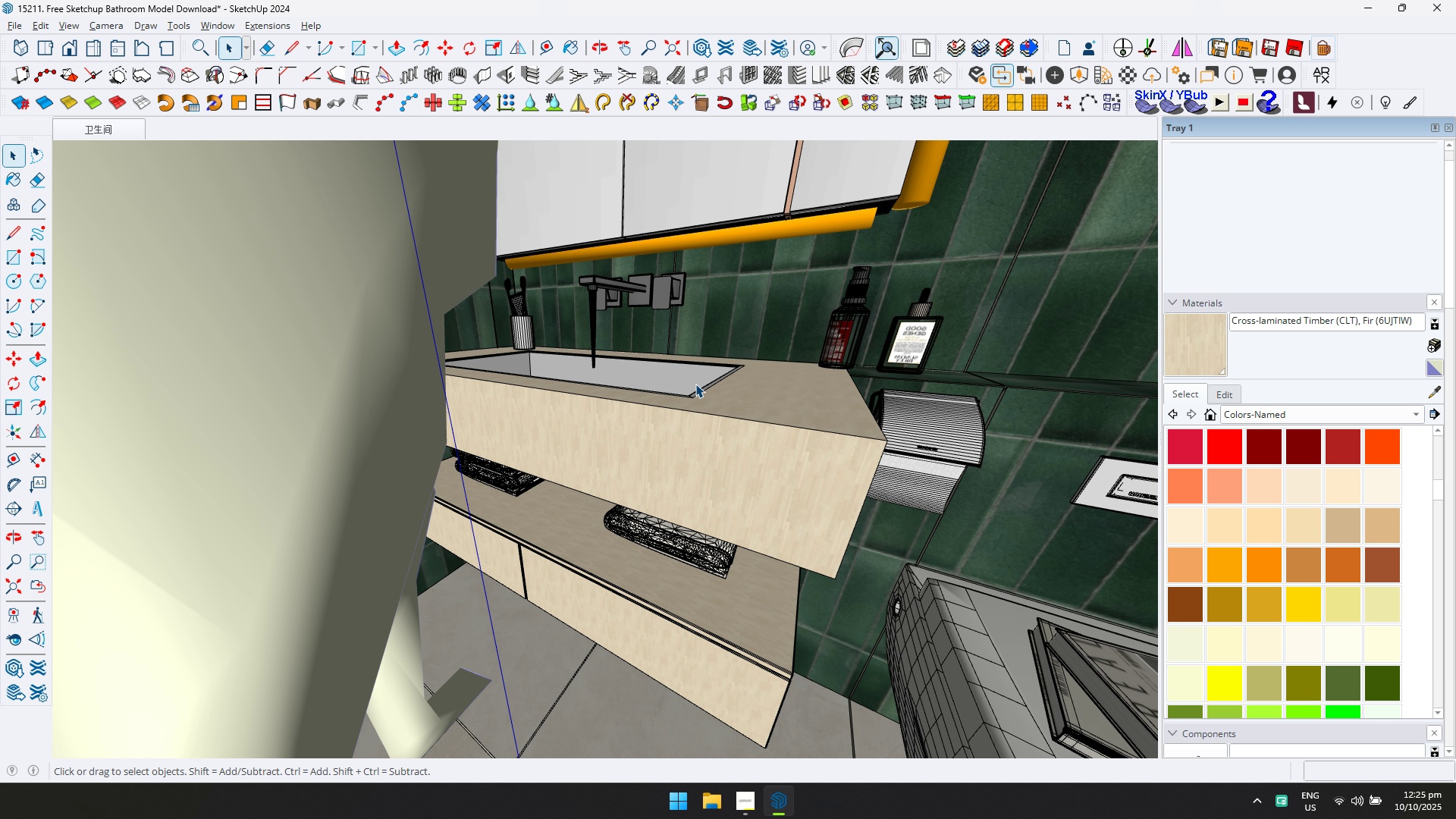 
double_click([695, 381])
 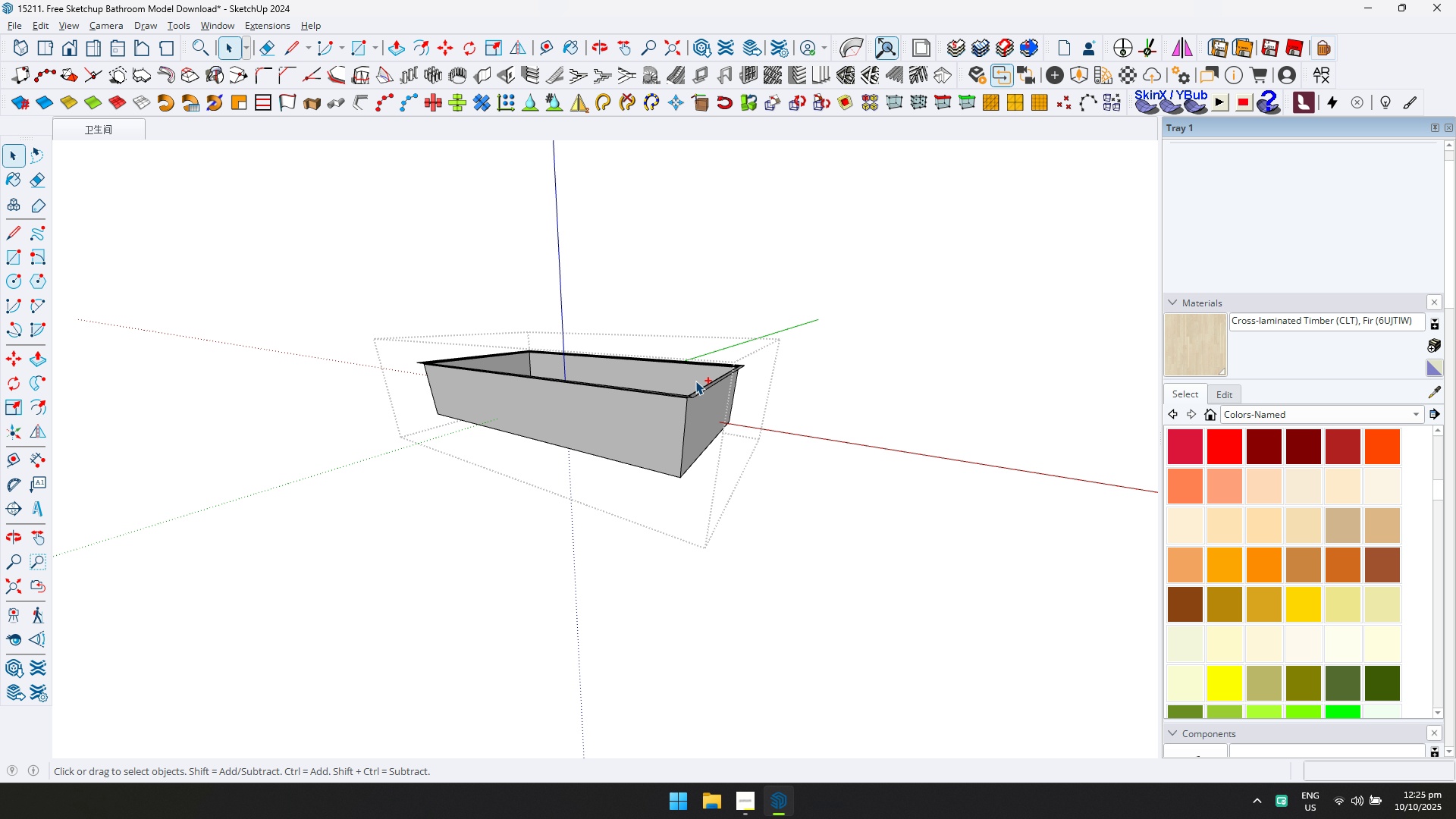 
key(Control+ControlLeft)
 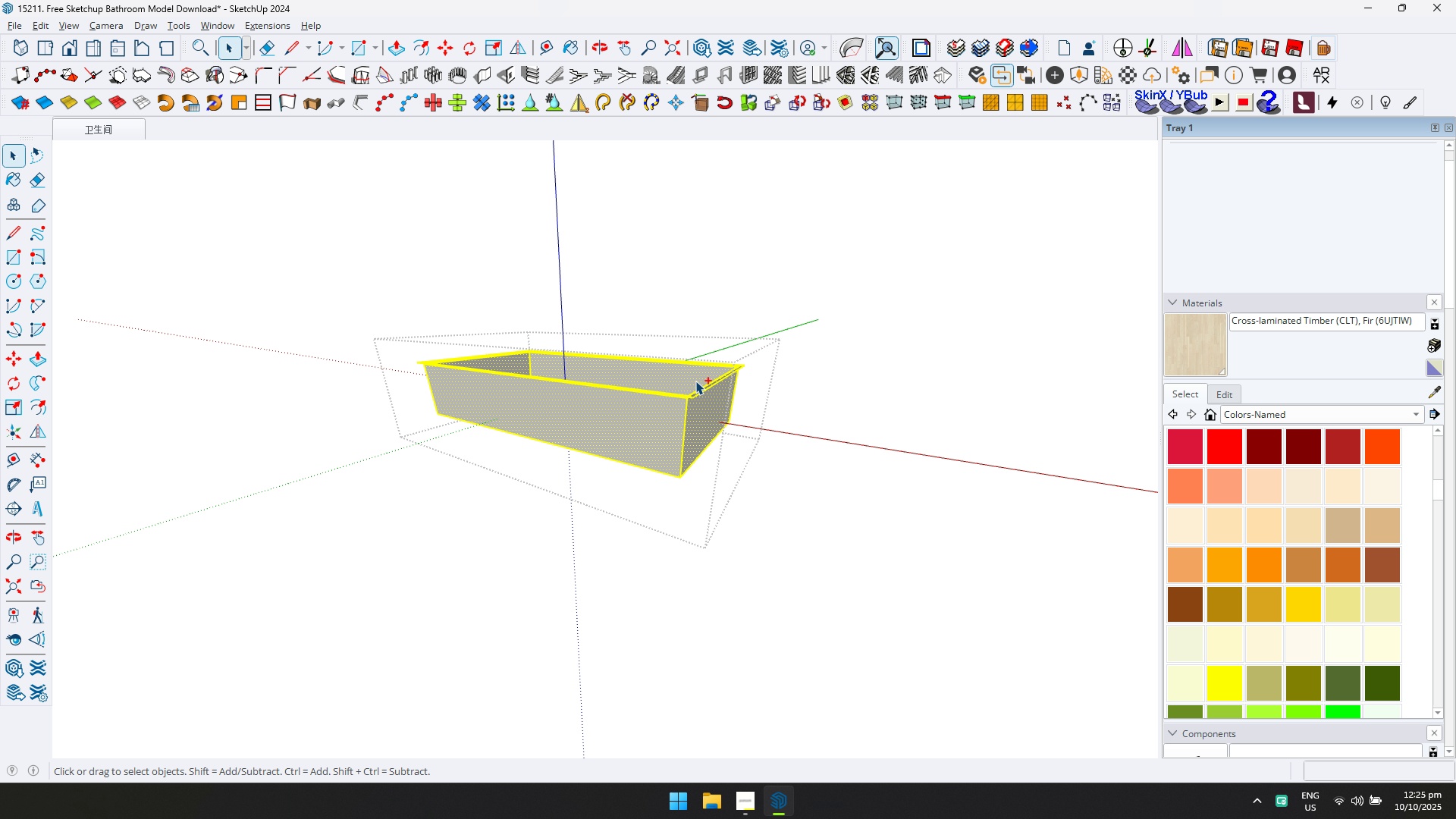 
key(Control+A)
 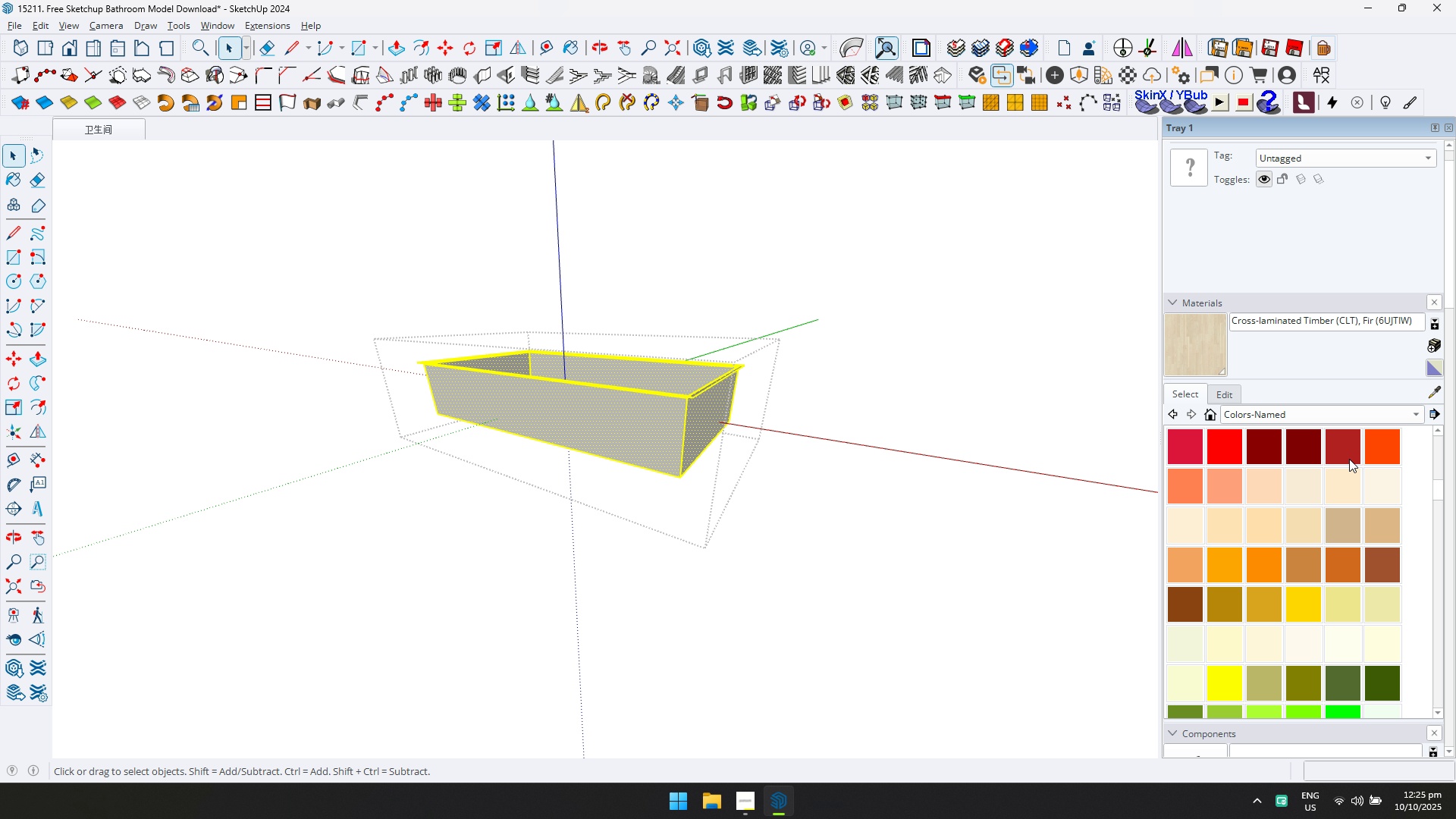 
left_click([1336, 413])
 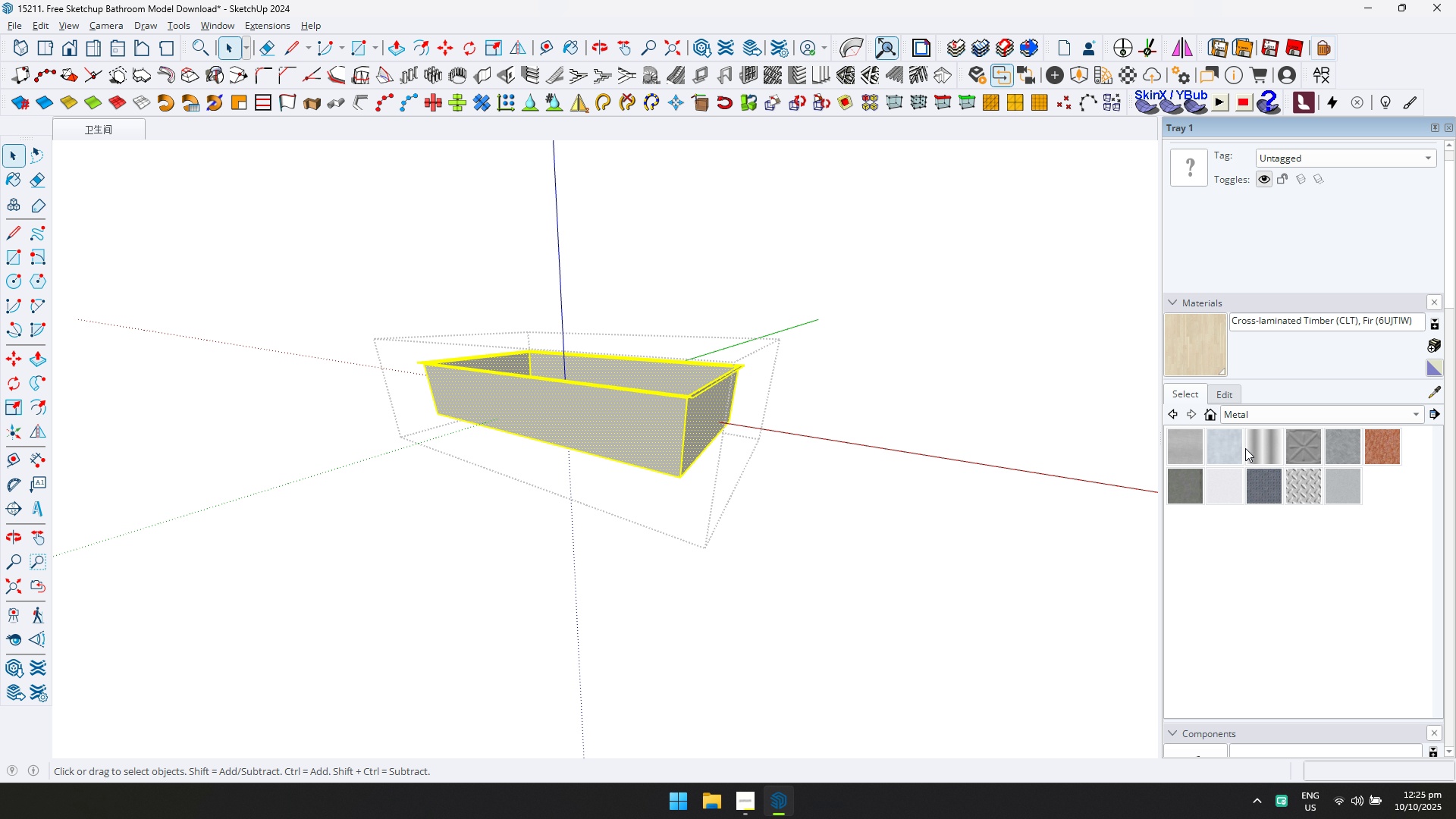 
left_click([1189, 449])
 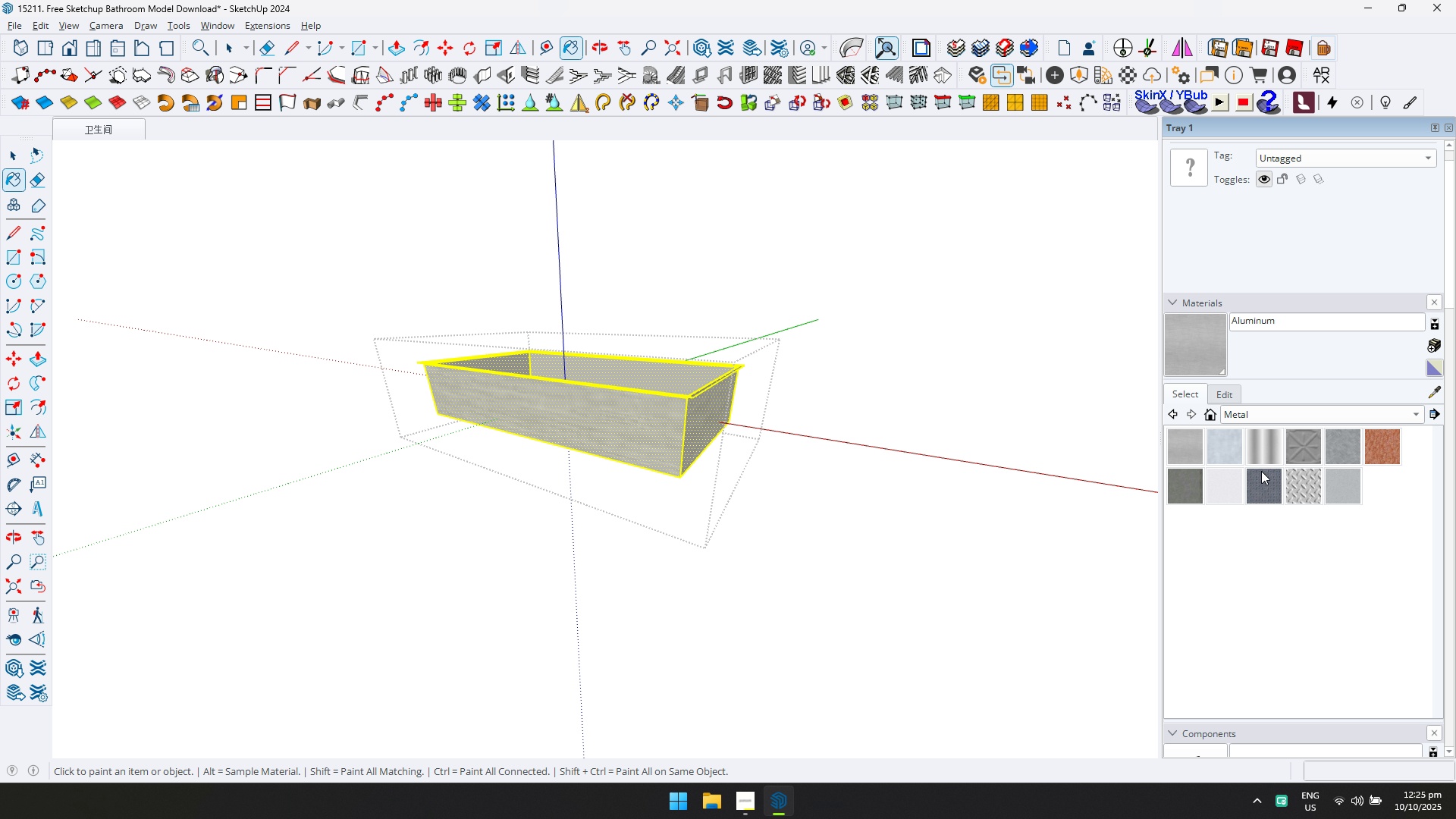 
left_click([1345, 488])
 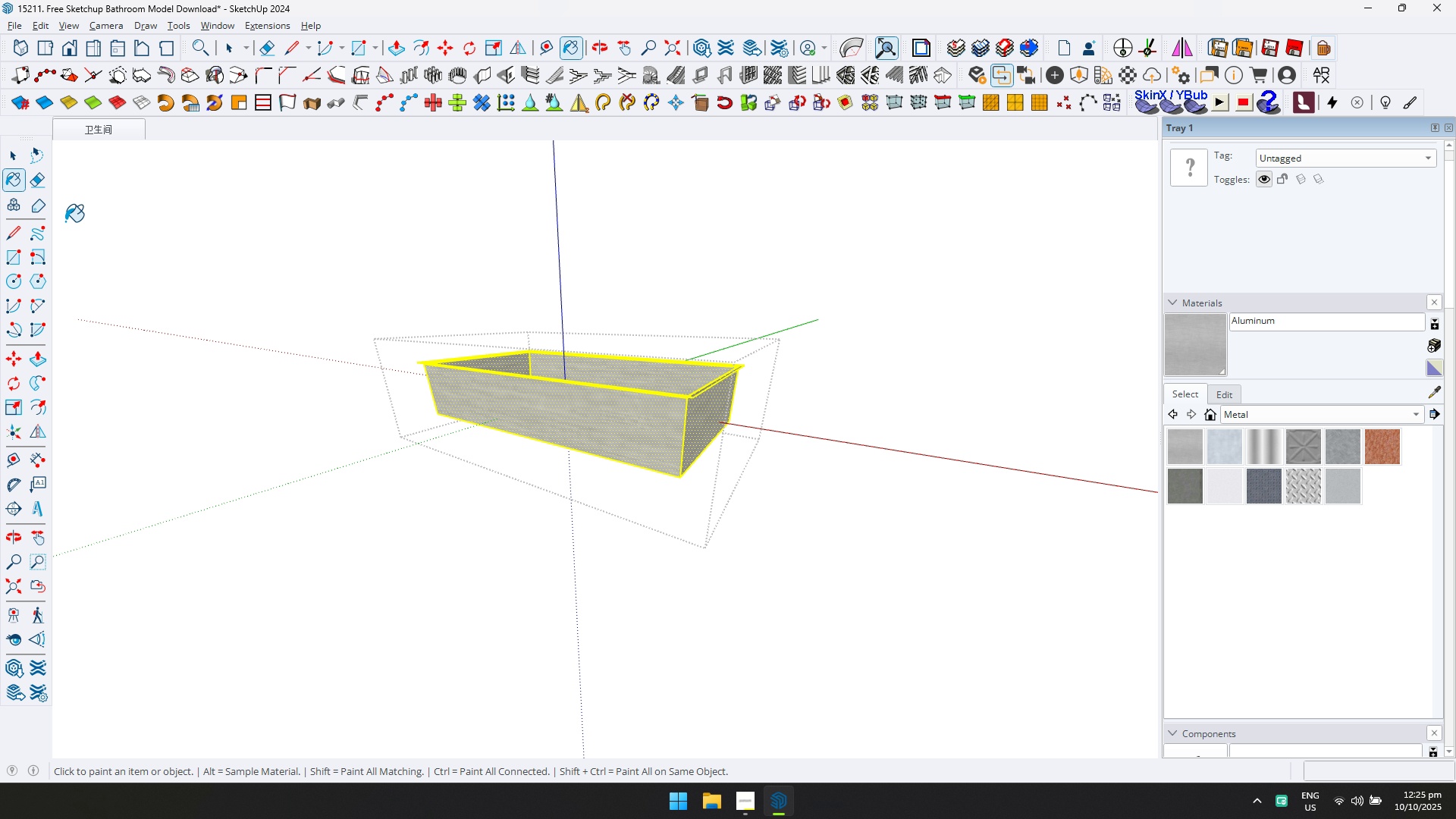 
left_click([2, 152])
 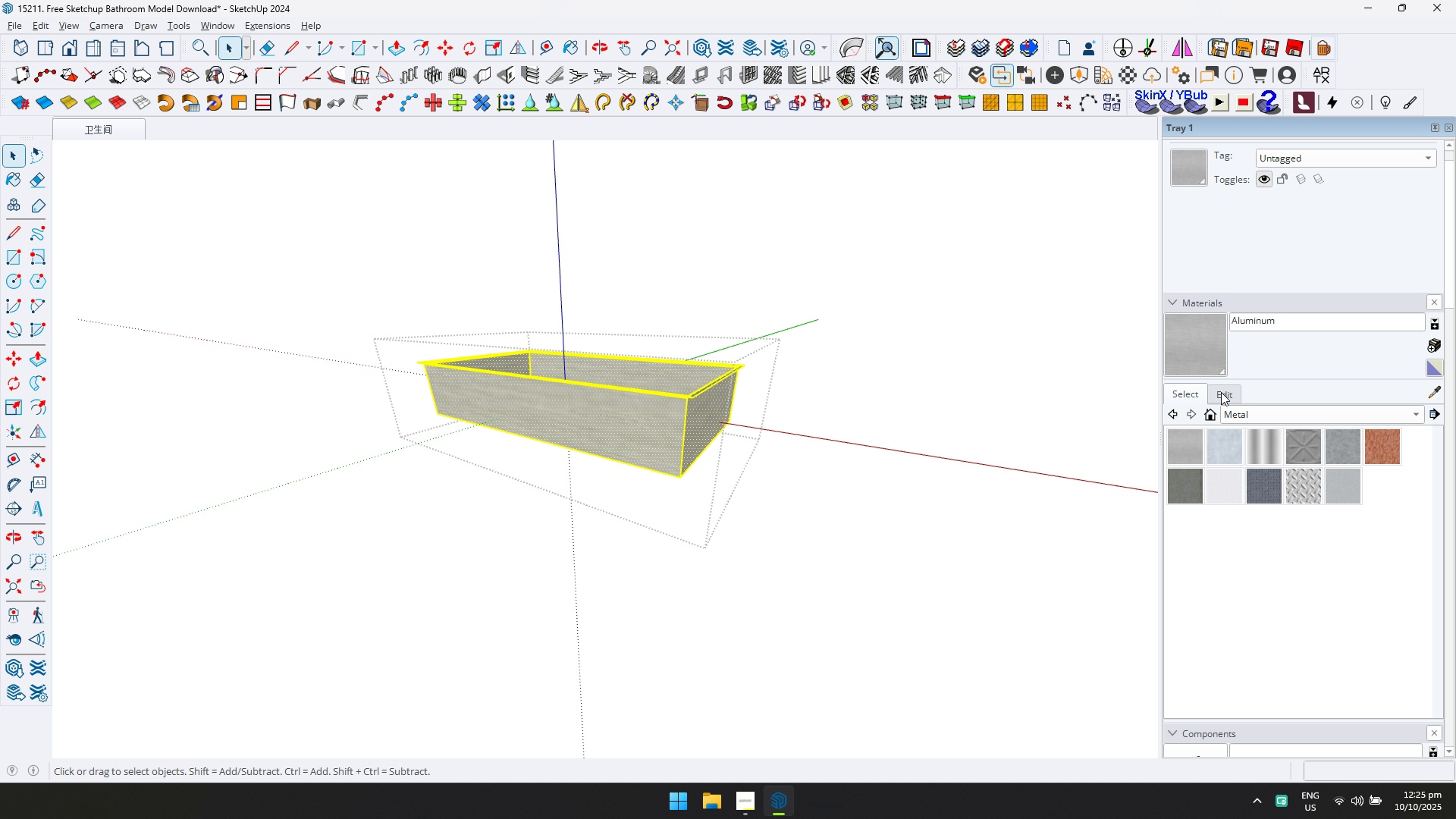 
left_click([1228, 391])
 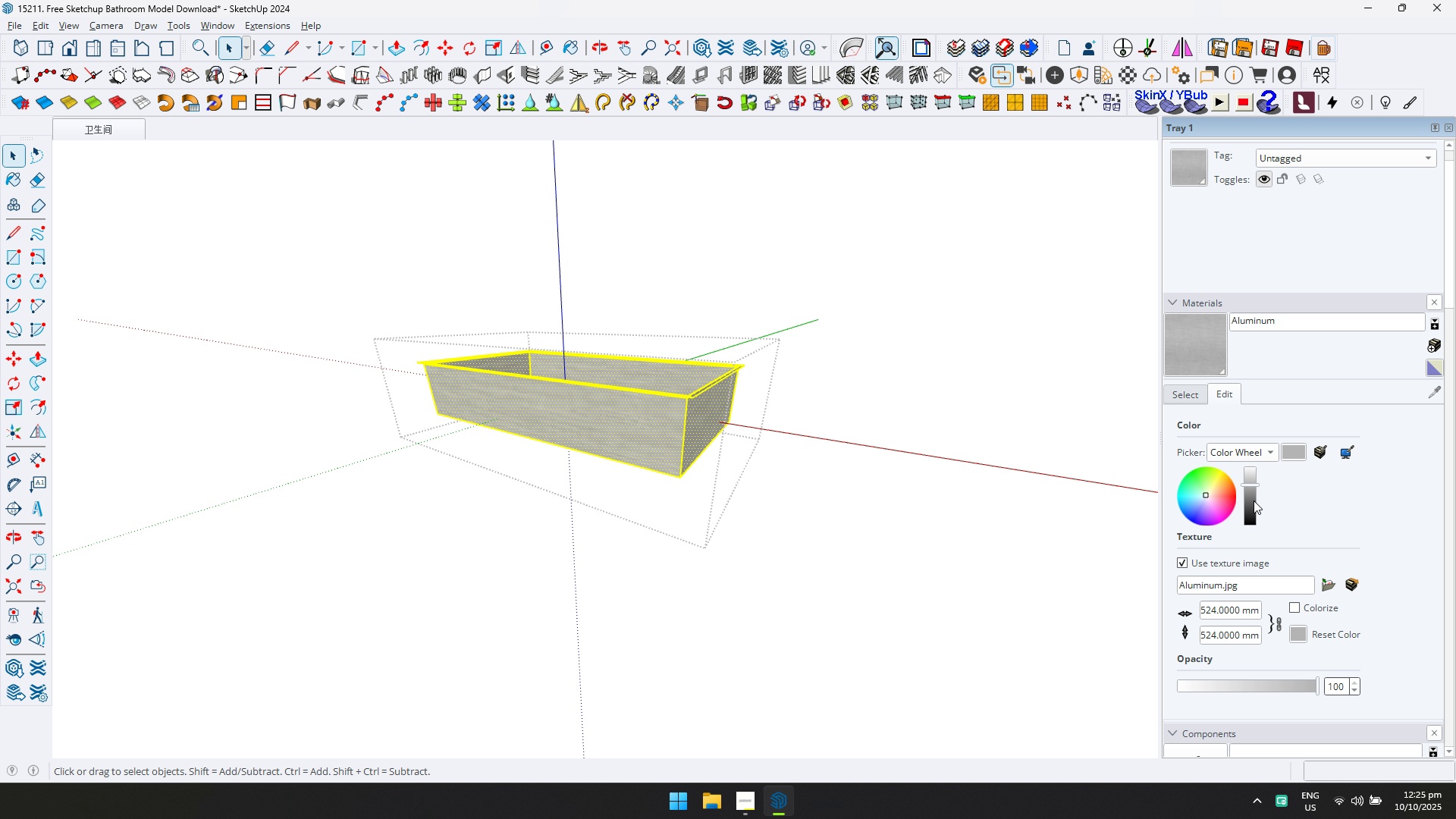 
left_click([1254, 500])
 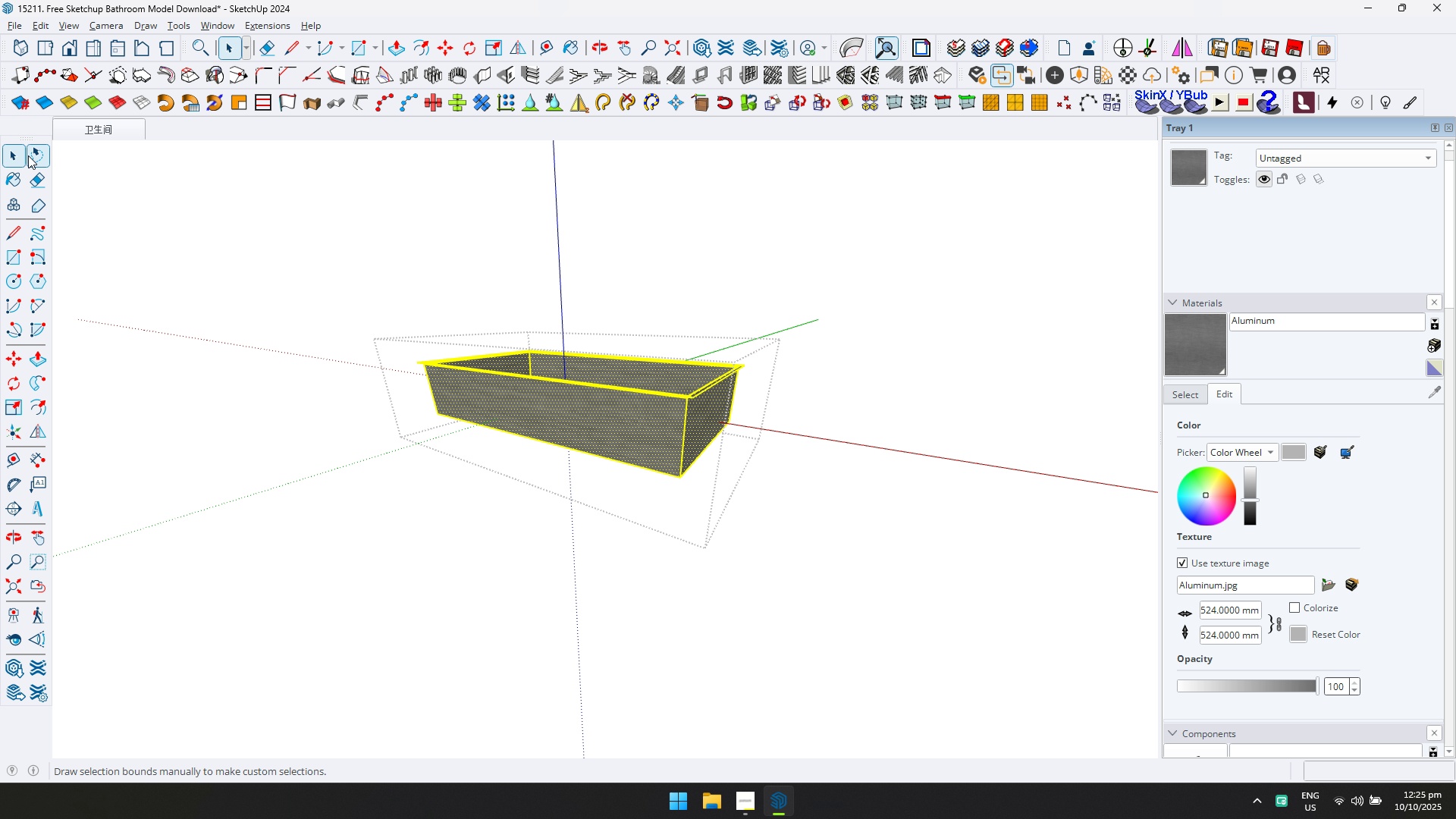 
left_click([18, 154])
 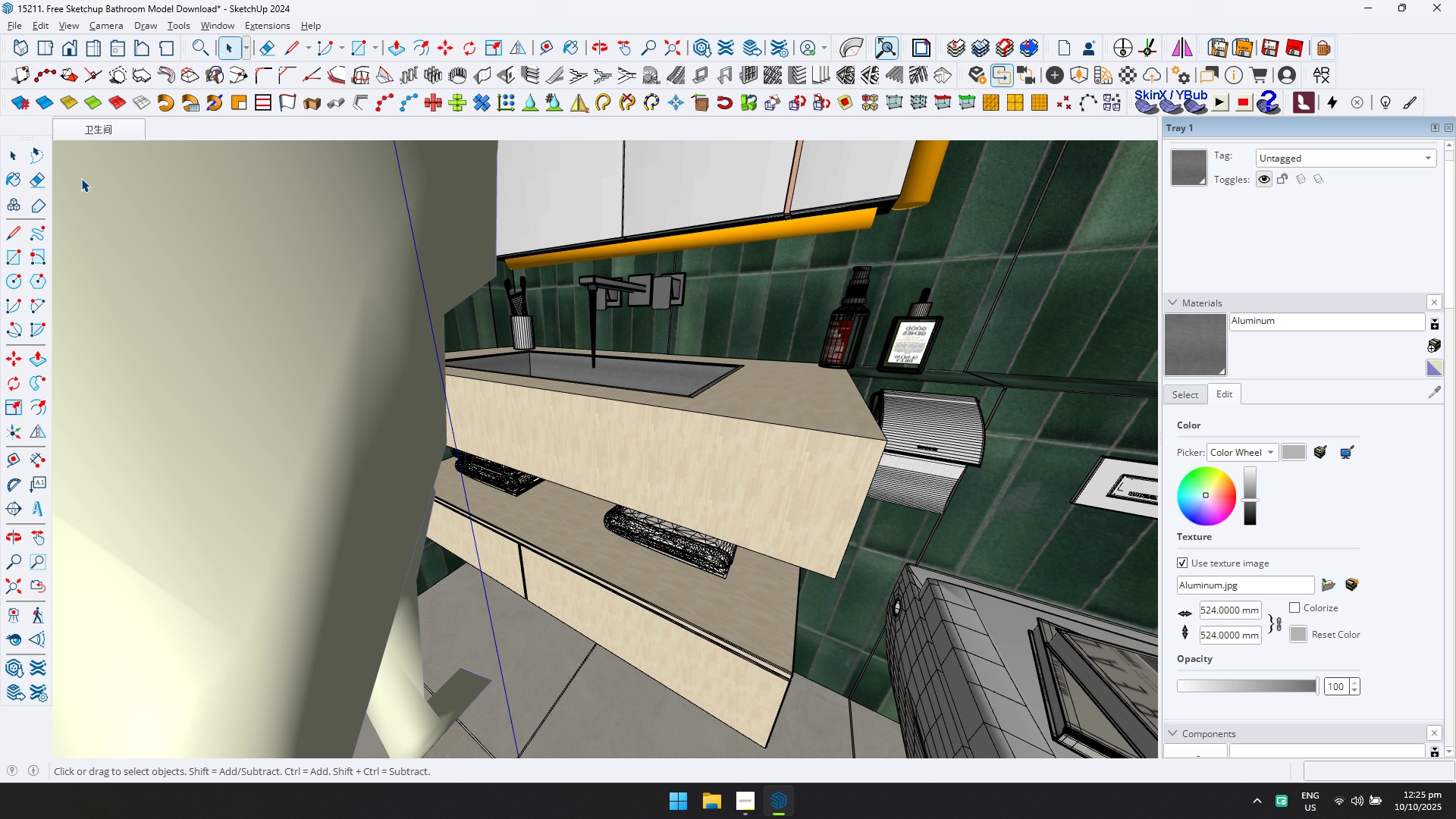 
key(Escape)
 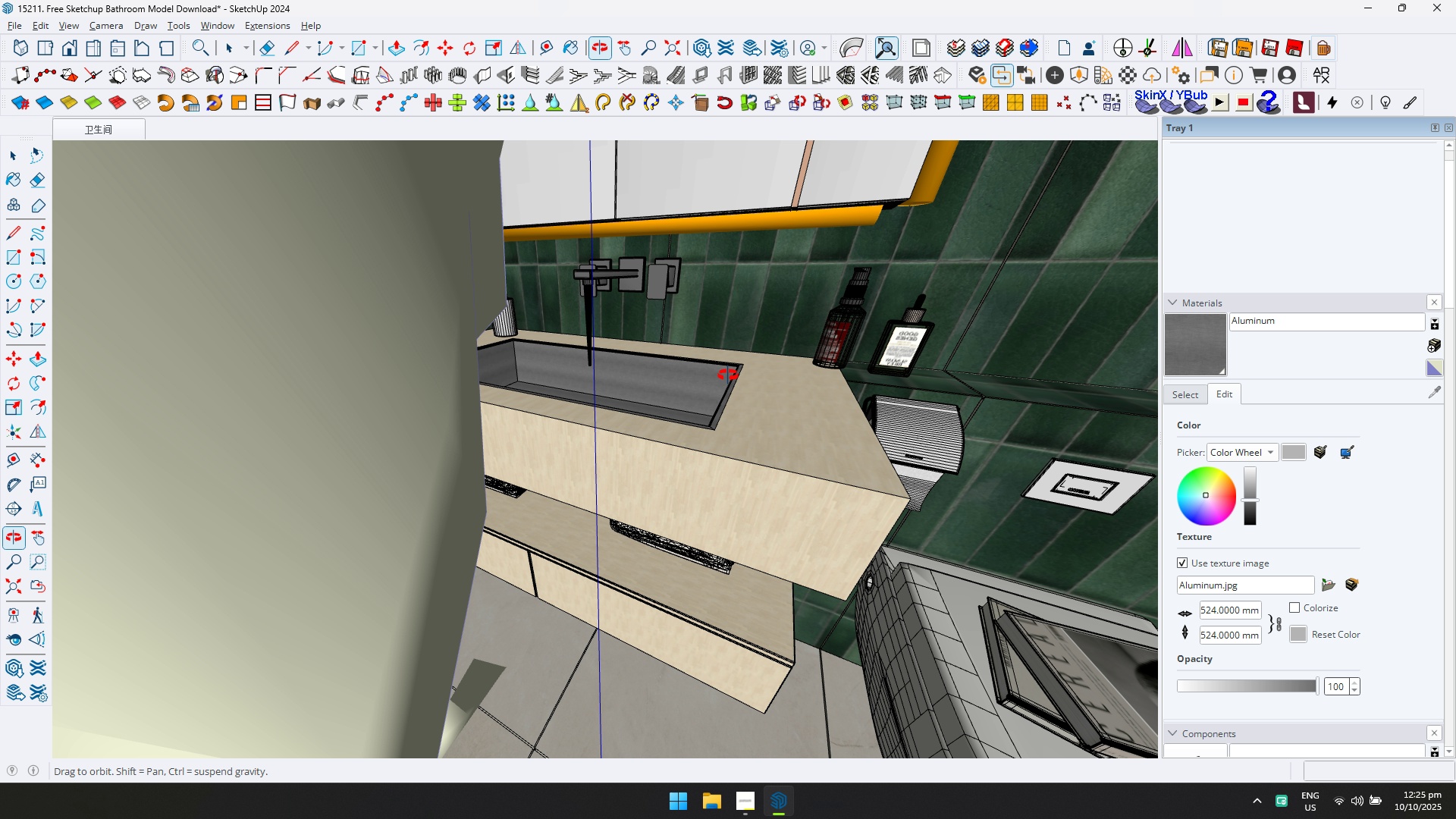 
hold_key(key=ShiftLeft, duration=0.64)
 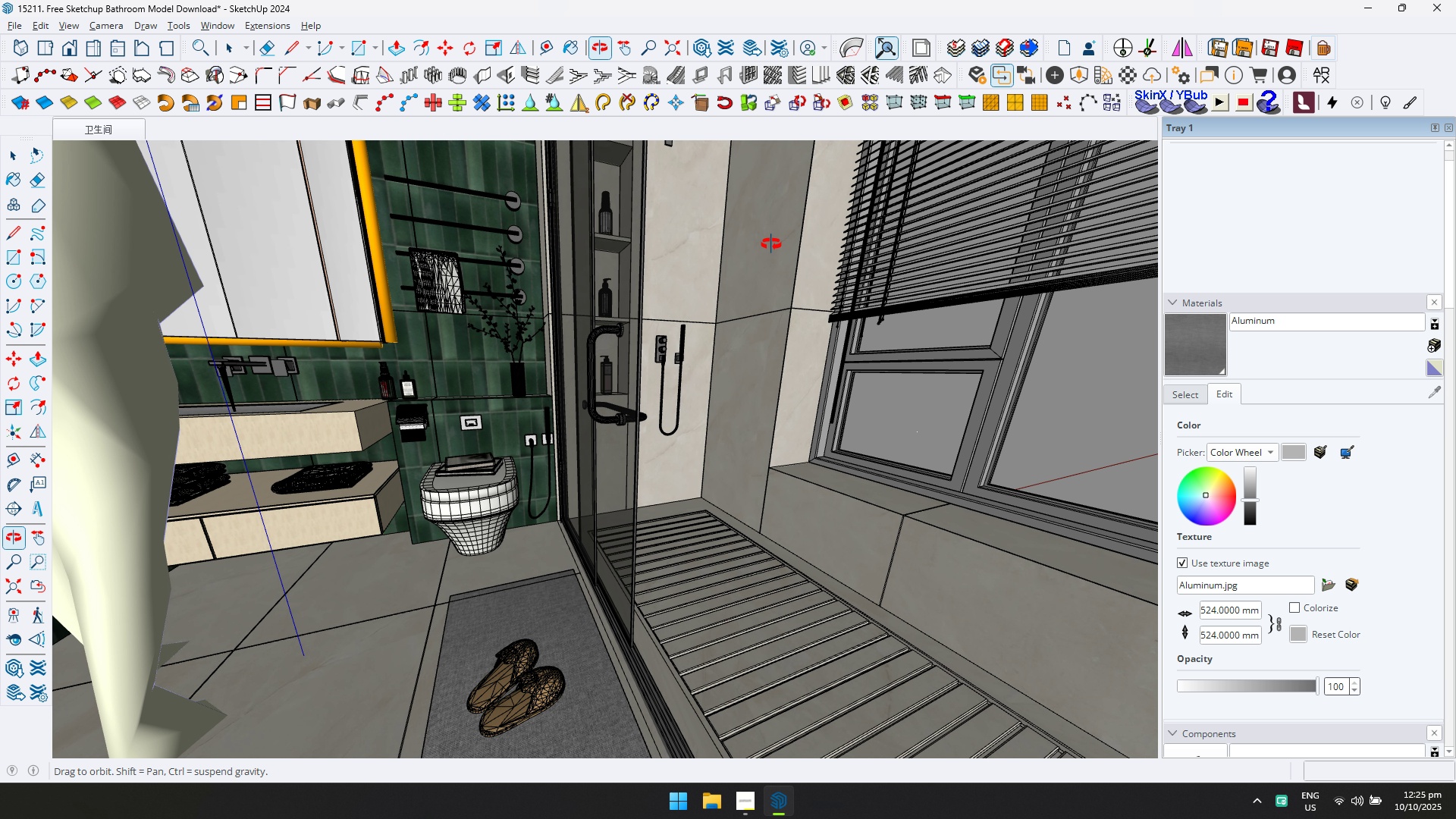 
hold_key(key=ShiftLeft, duration=0.5)
 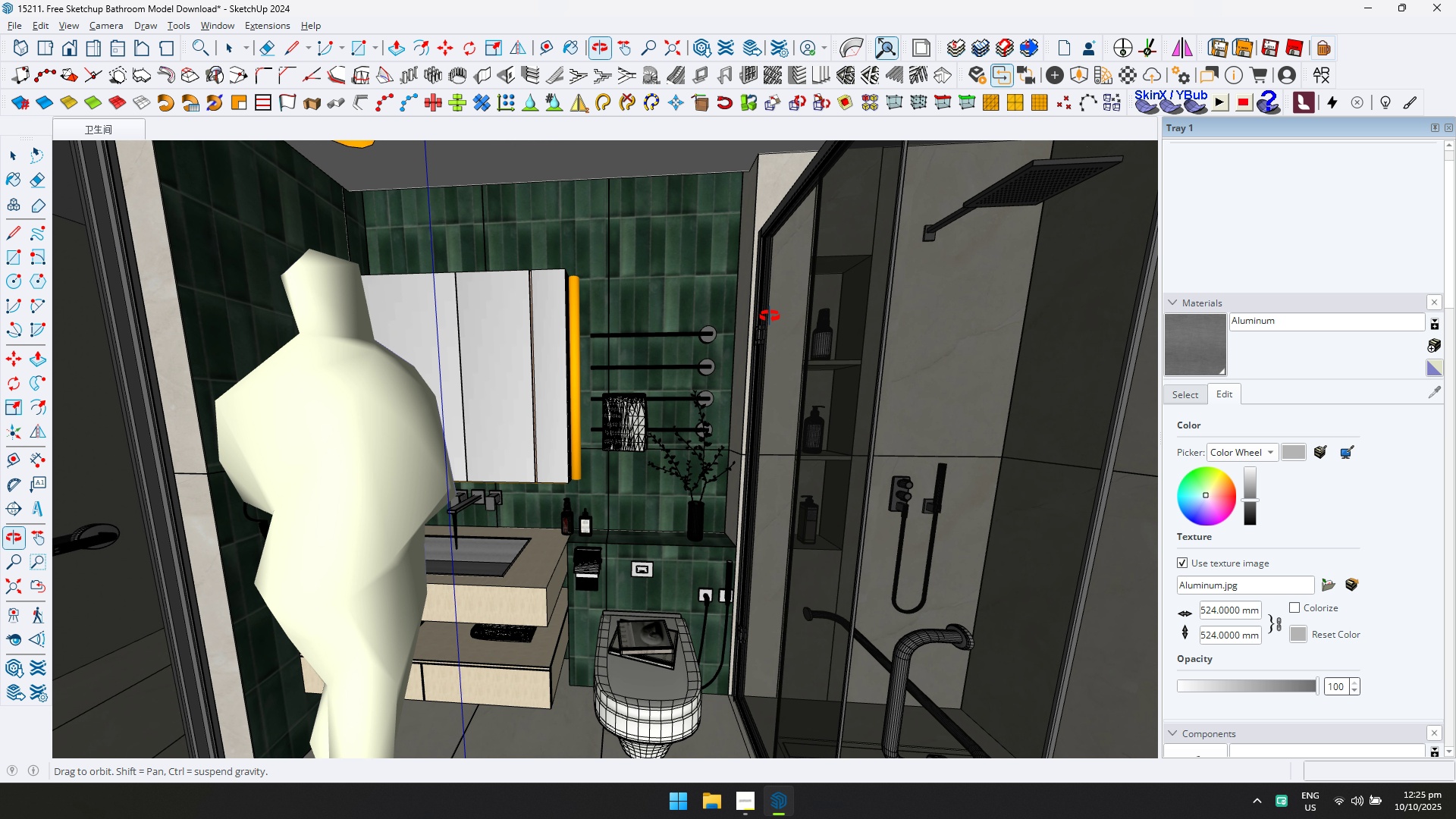 
key(Control+S)
 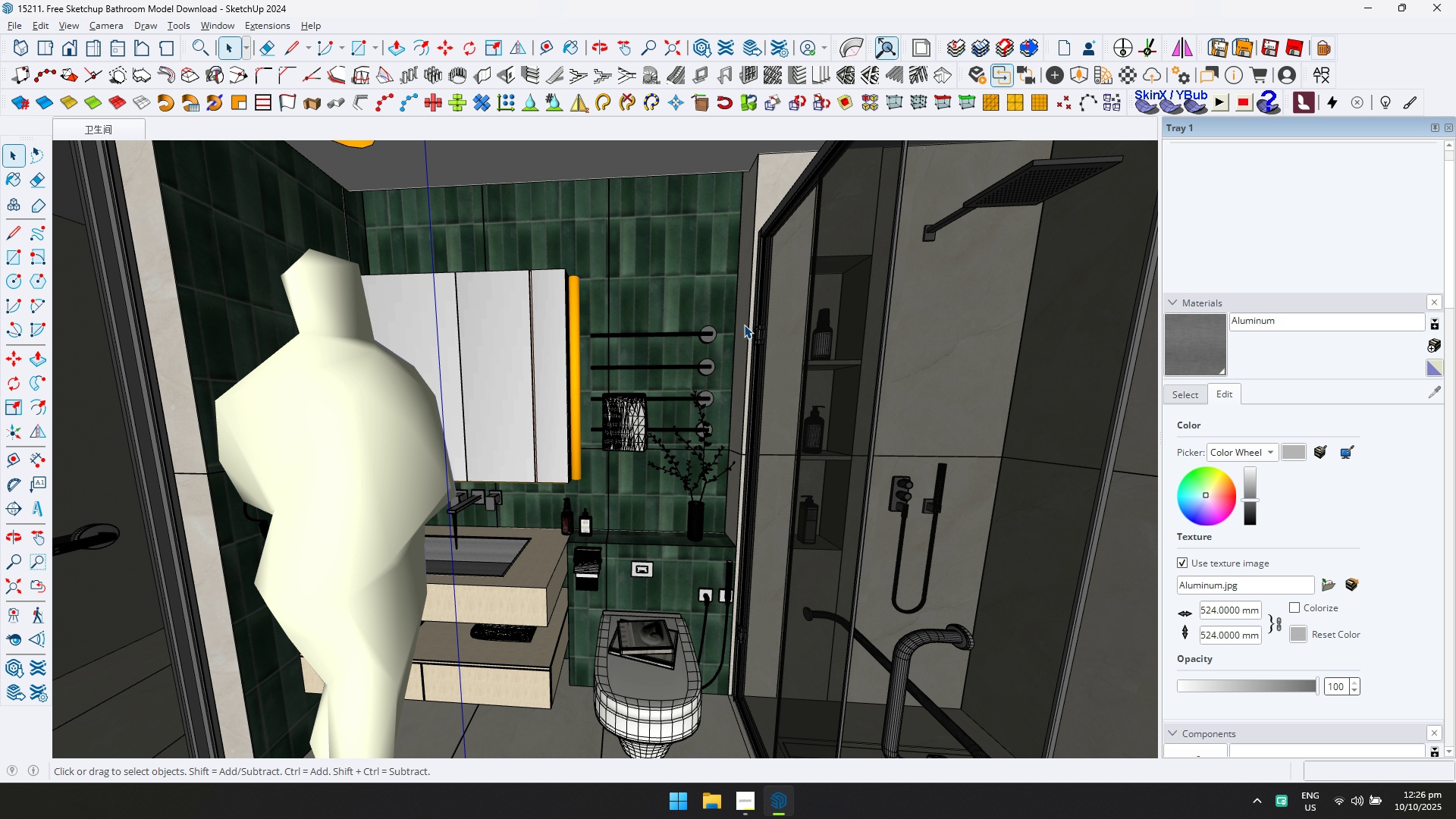 
wait(14.18)
 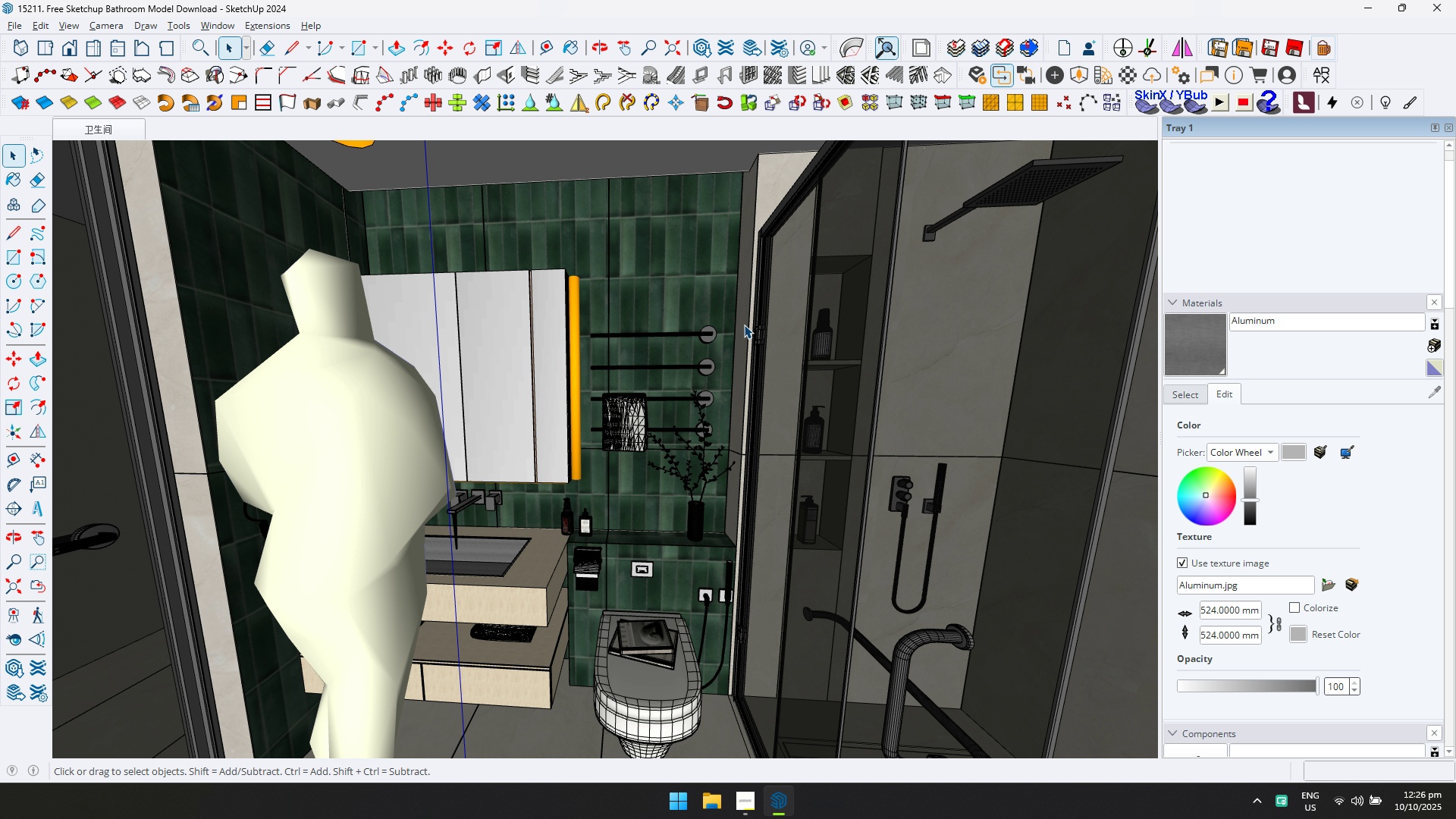 
scroll: coordinate [783, 340], scroll_direction: down, amount: 2.0
 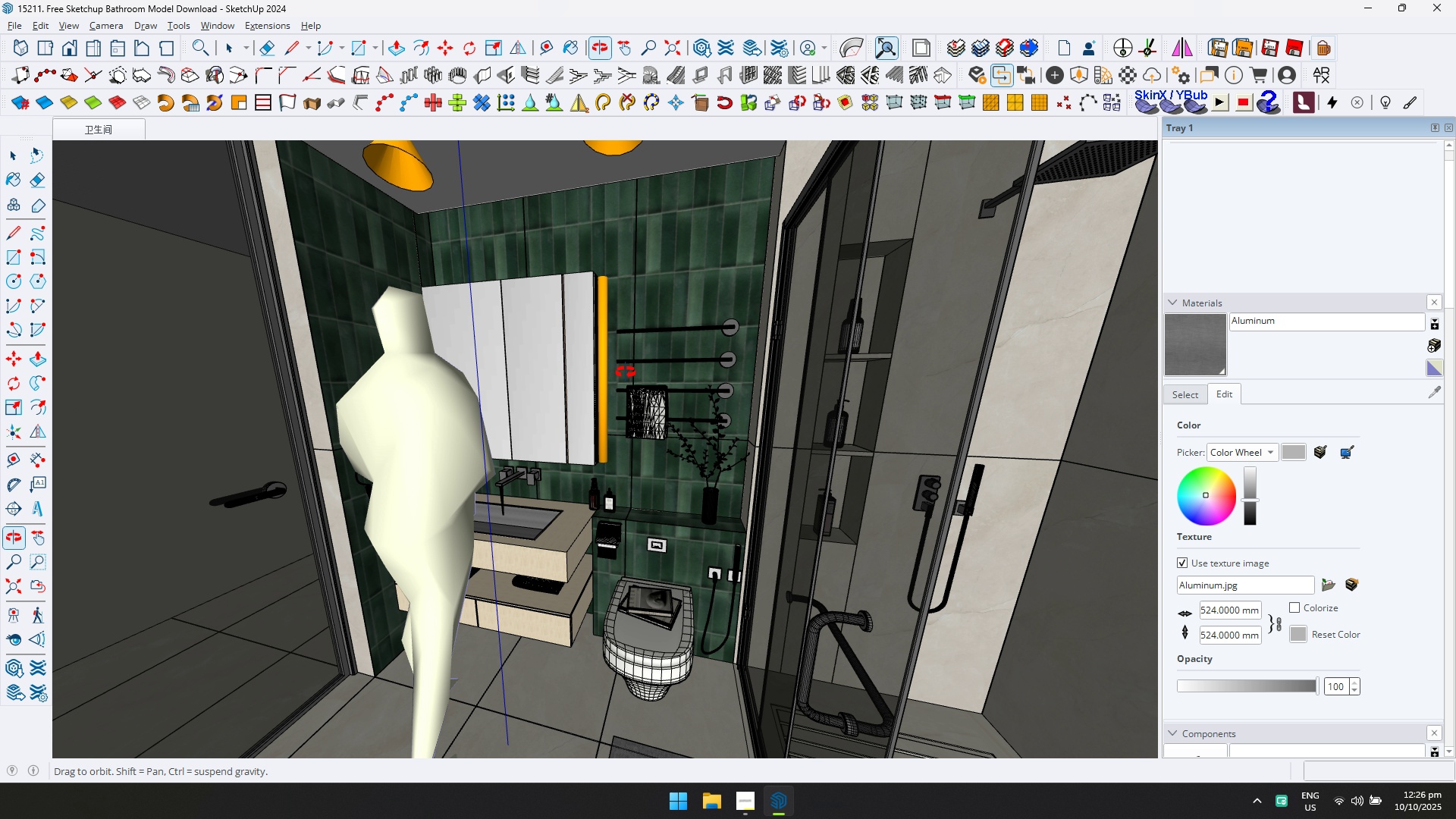 
hold_key(key=ShiftLeft, duration=0.52)
 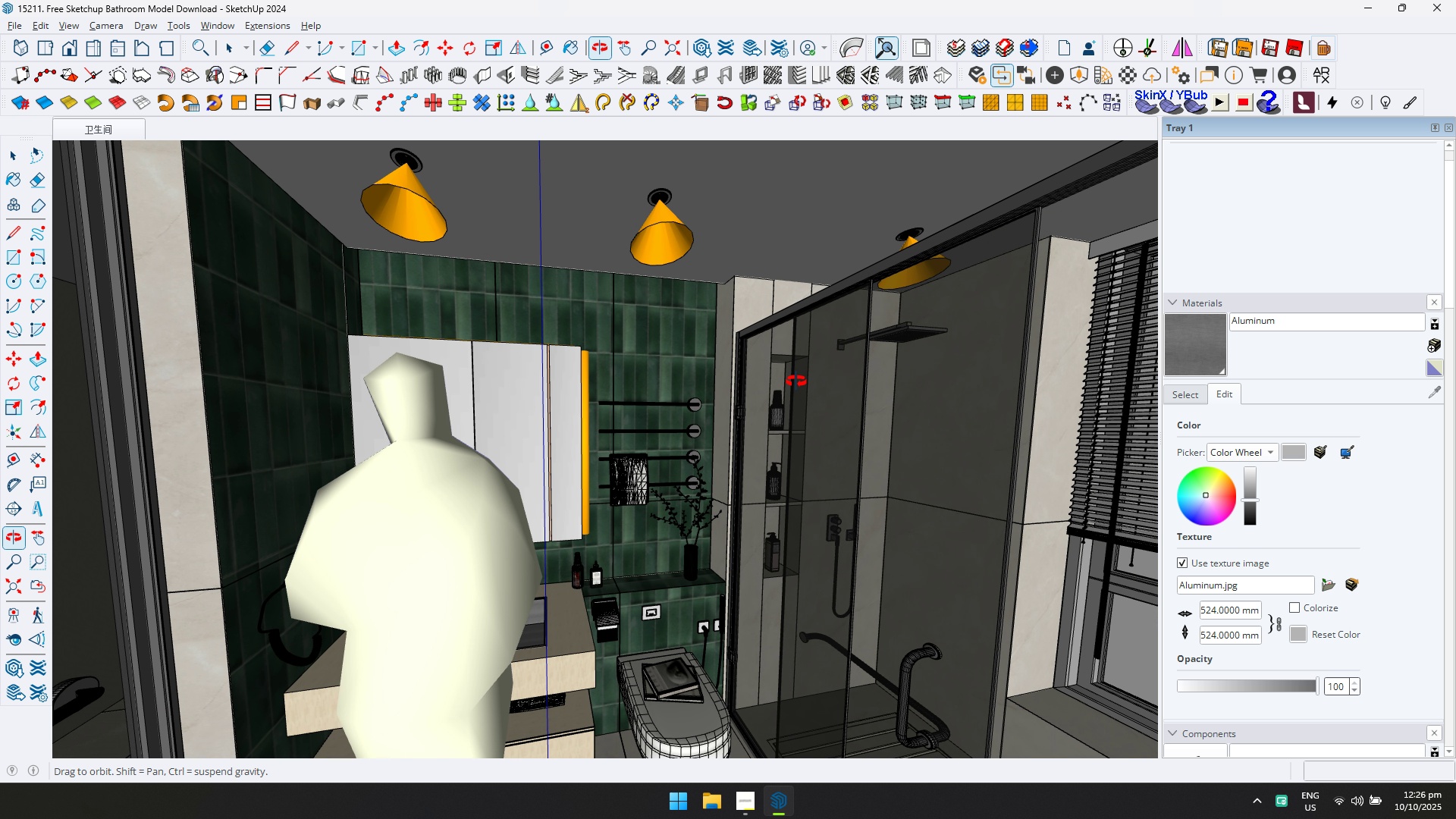 
hold_key(key=ShiftLeft, duration=0.37)
 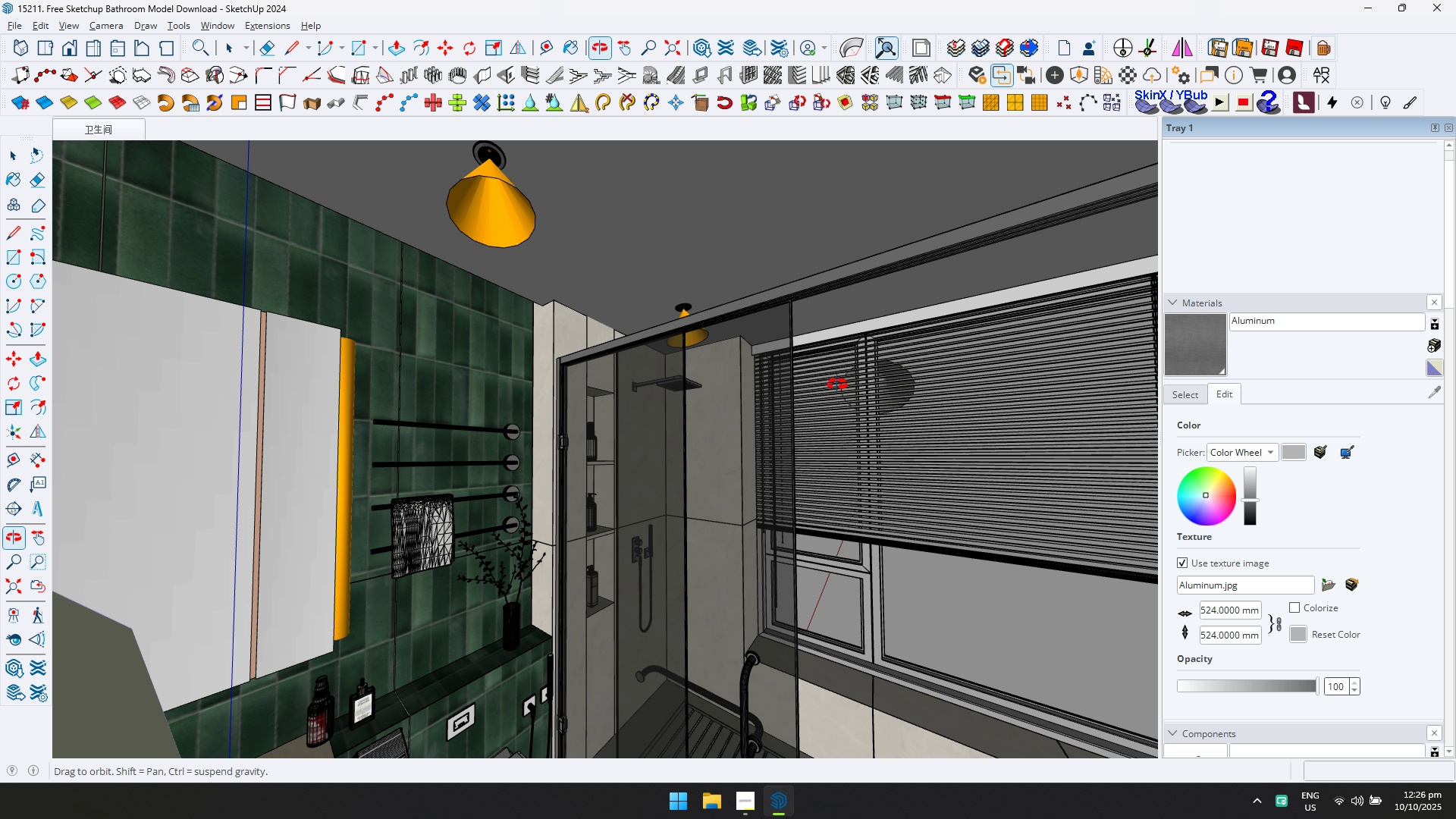 
key(Shift+ShiftLeft)
 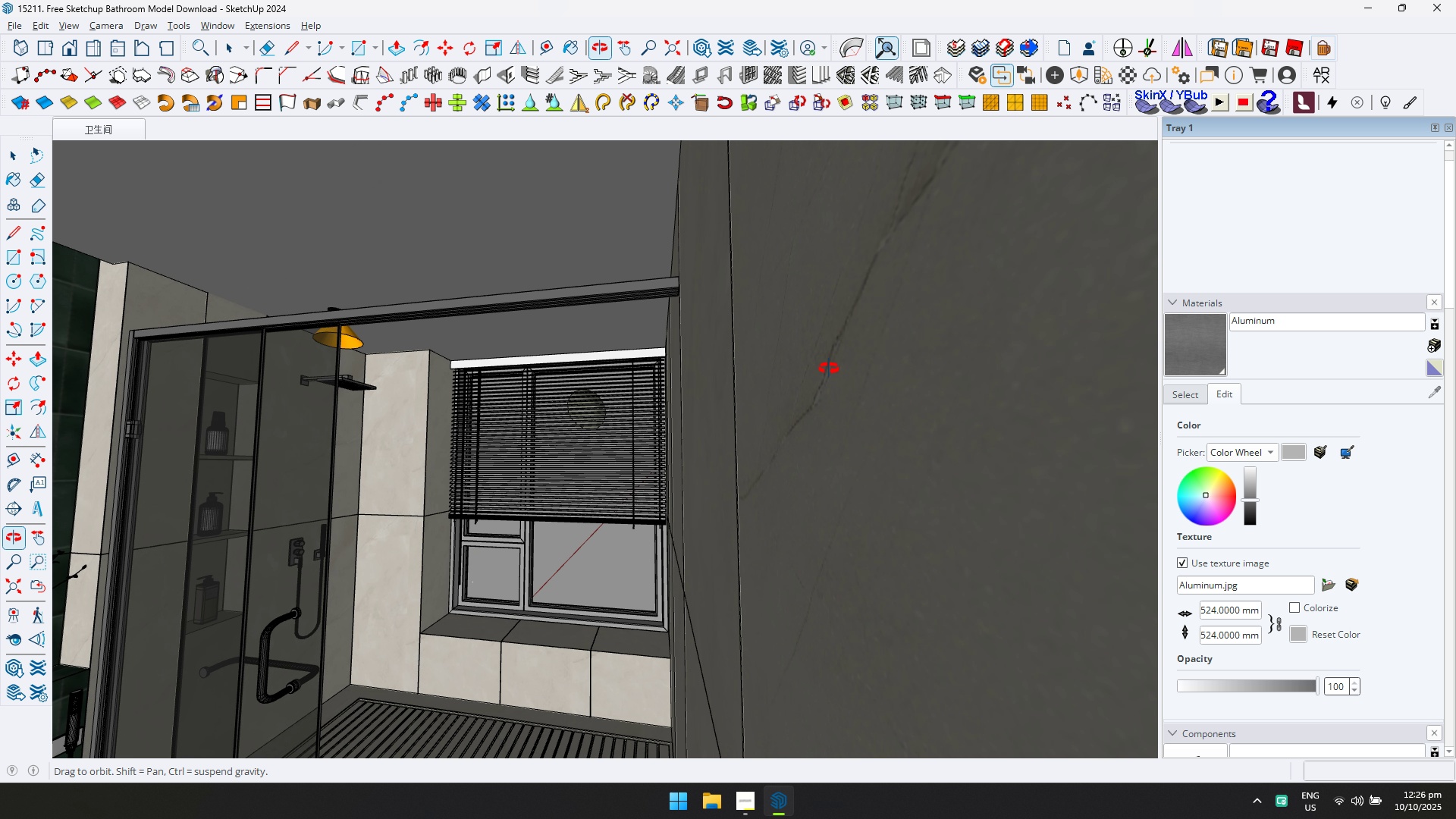 
hold_key(key=ShiftLeft, duration=0.3)
 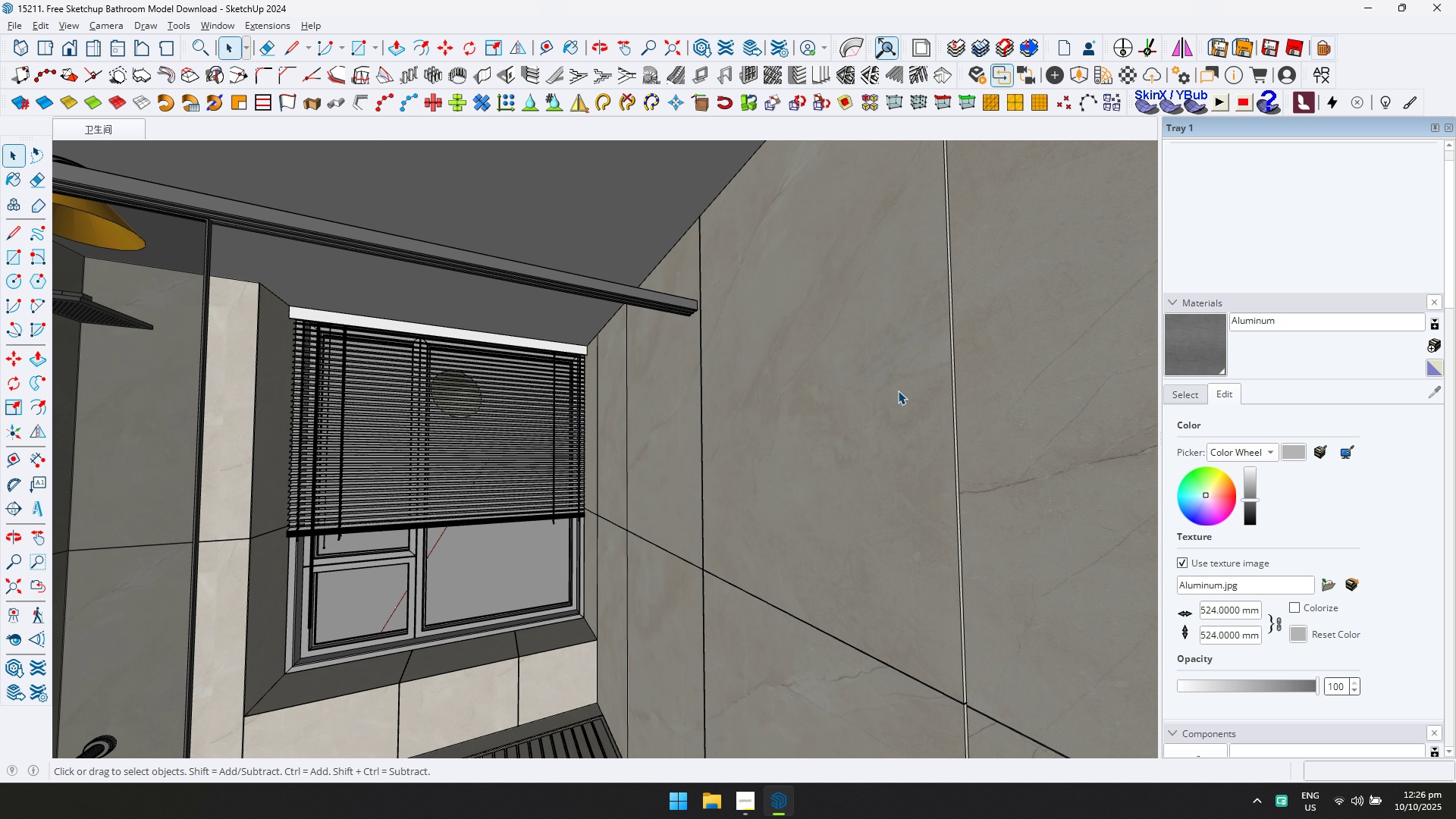 
hold_key(key=ShiftLeft, duration=0.5)
 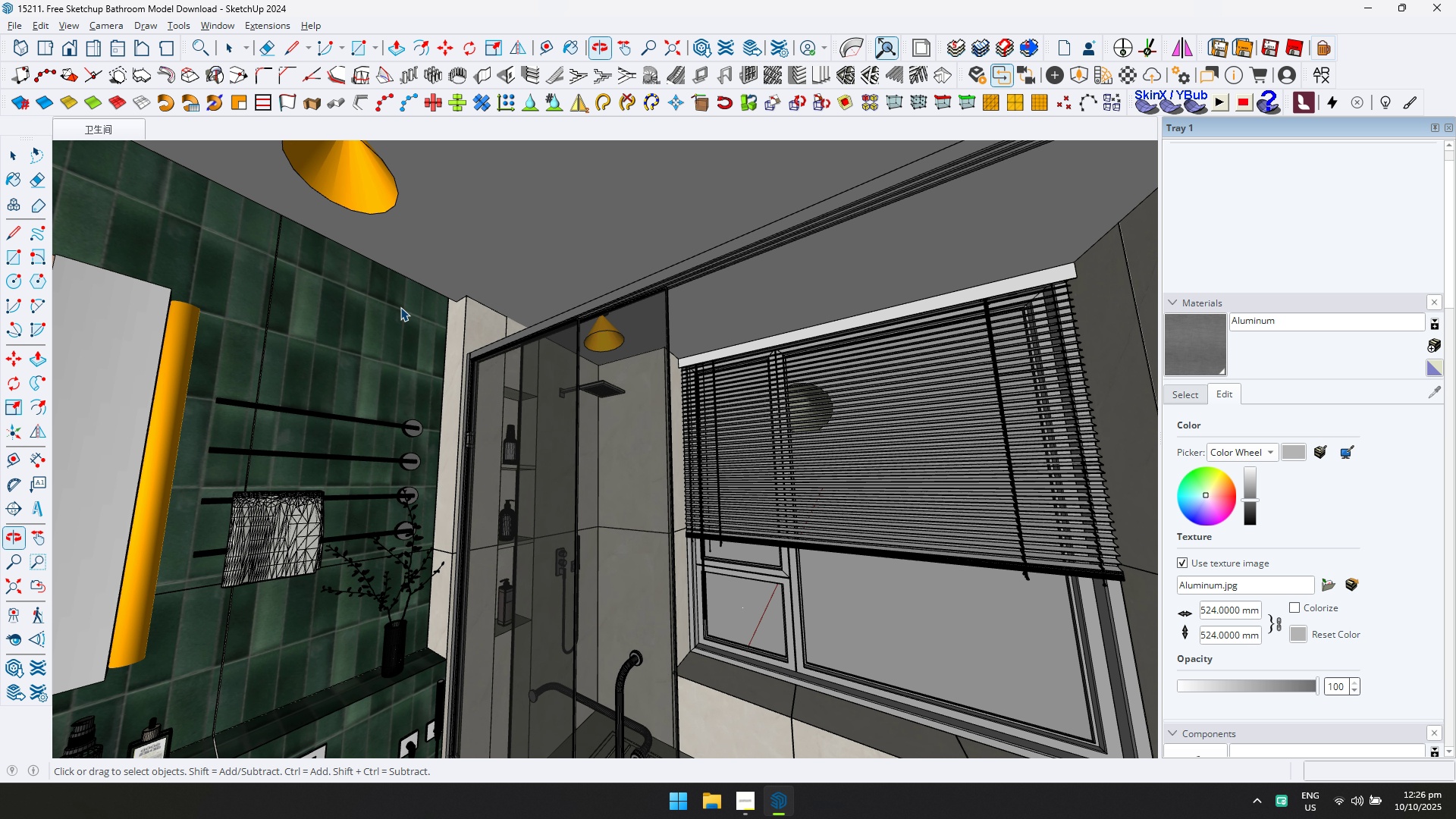 
scroll: coordinate [642, 318], scroll_direction: up, amount: 4.0
 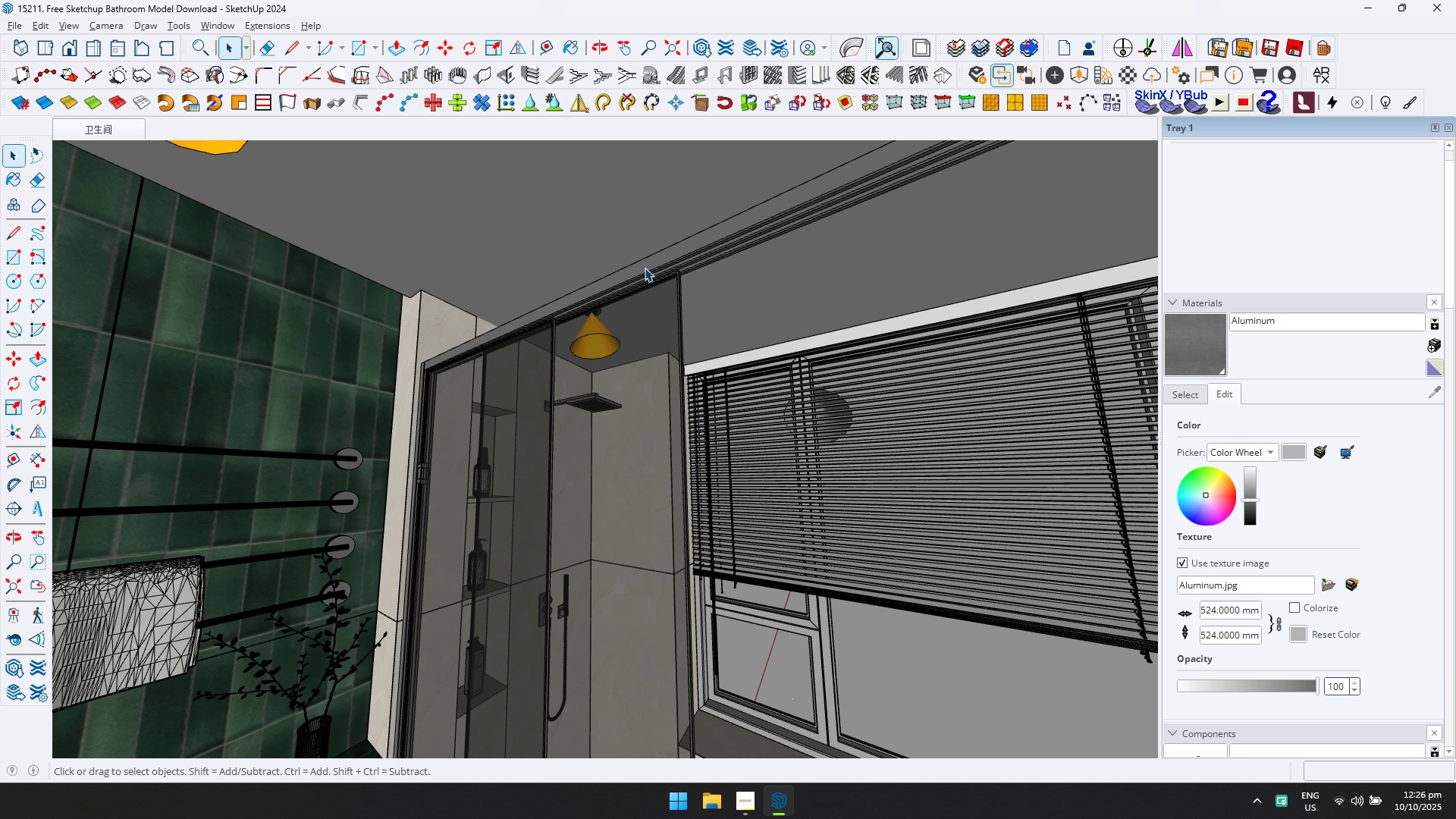 
double_click([645, 268])
 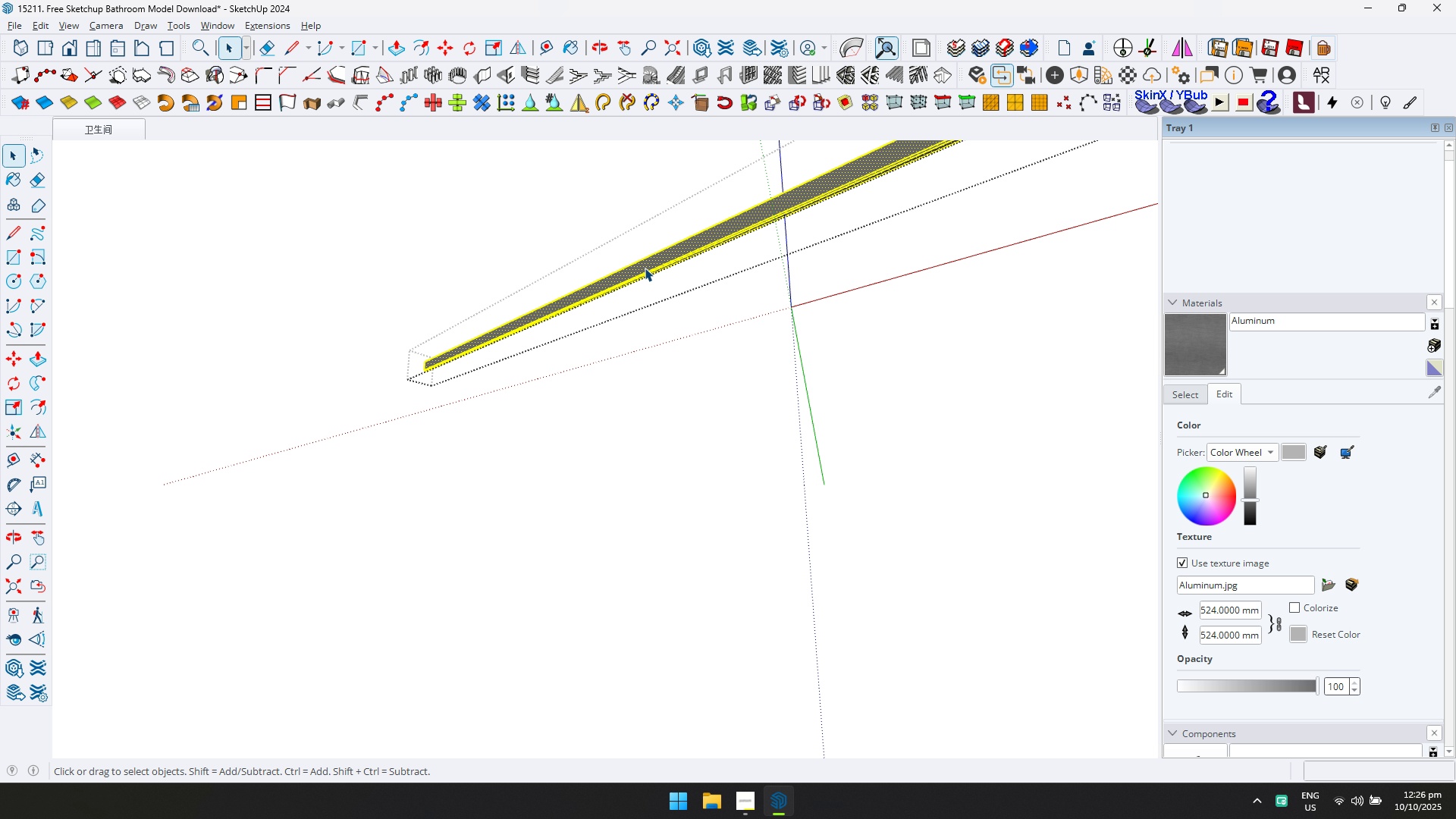 
triple_click([645, 268])
 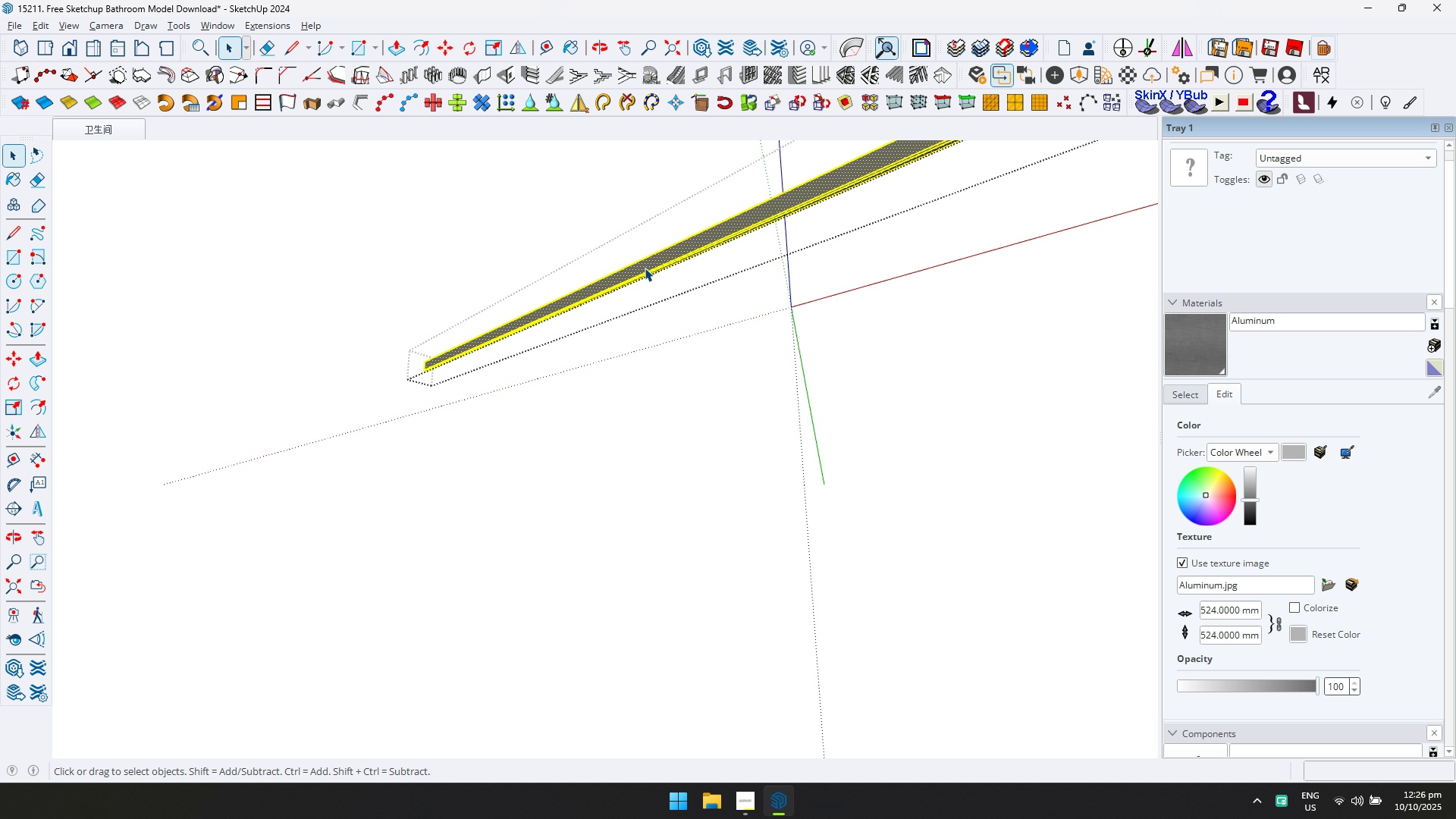 
key(Escape)
 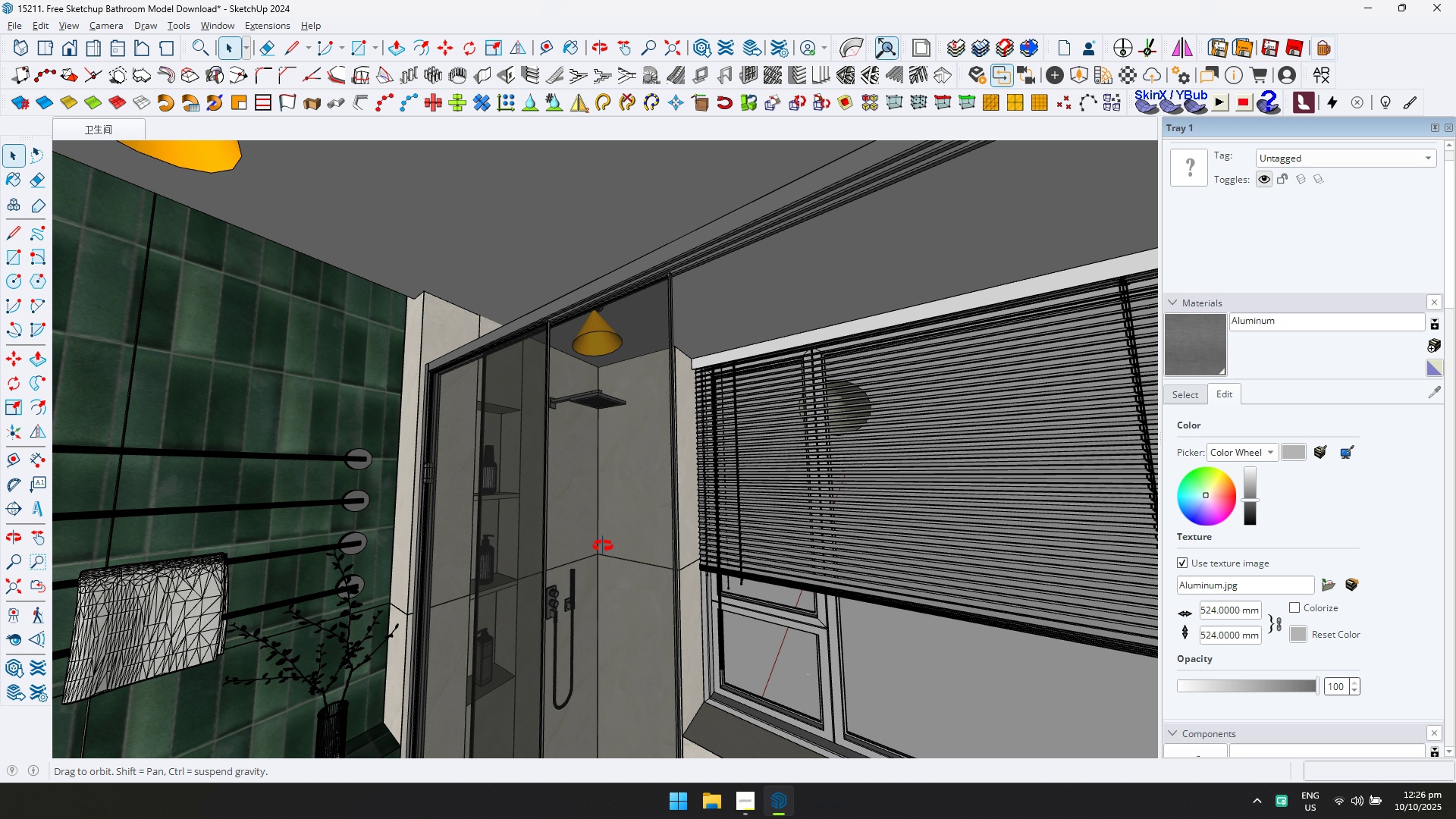 
hold_key(key=ShiftLeft, duration=0.34)
 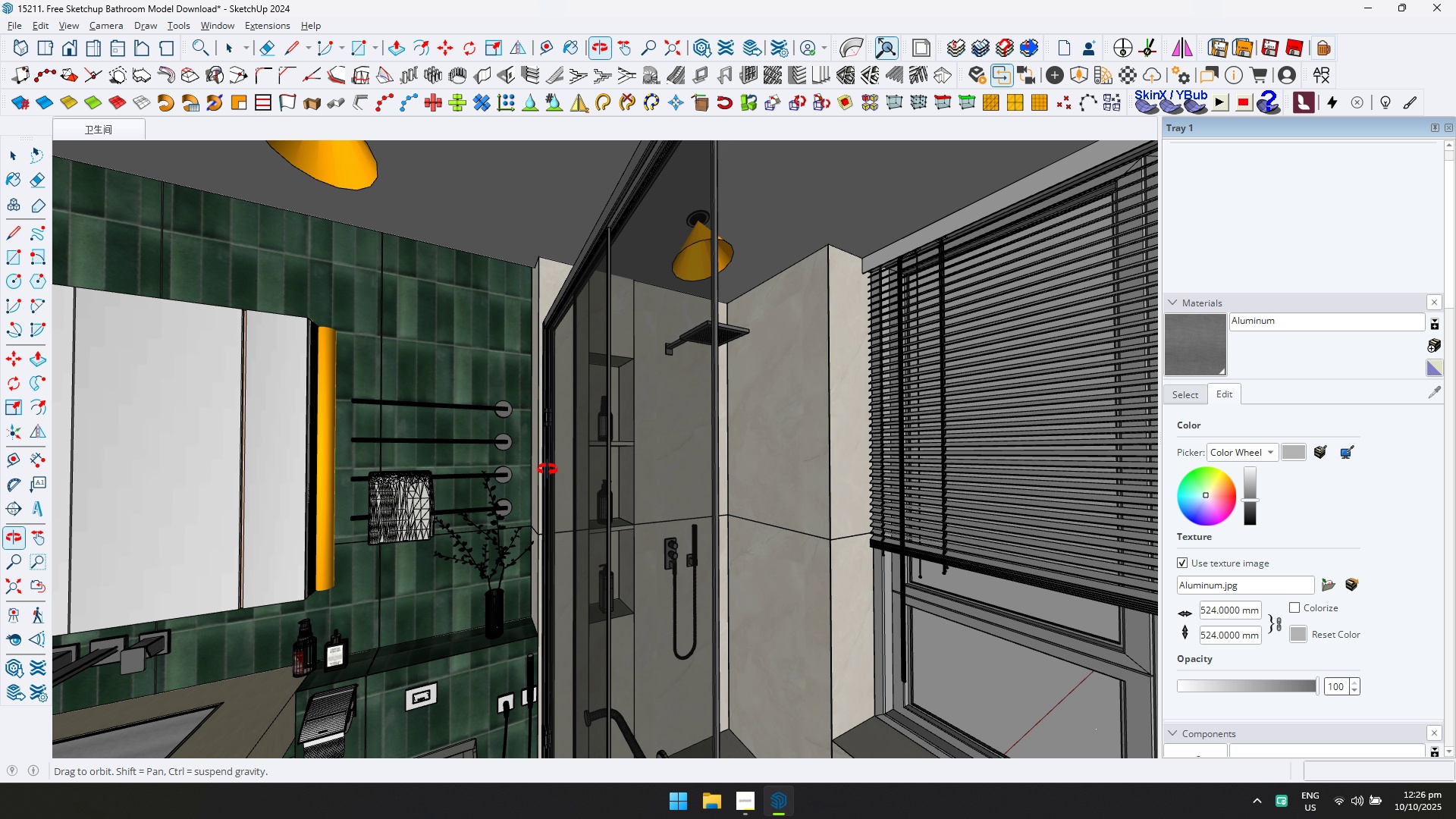 
hold_key(key=ShiftLeft, duration=0.38)
 